 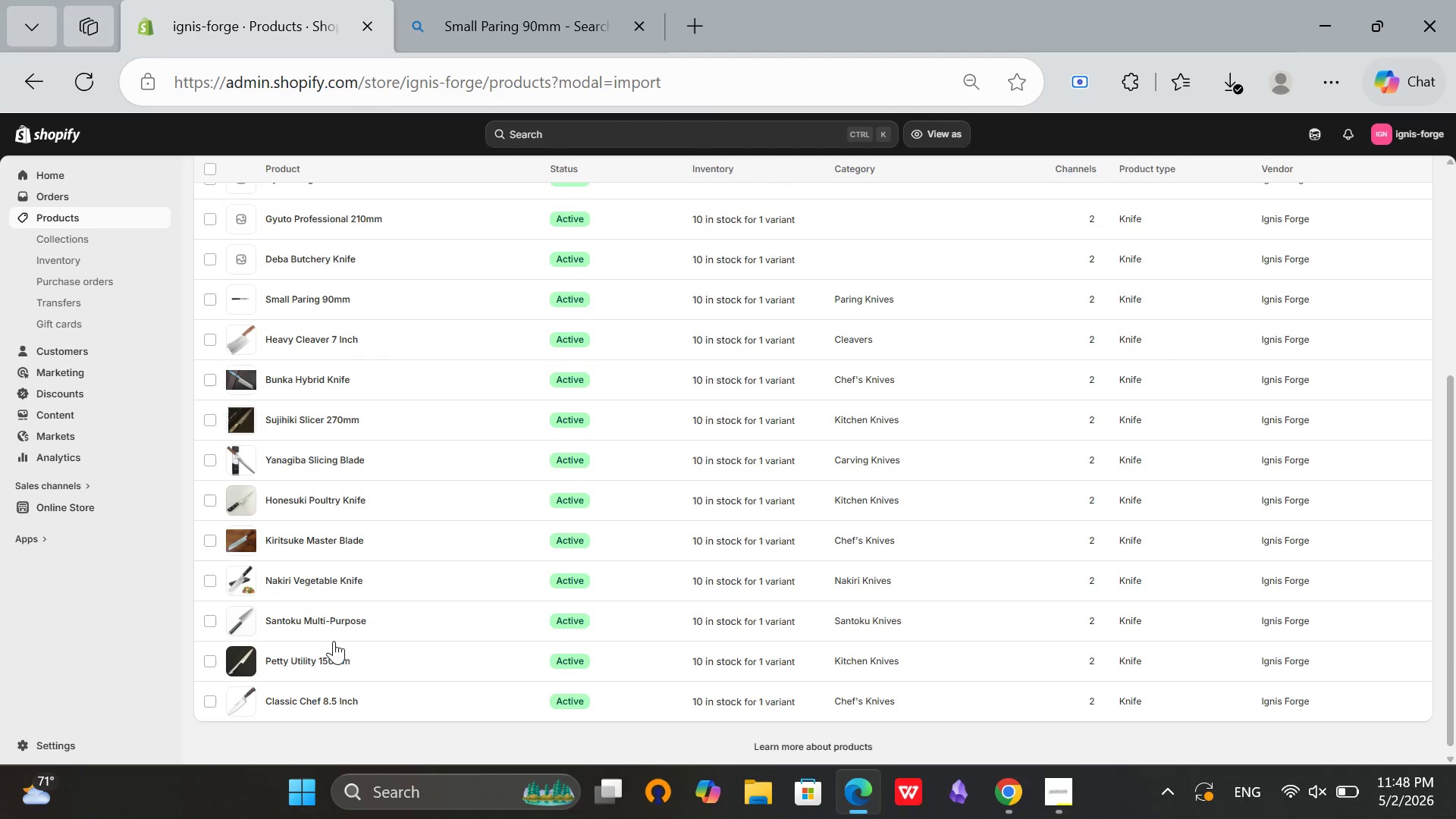 
scroll: coordinate [335, 645], scroll_direction: up, amount: 1.0
 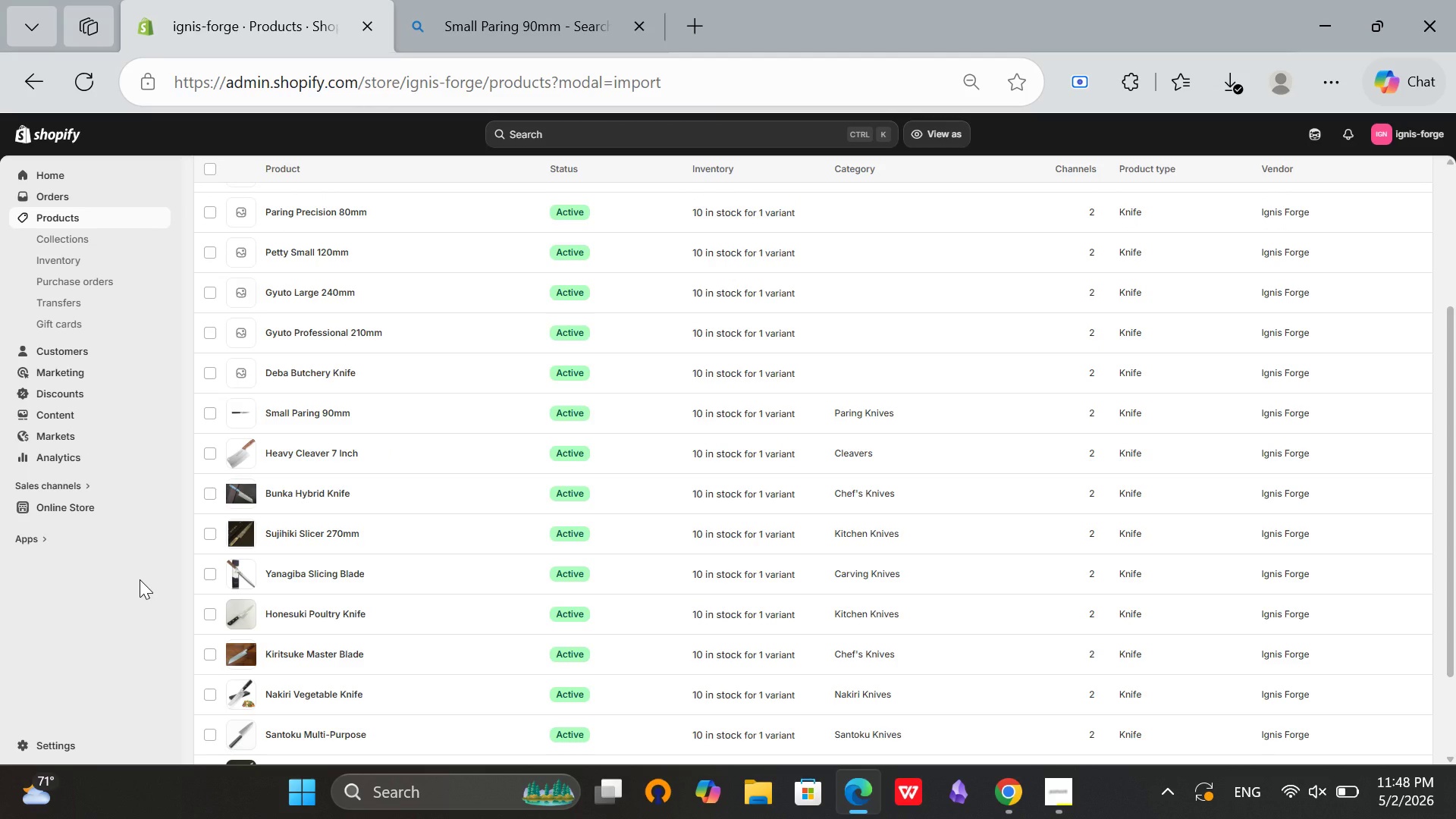 
wait(6.21)
 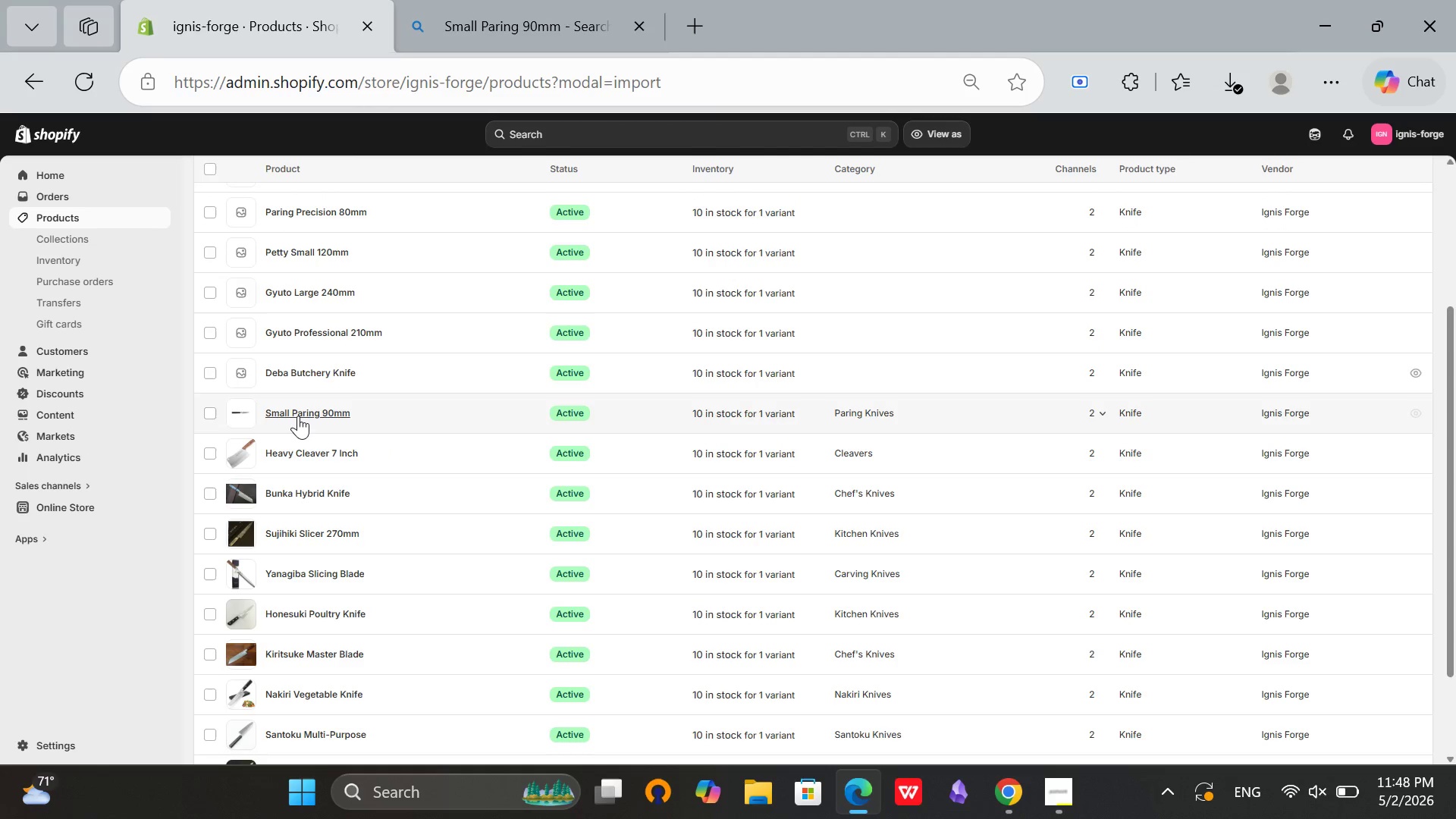 
left_click([287, 373])
 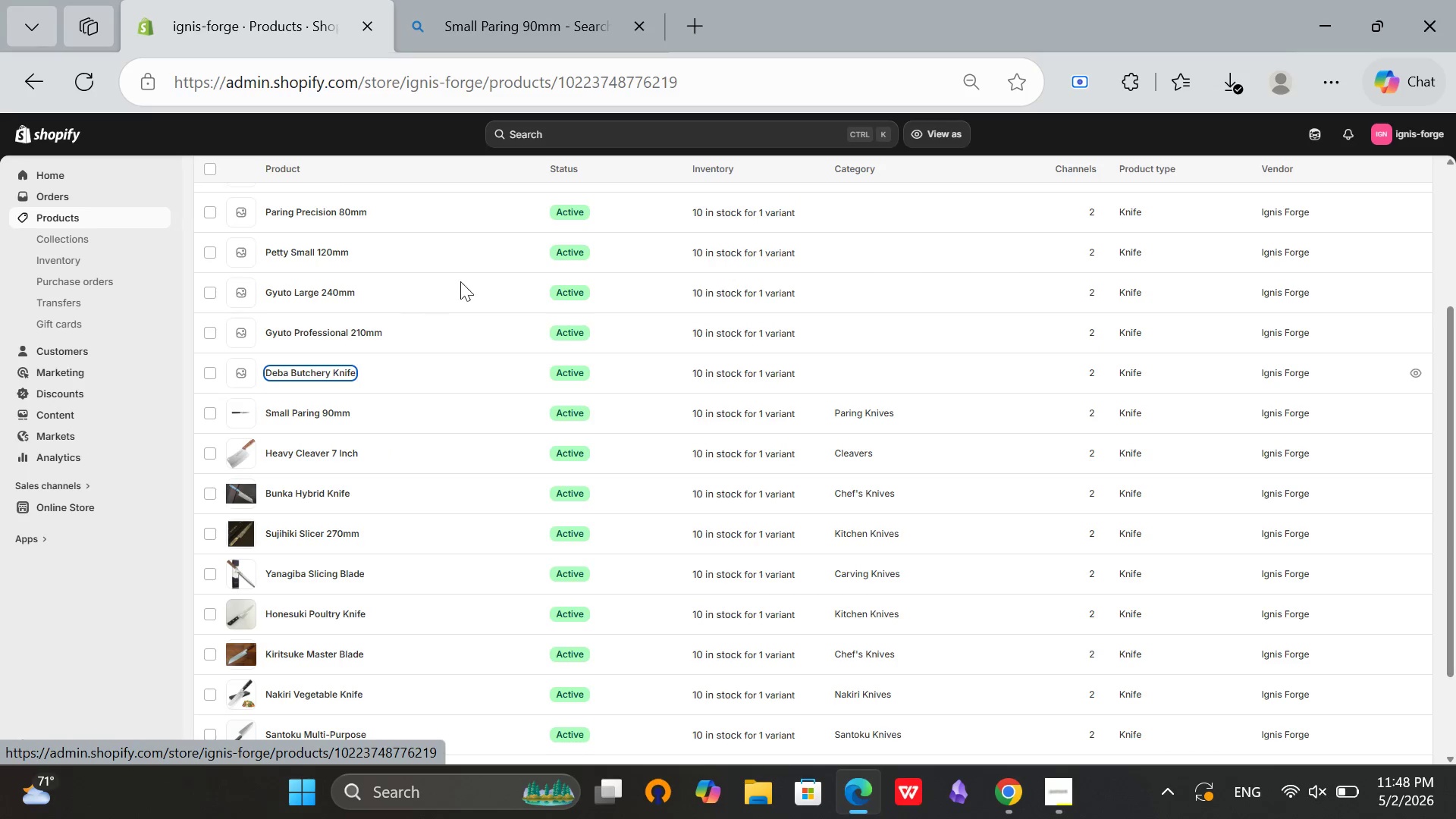 
mouse_move([549, 256])
 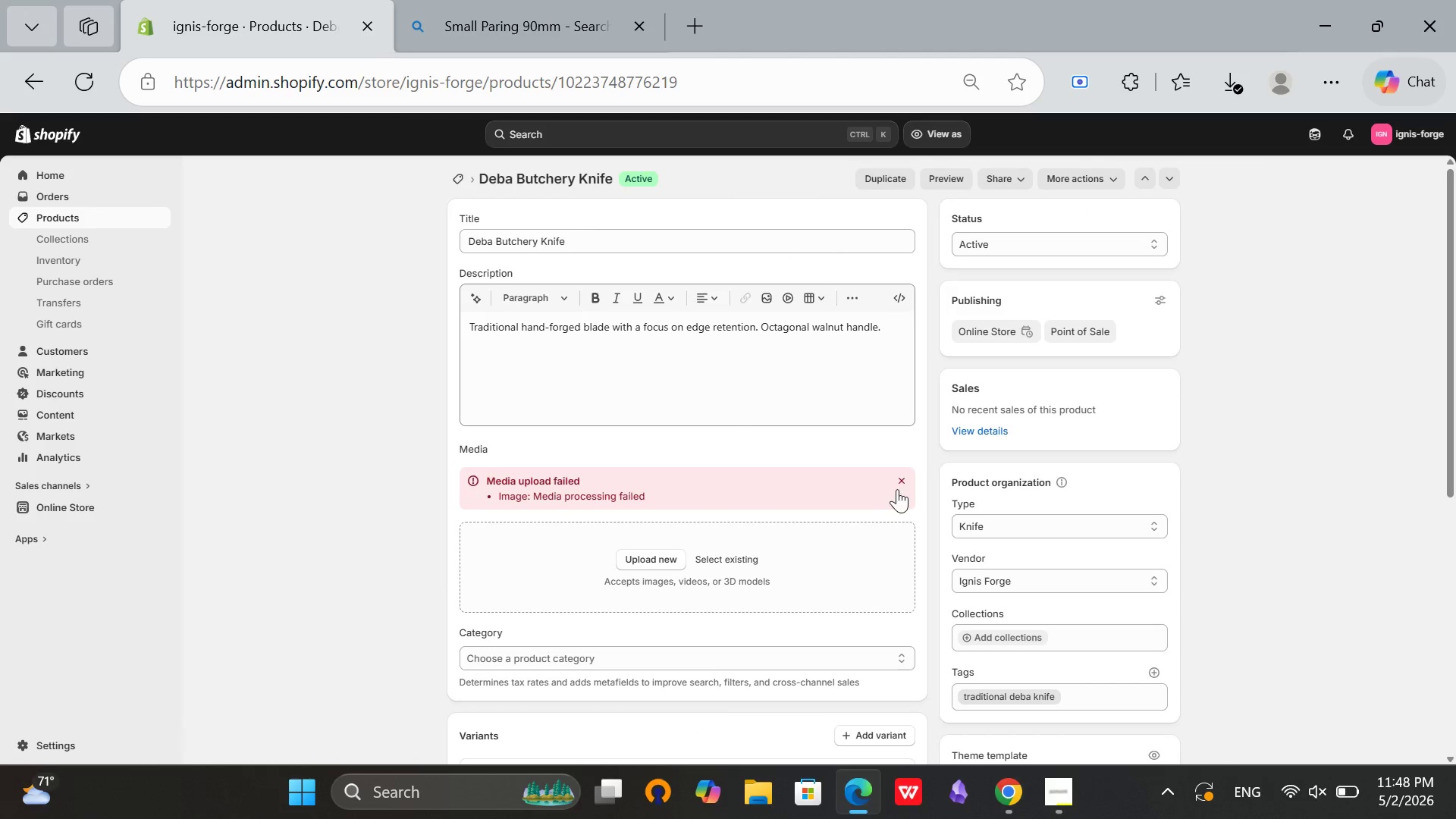 
left_click([896, 485])
 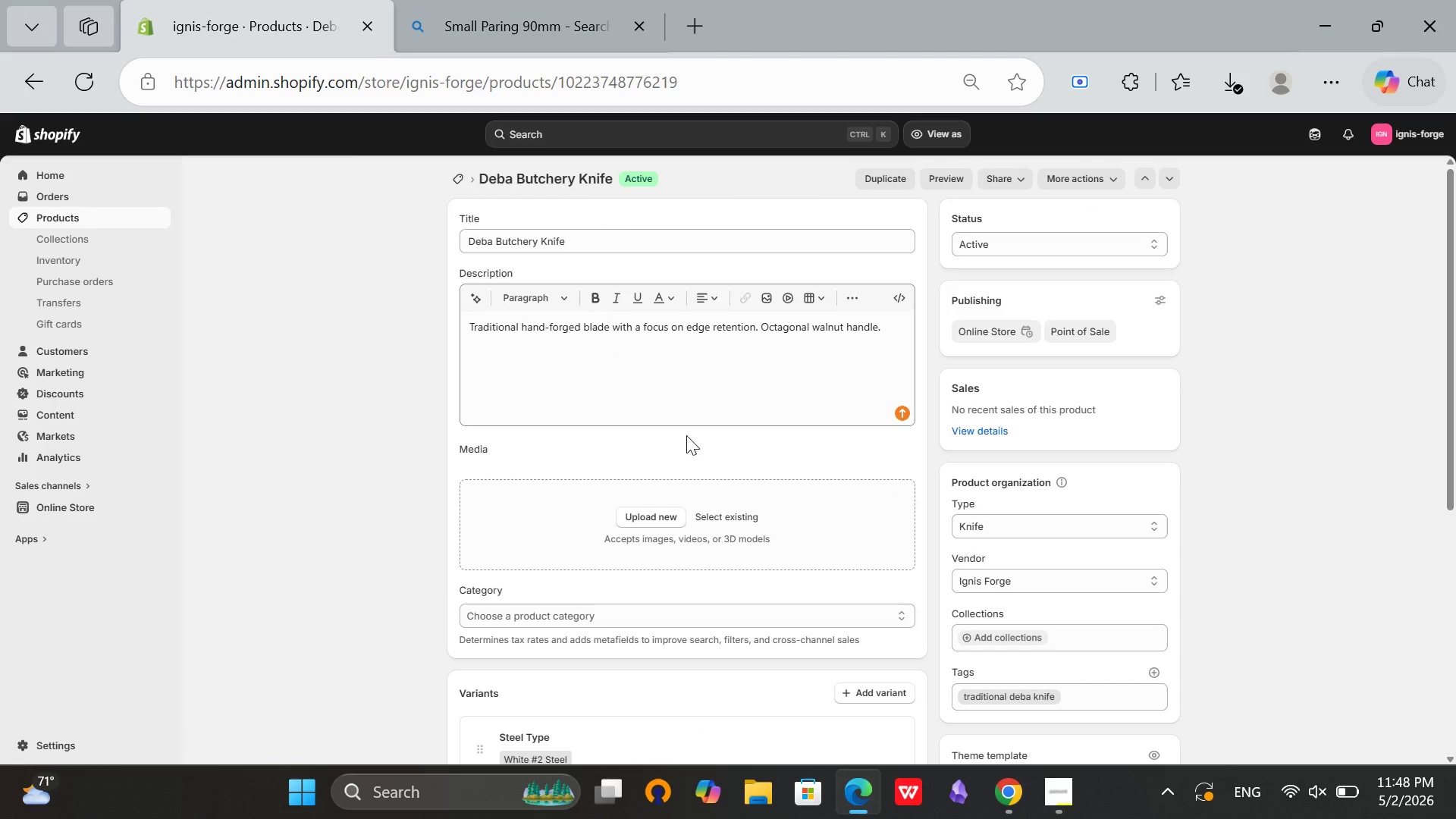 
left_click([585, 237])
 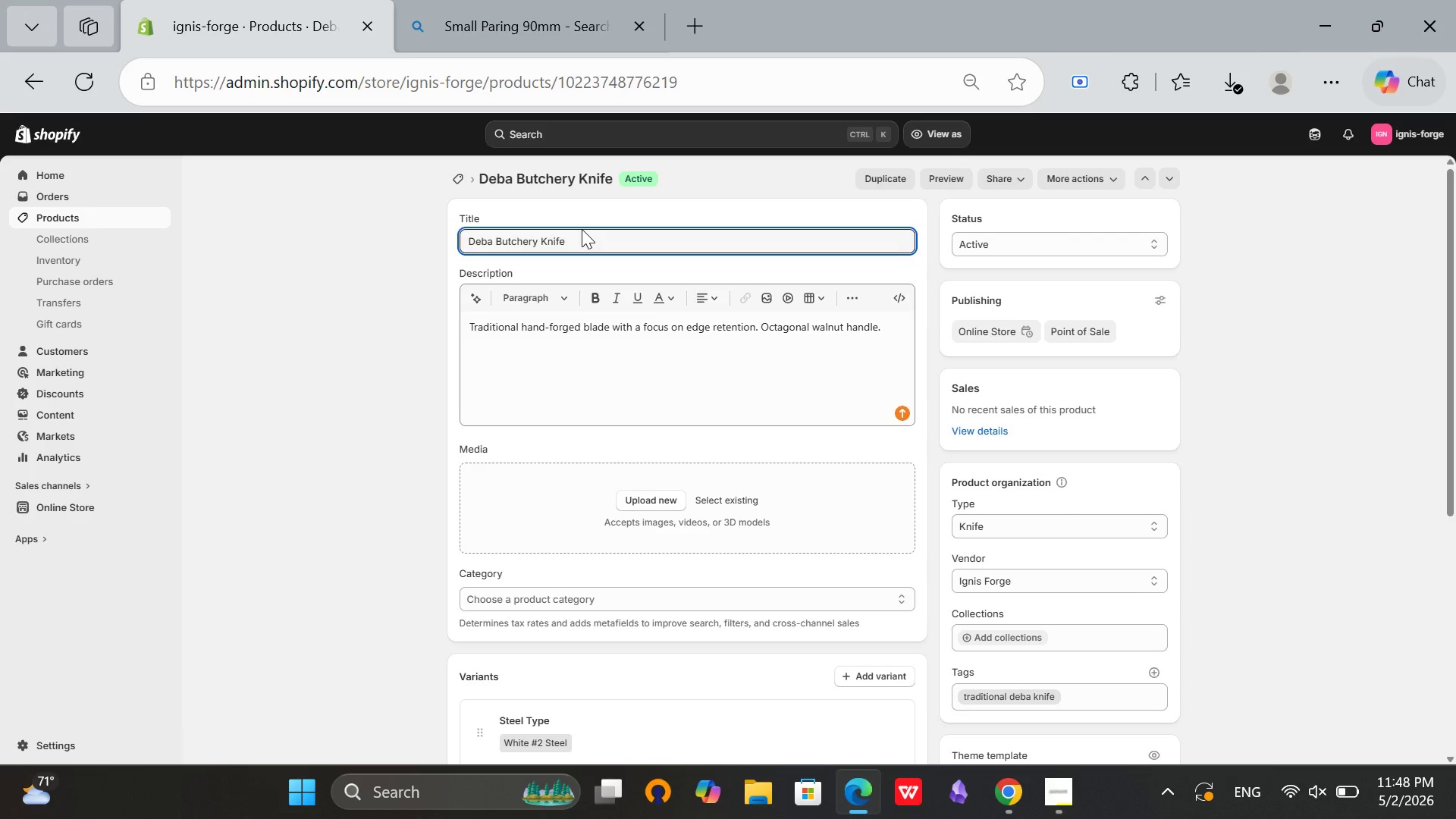 
key(Control+ControlLeft)
 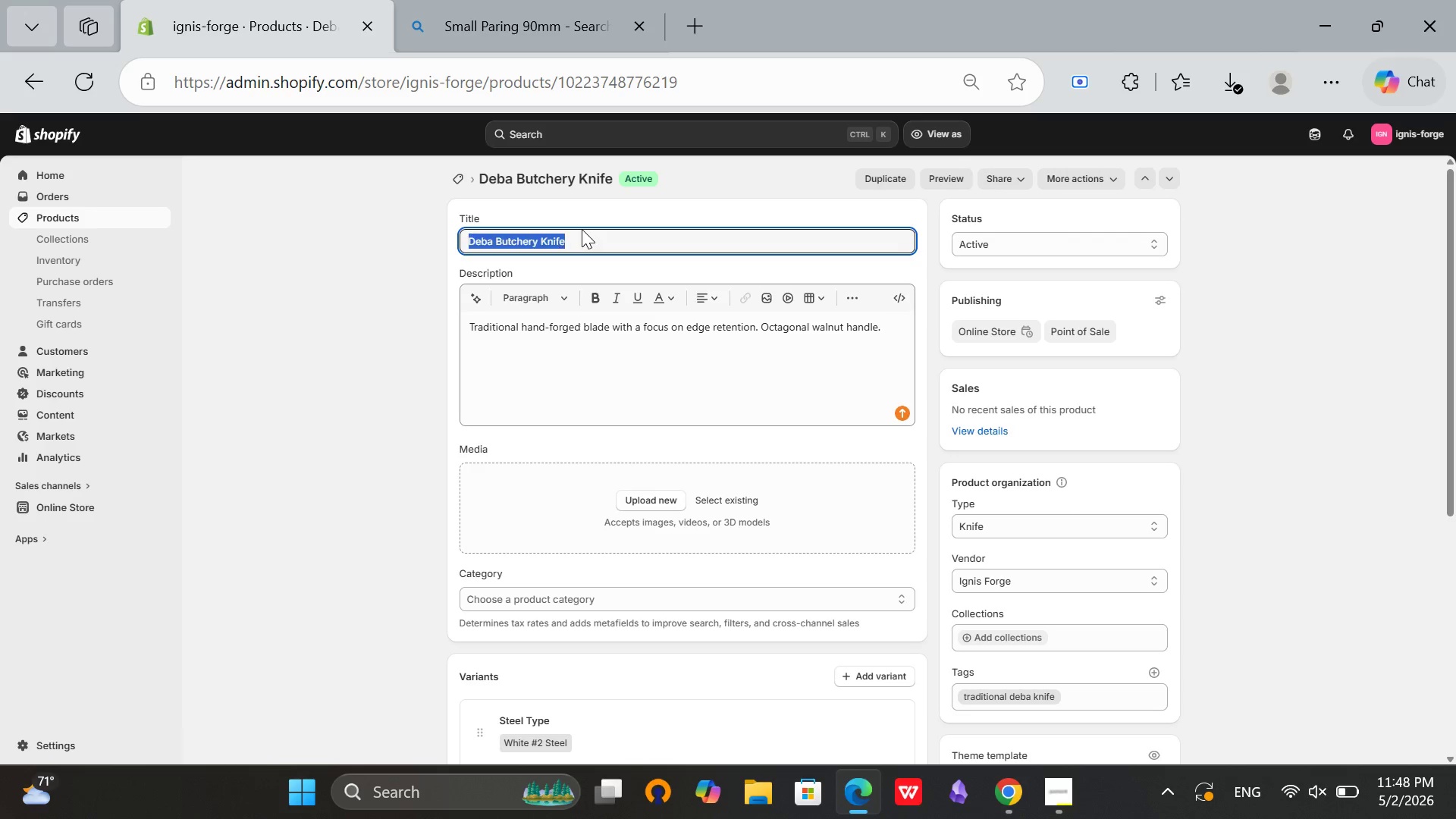 
key(Control+A)
 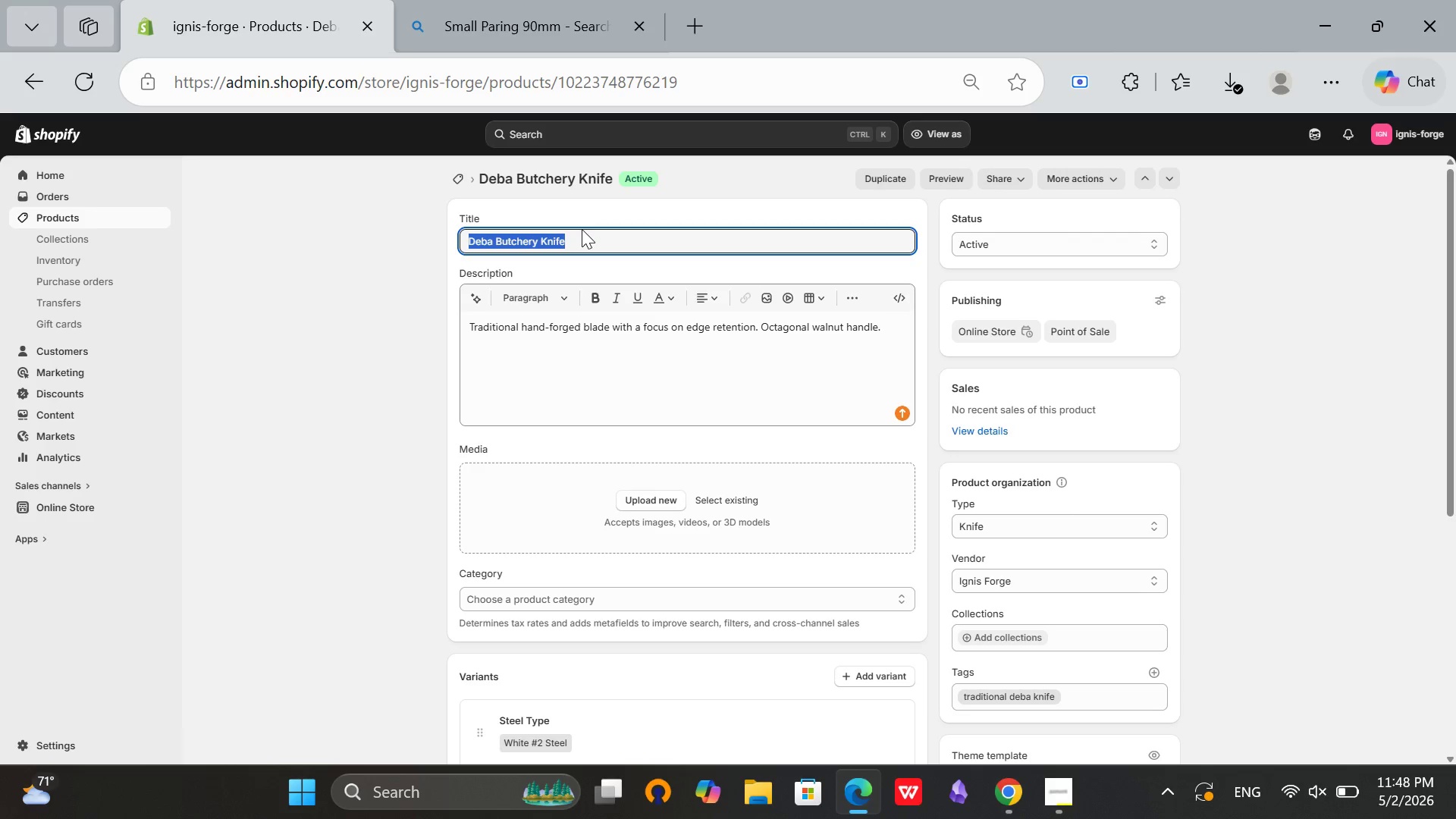 
key(Control+C)
 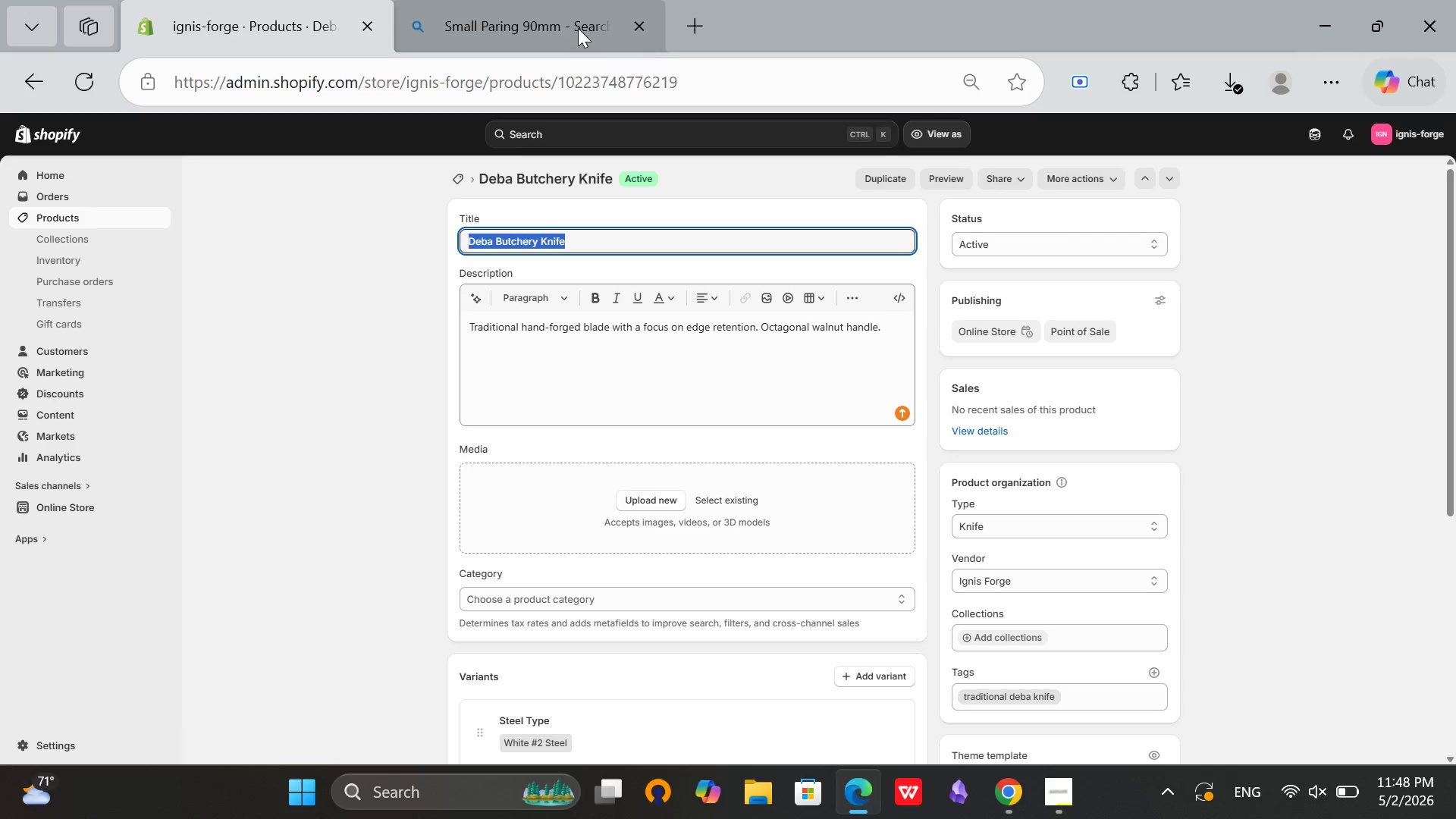 
left_click([578, 28])
 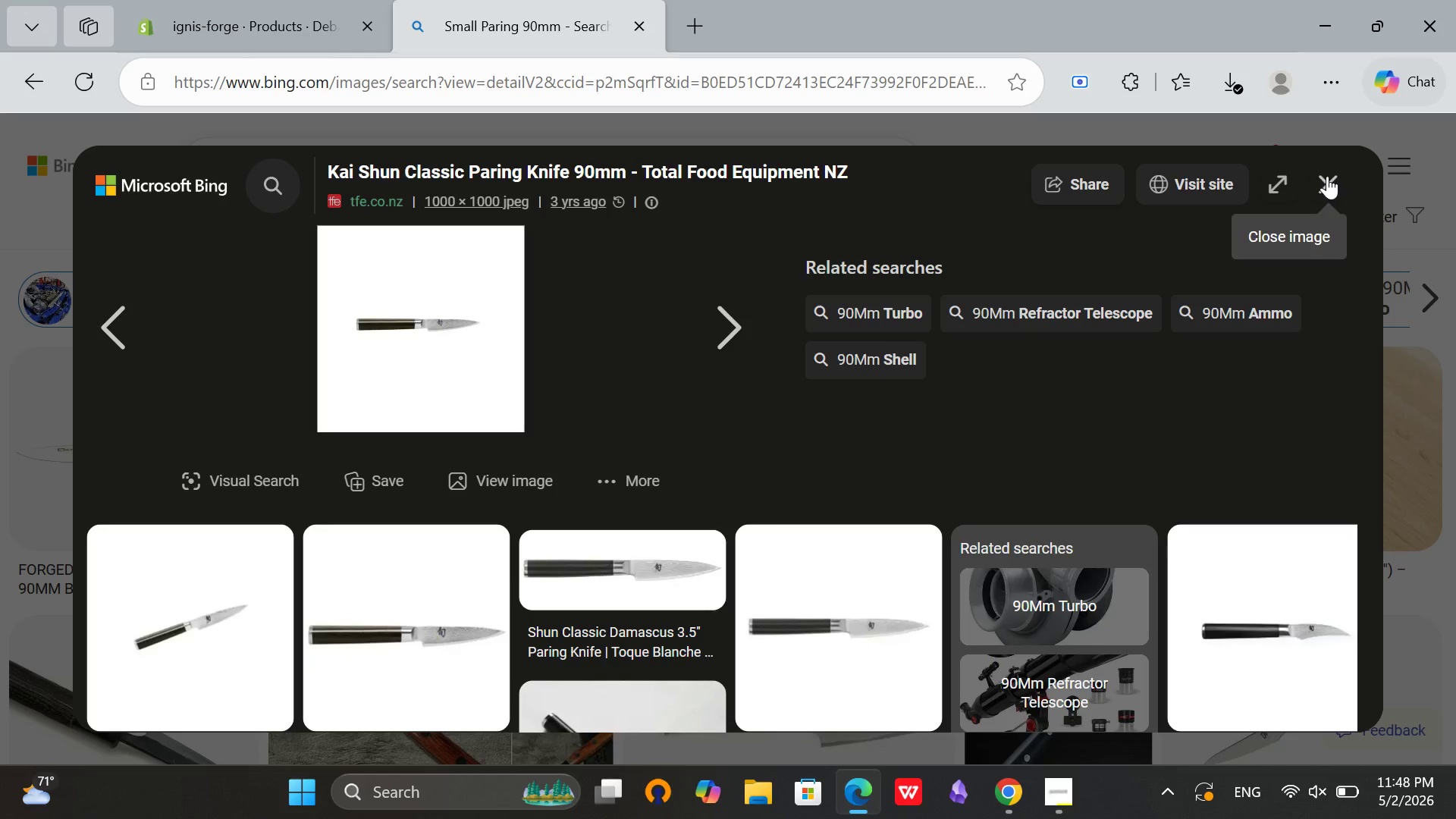 
left_click([1327, 176])
 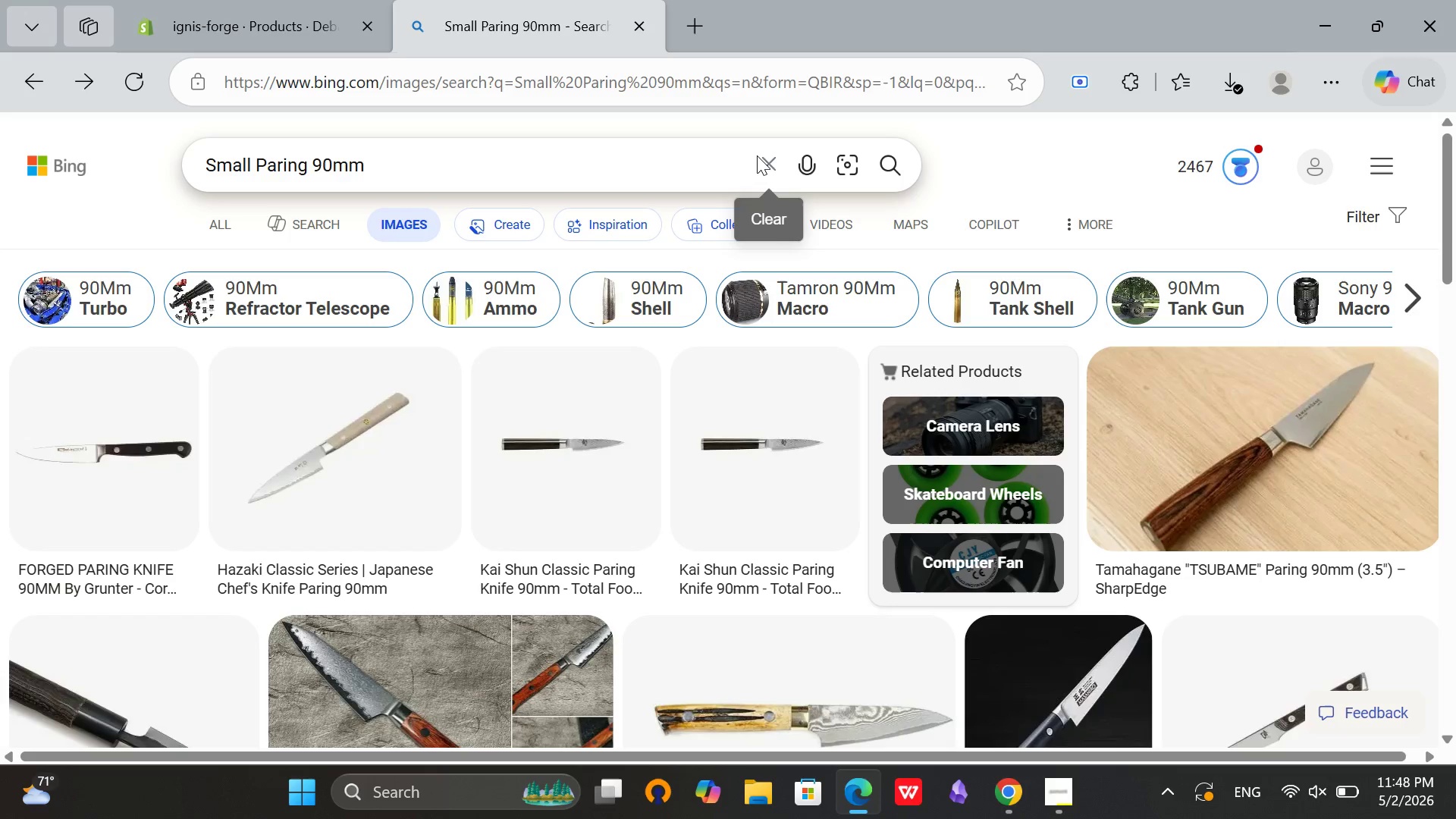 
left_click([756, 155])
 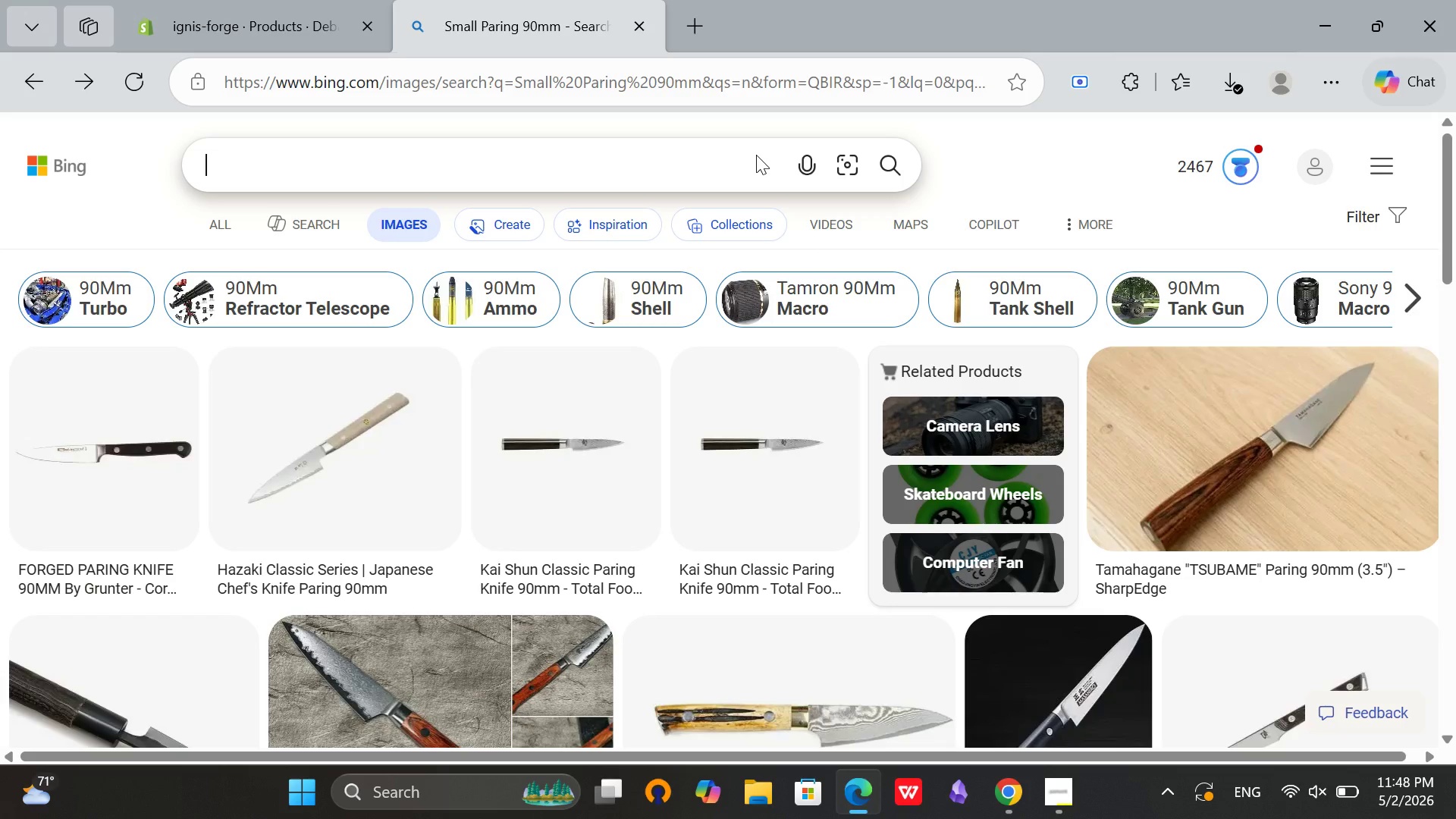 
key(Control+V)
 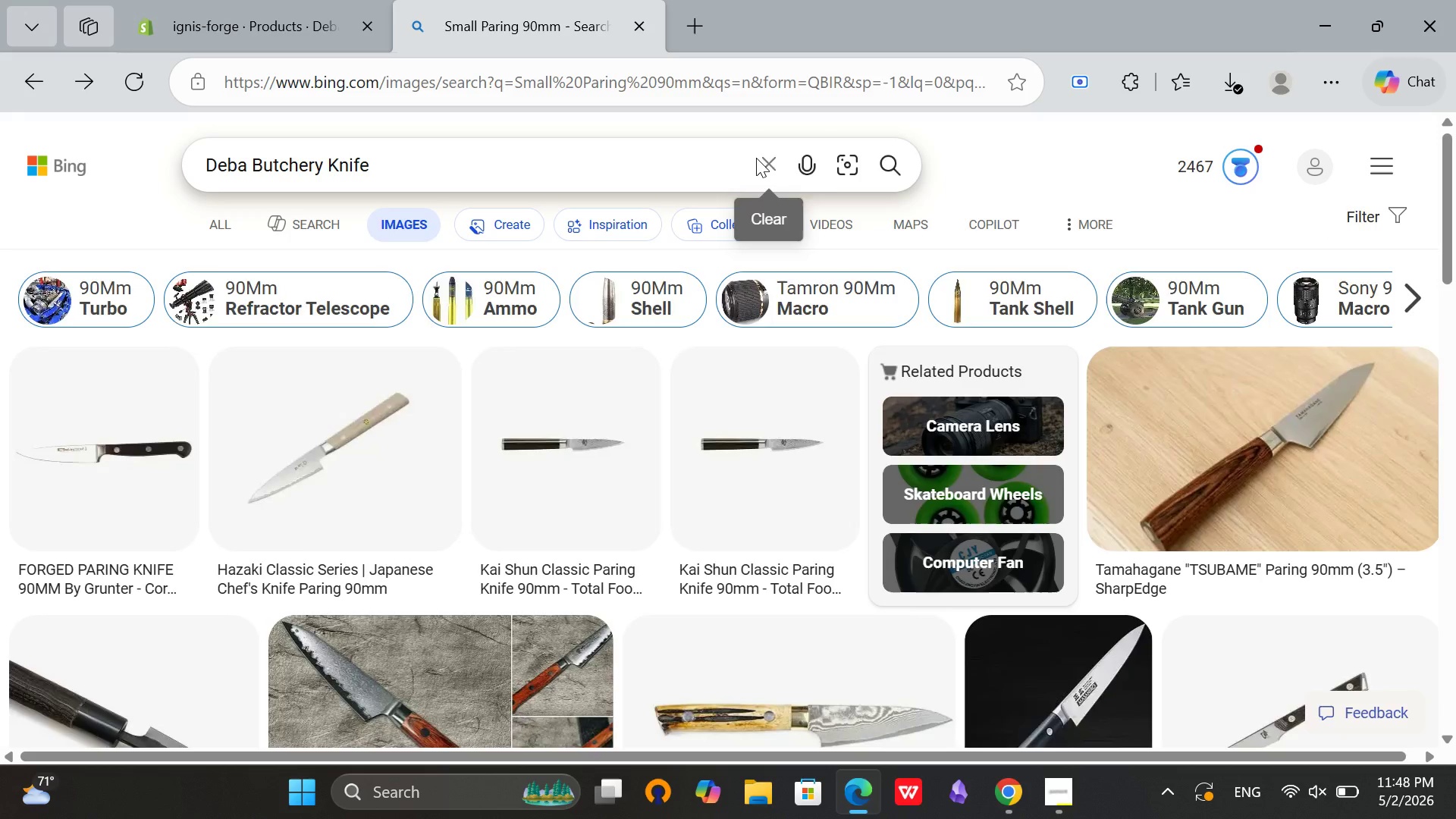 
key(Enter)
 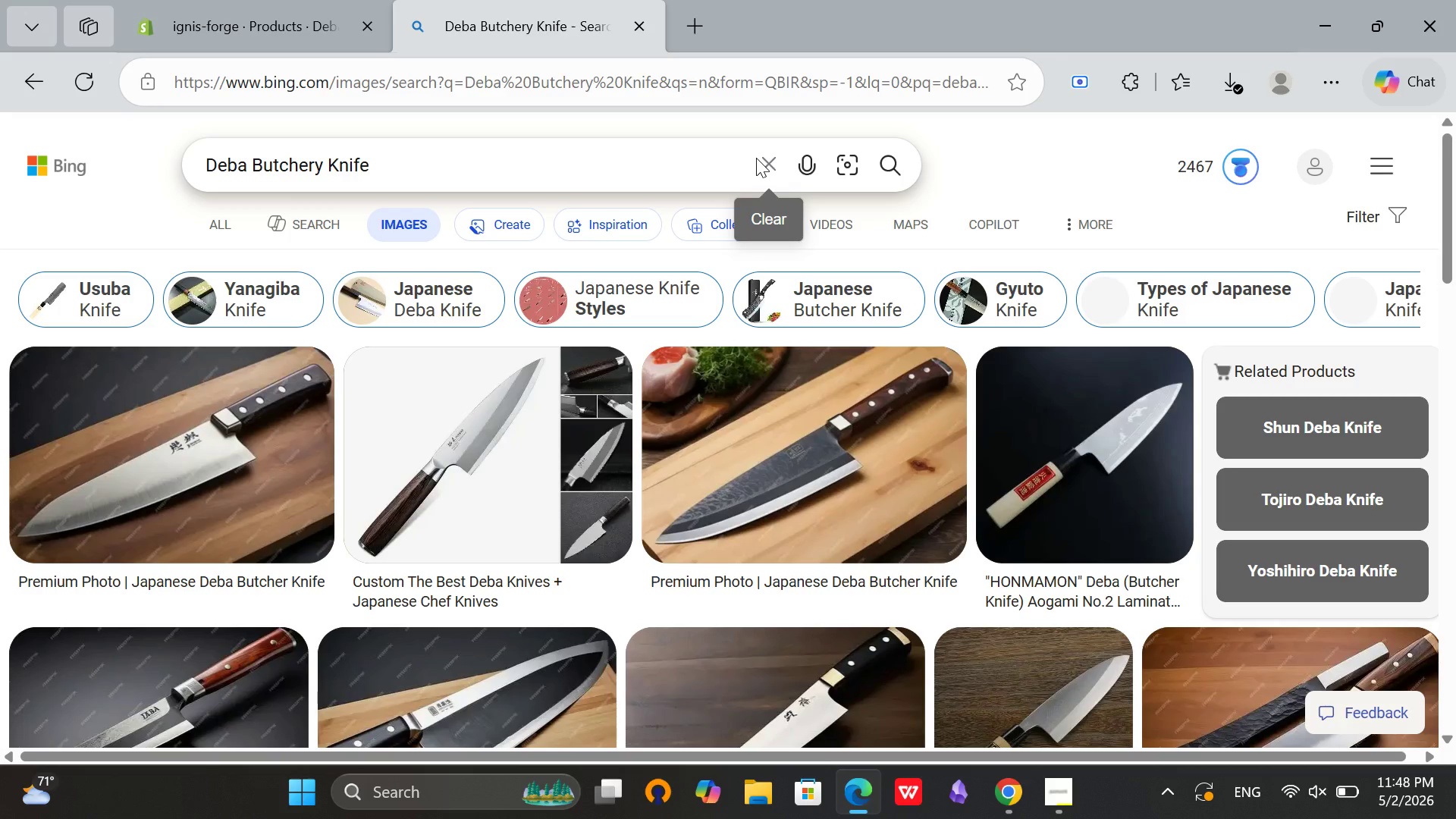 
scroll: coordinate [577, 312], scroll_direction: none, amount: 0.0
 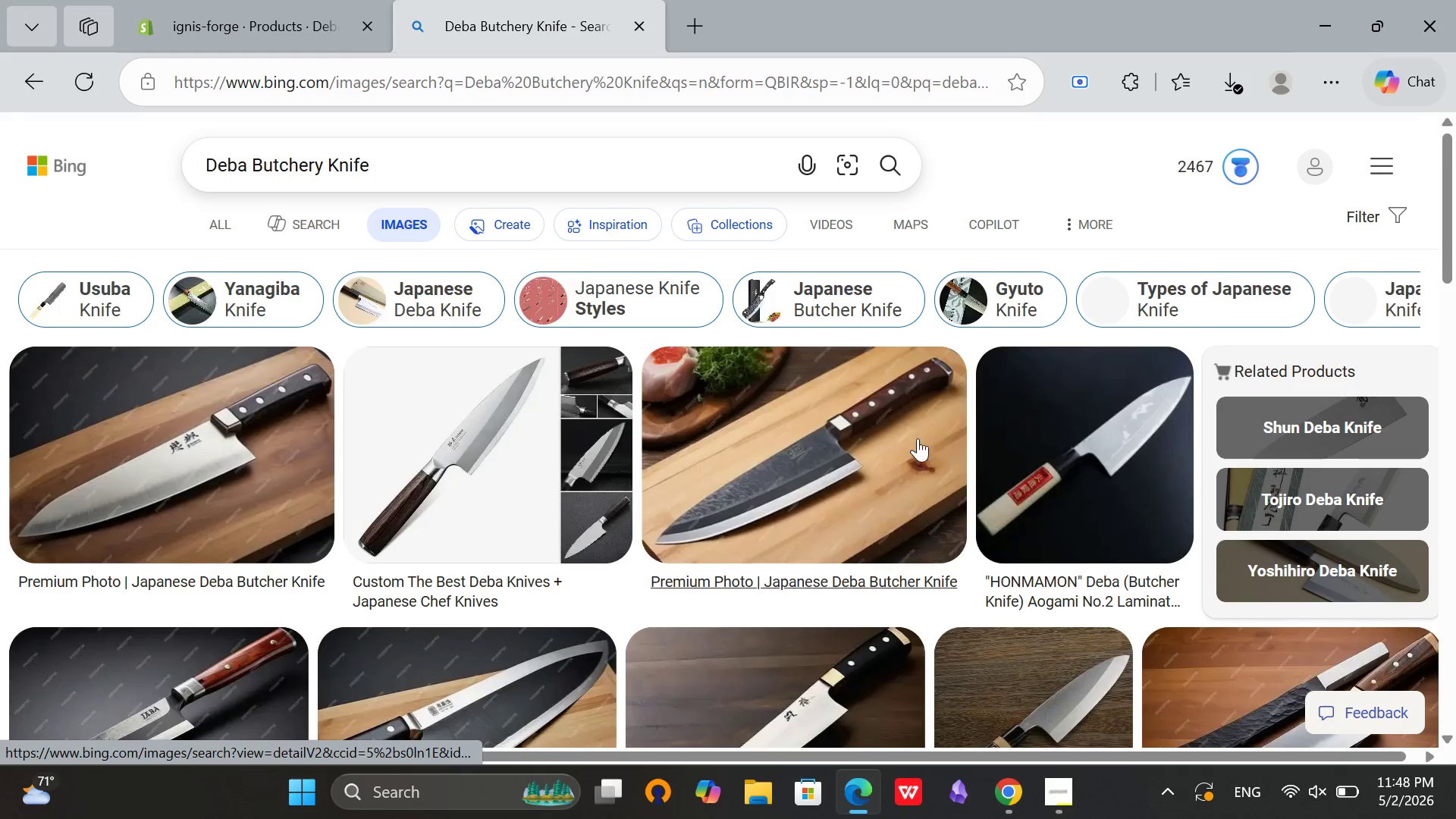 
scroll: coordinate [1002, 579], scroll_direction: down, amount: 2.0
 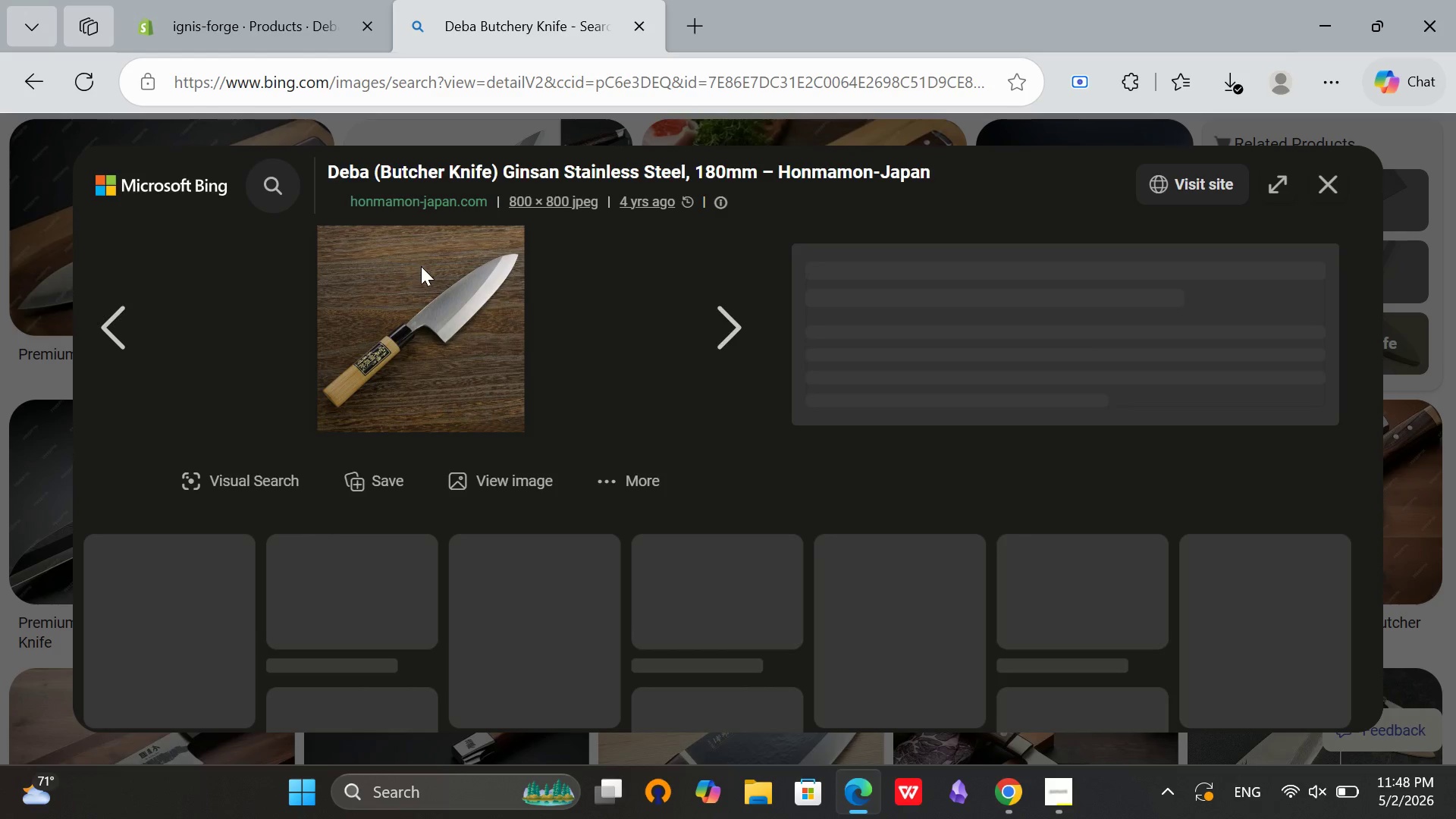 
right_click([502, 281])
 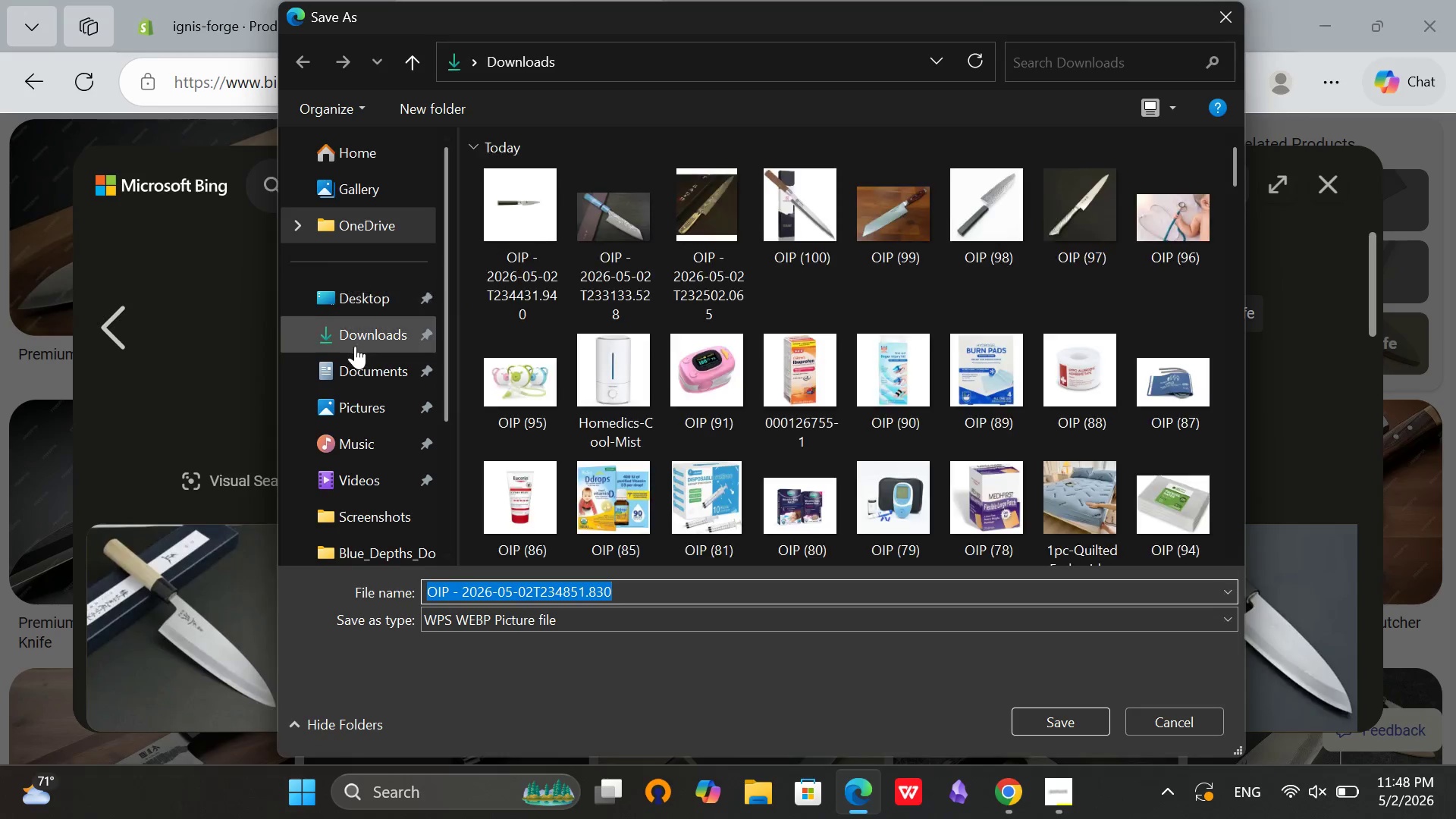 
wait(7.0)
 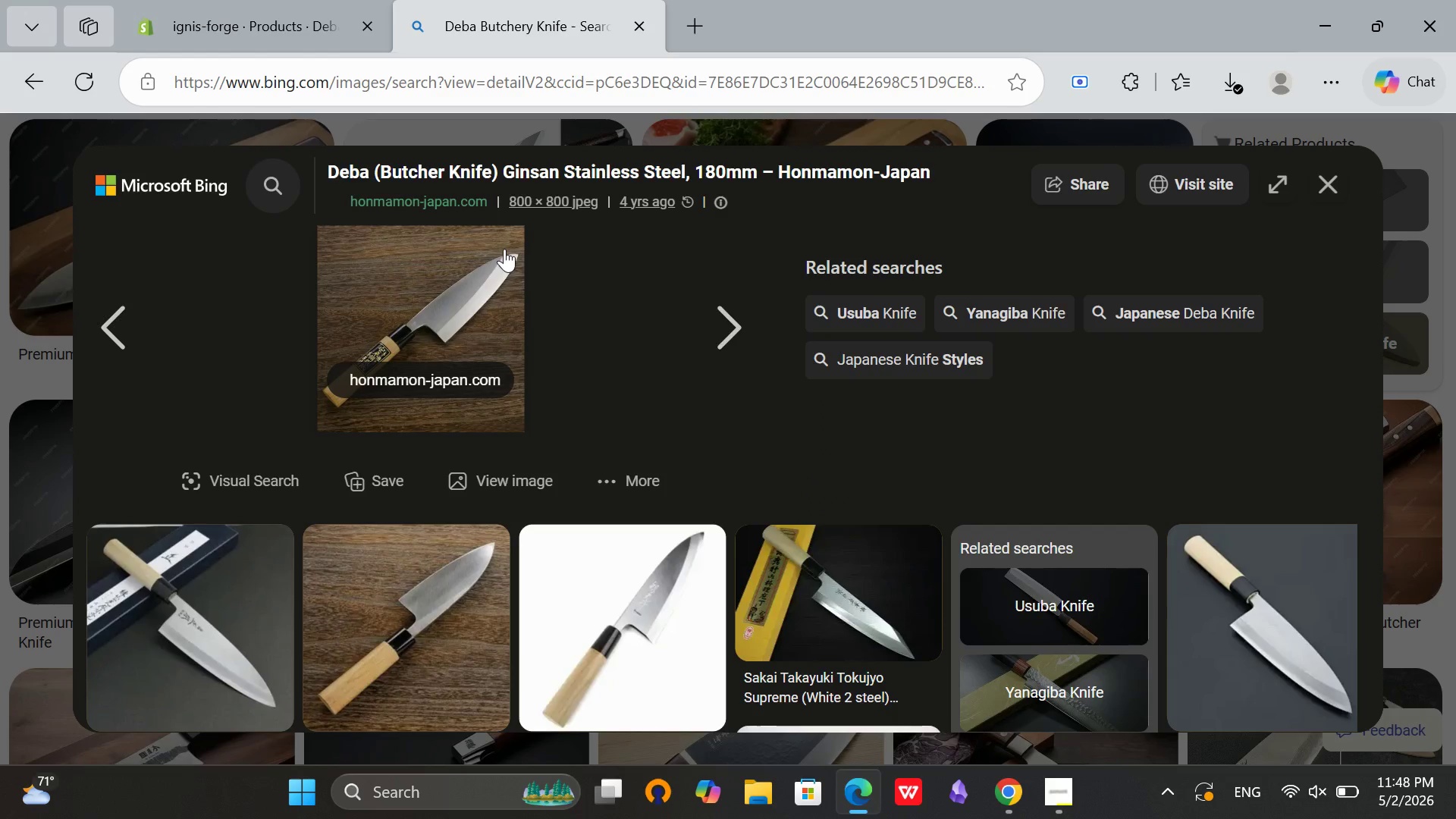 
left_click([1044, 721])
 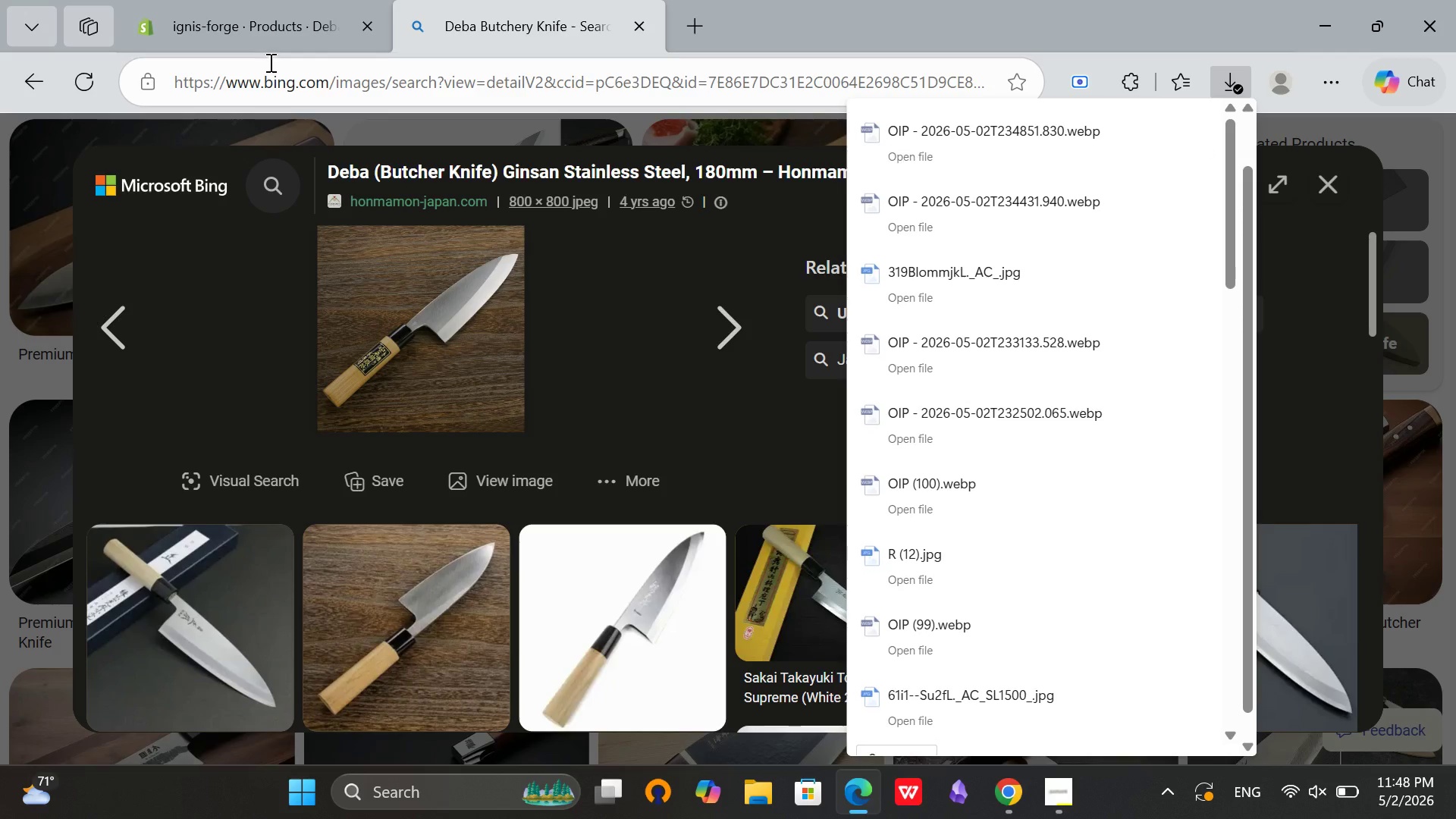 
left_click([256, 1])
 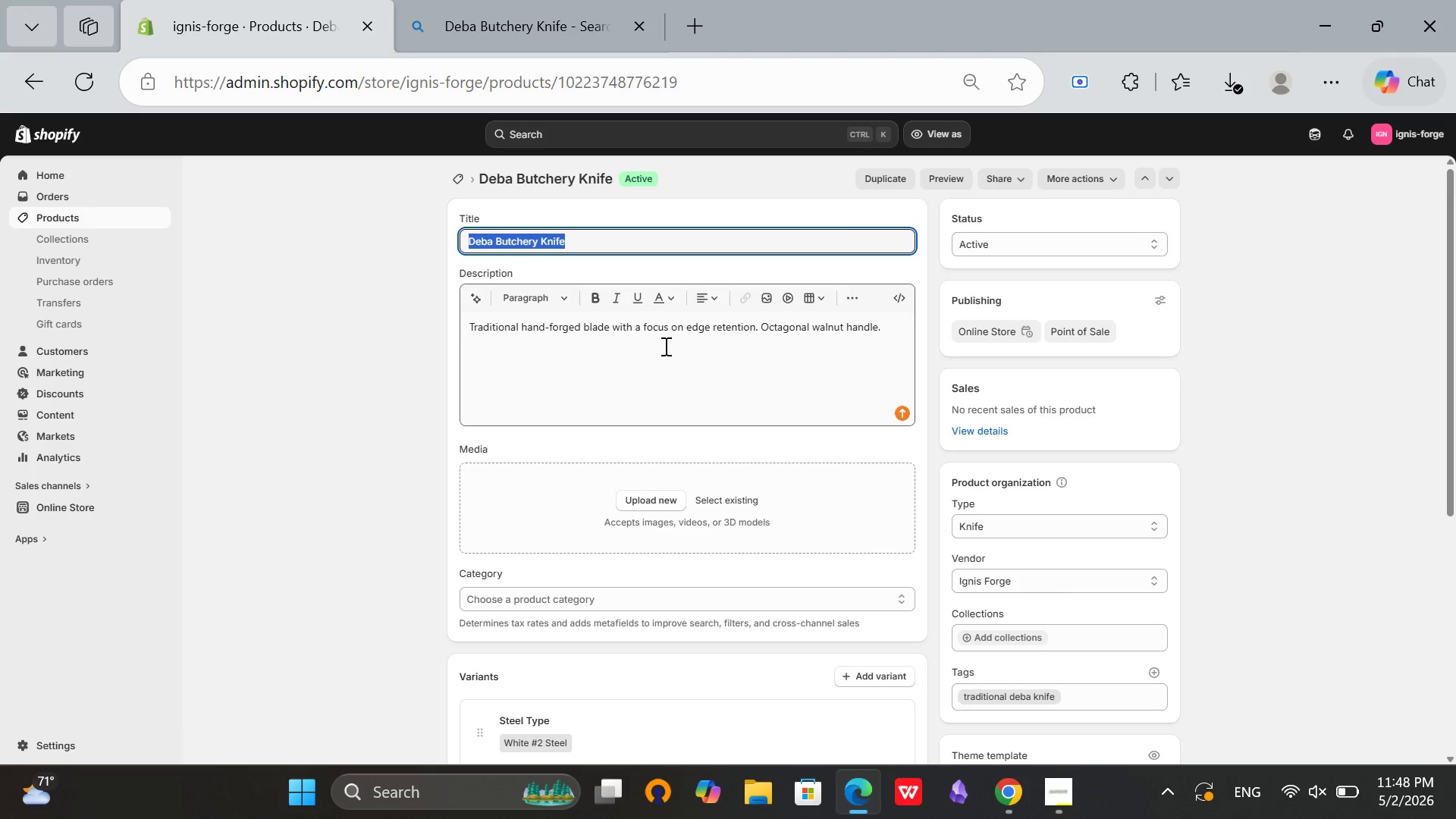 
left_click([703, 353])
 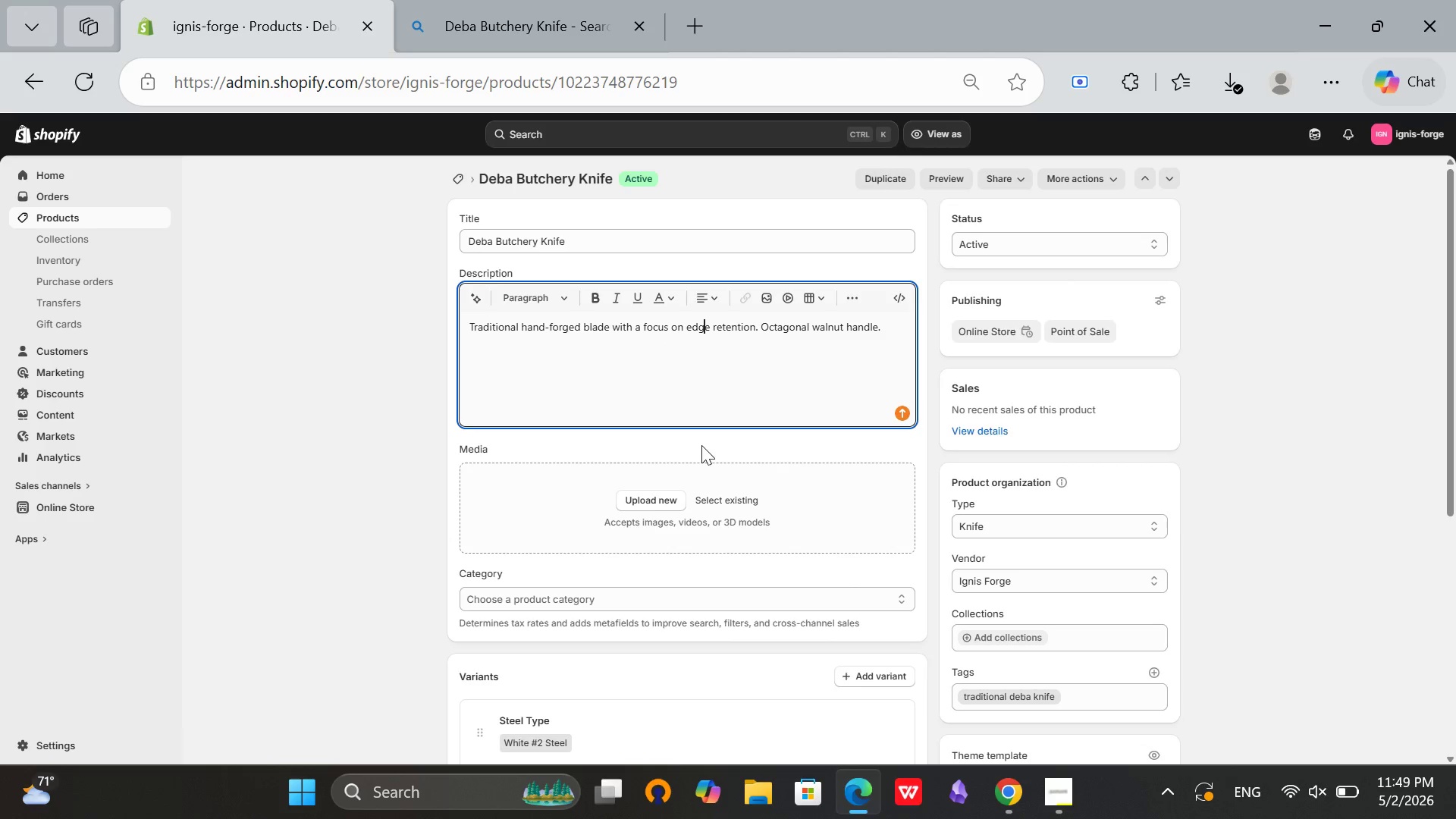 
scroll: coordinate [736, 435], scroll_direction: down, amount: 9.0
 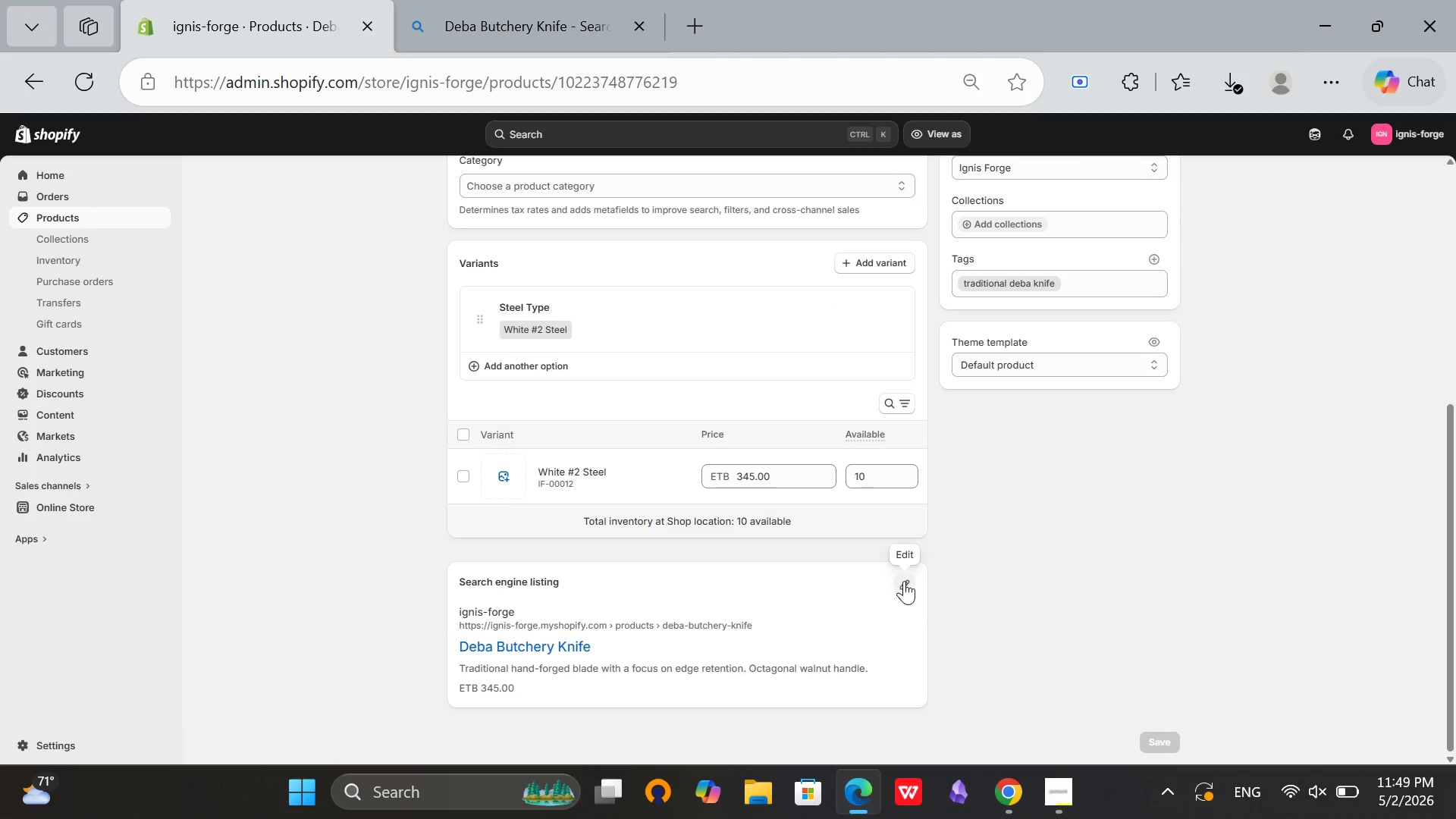 
left_click([902, 581])
 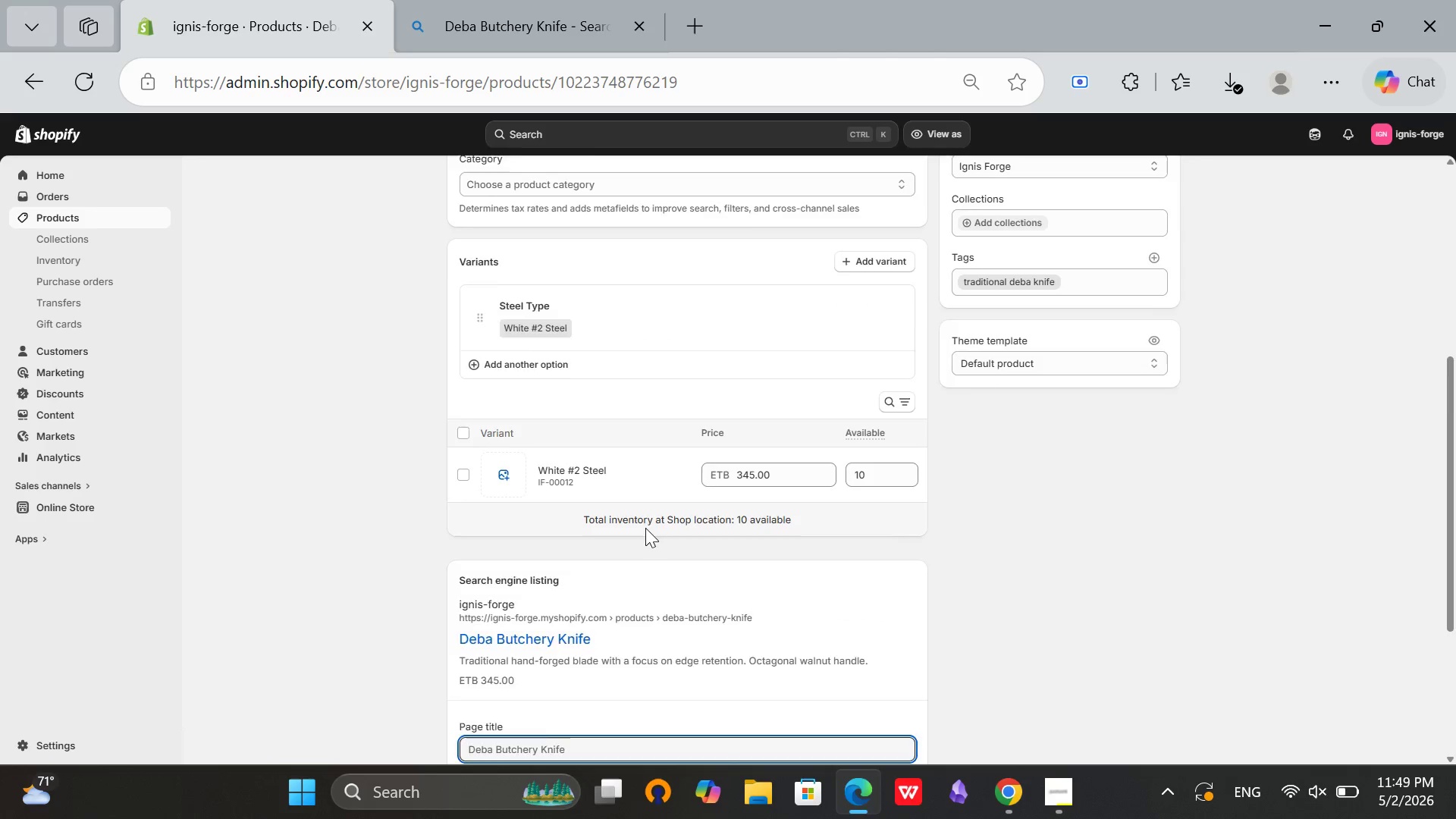 
scroll: coordinate [645, 528], scroll_direction: down, amount: 3.0
 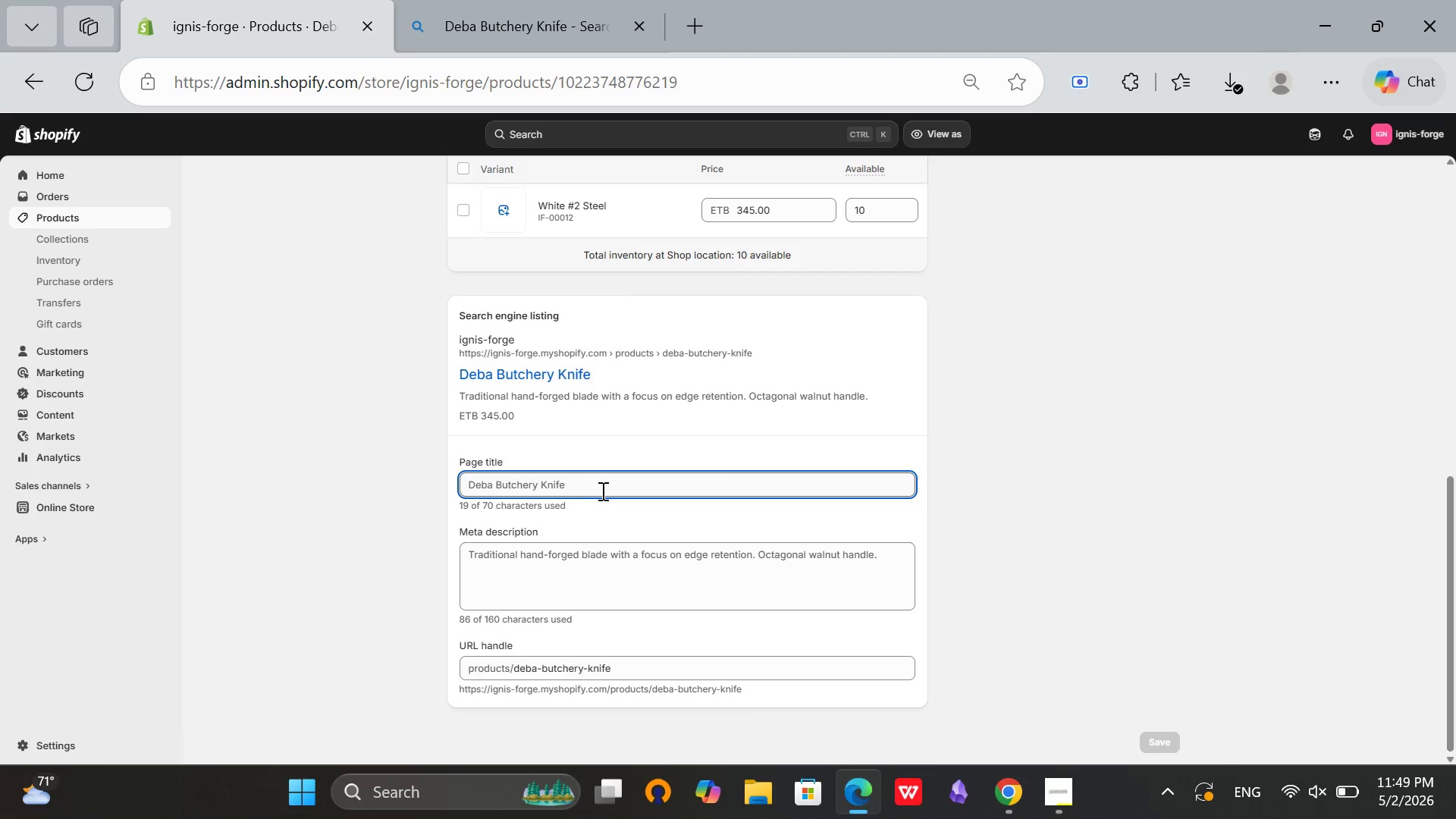 
left_click([603, 491])
 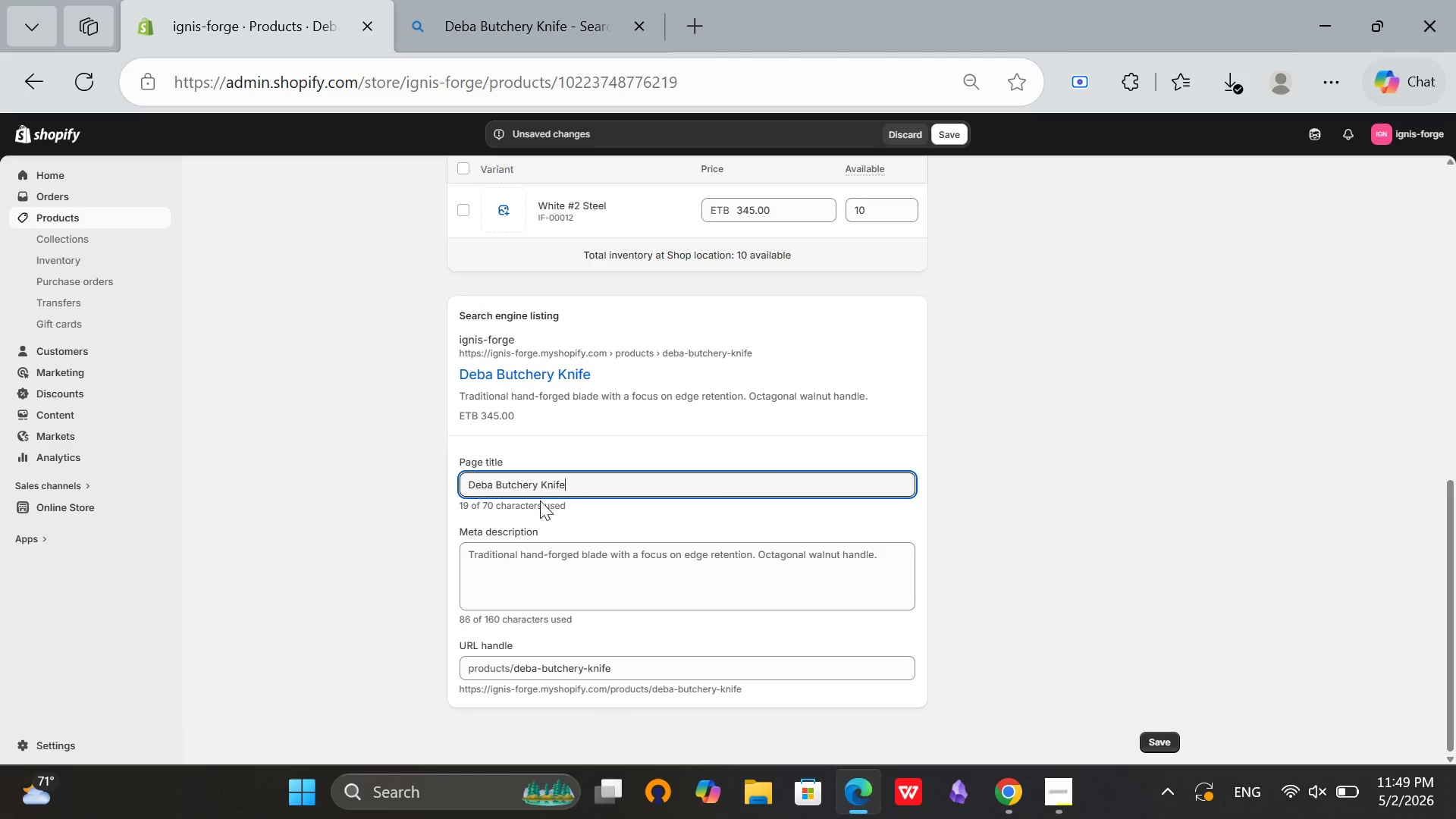 
left_click([540, 490])
 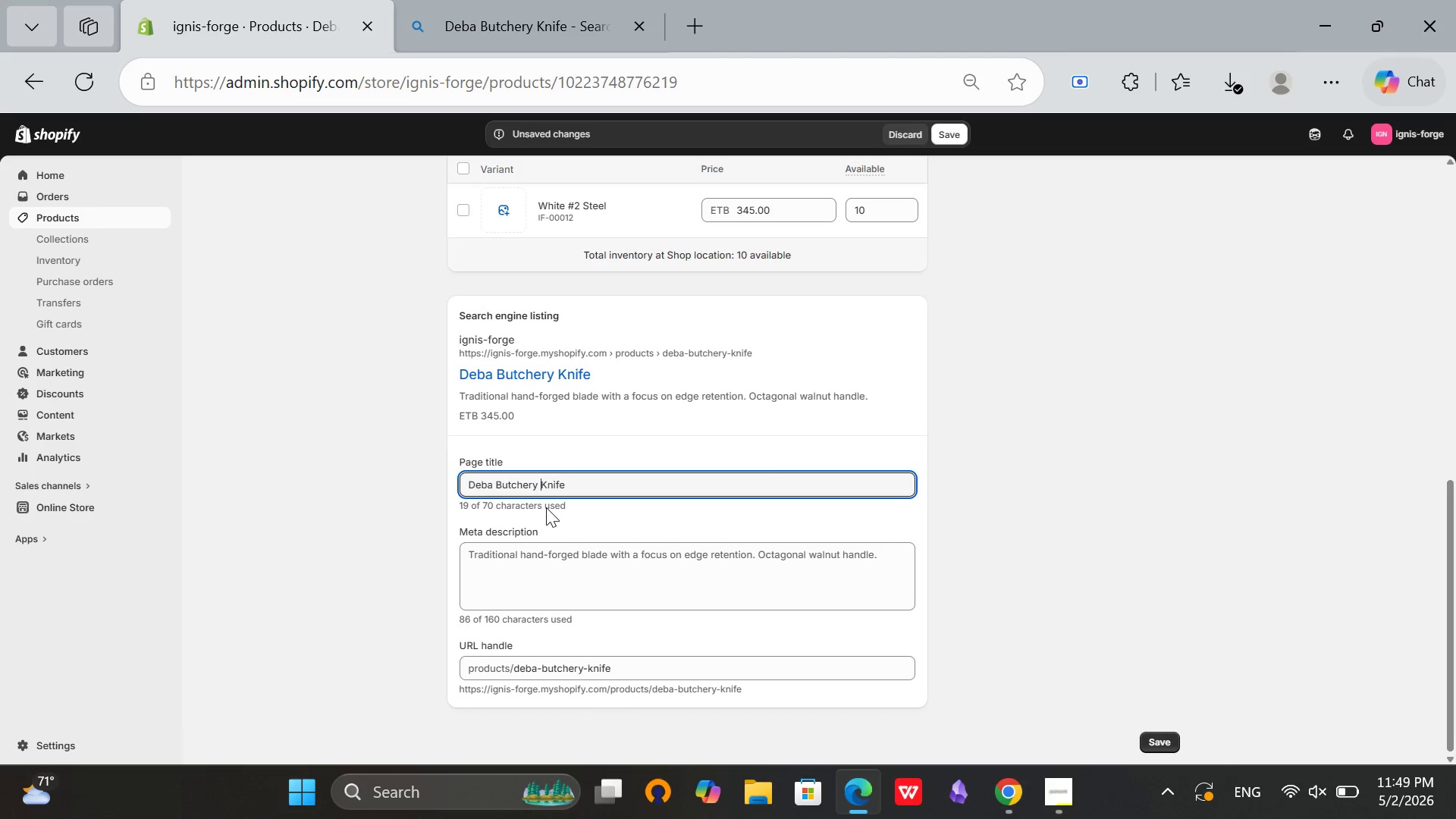 
key(Backspace)
 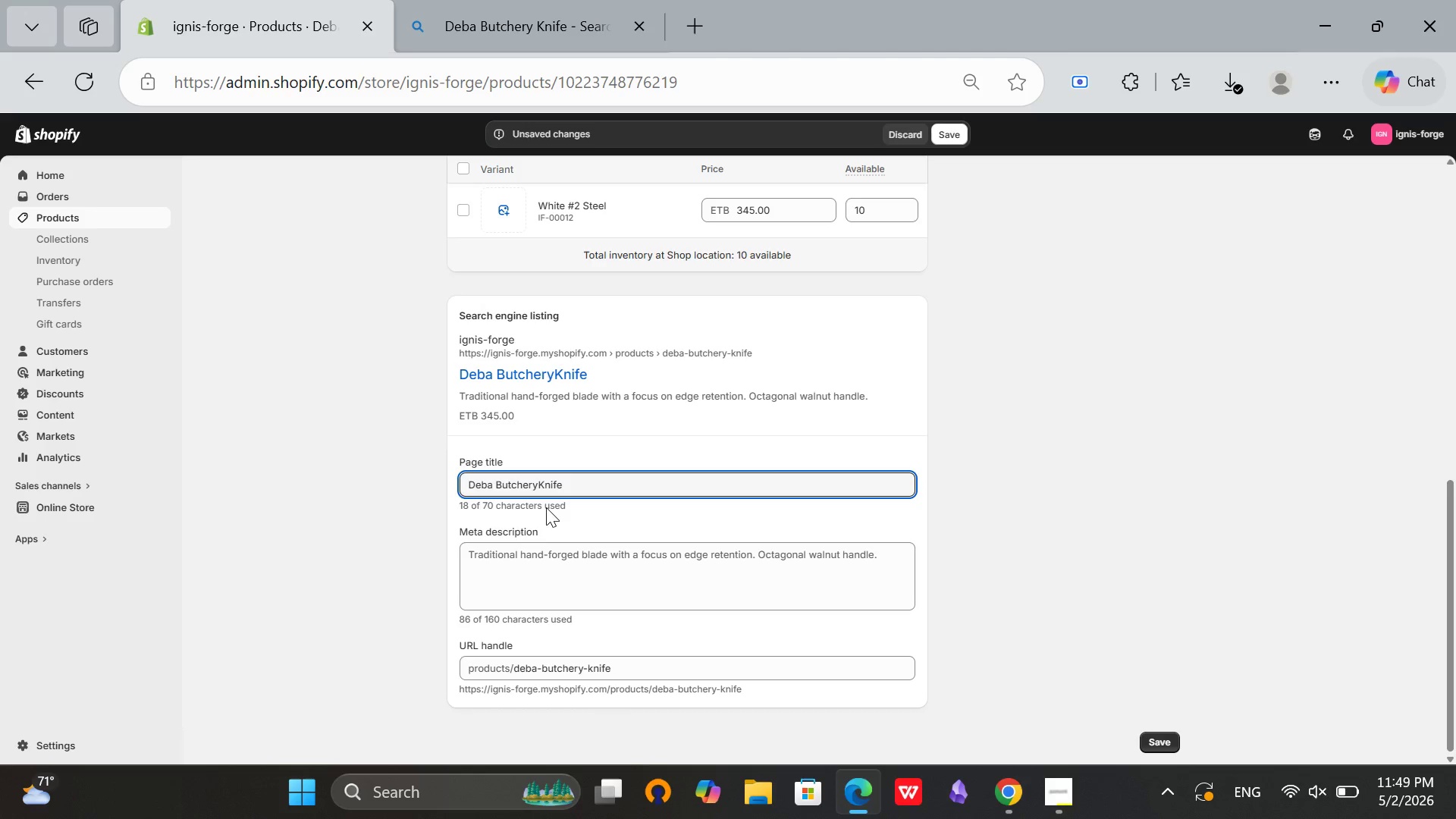 
key(Backspace)
 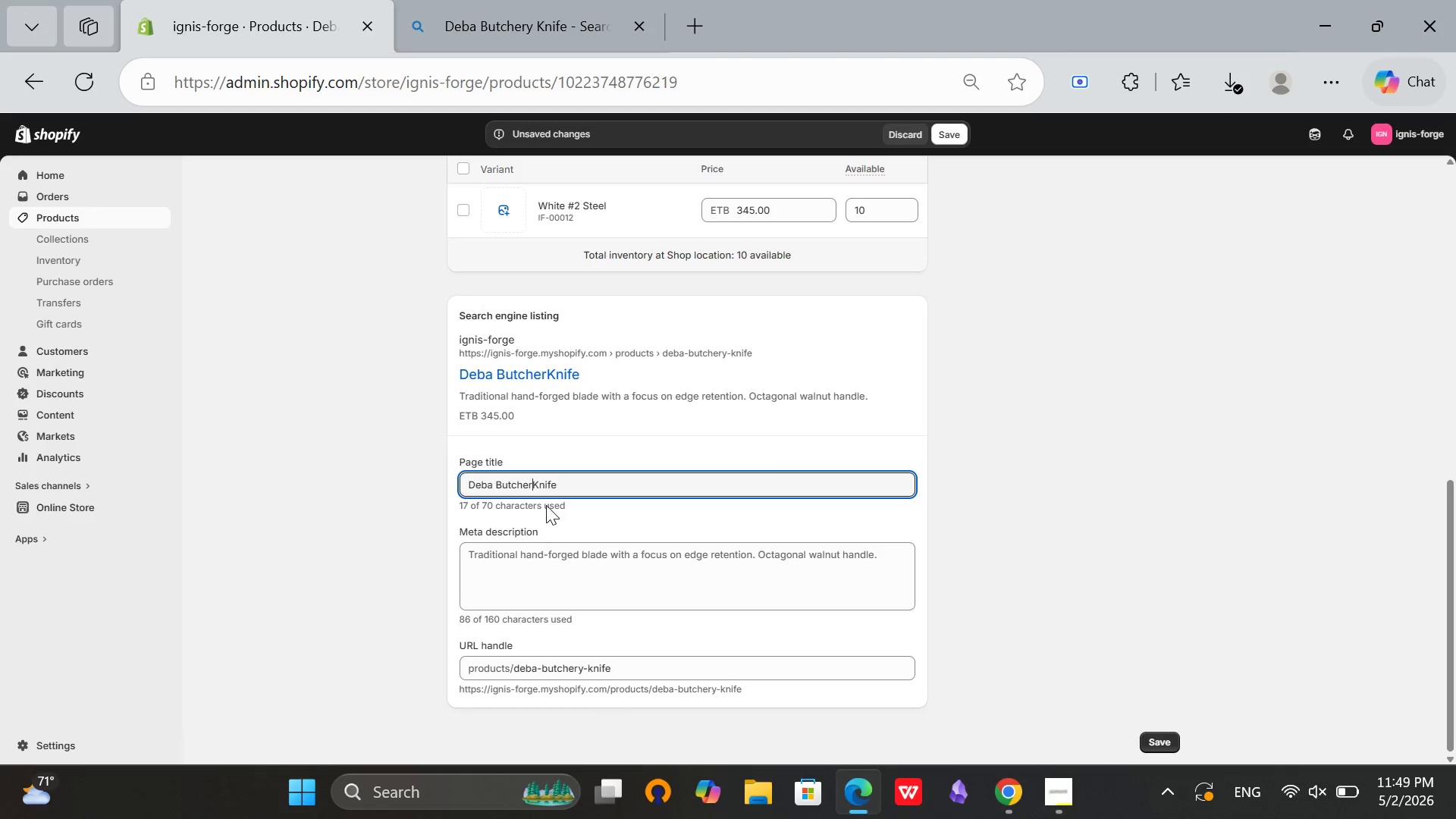 
key(Backspace)
 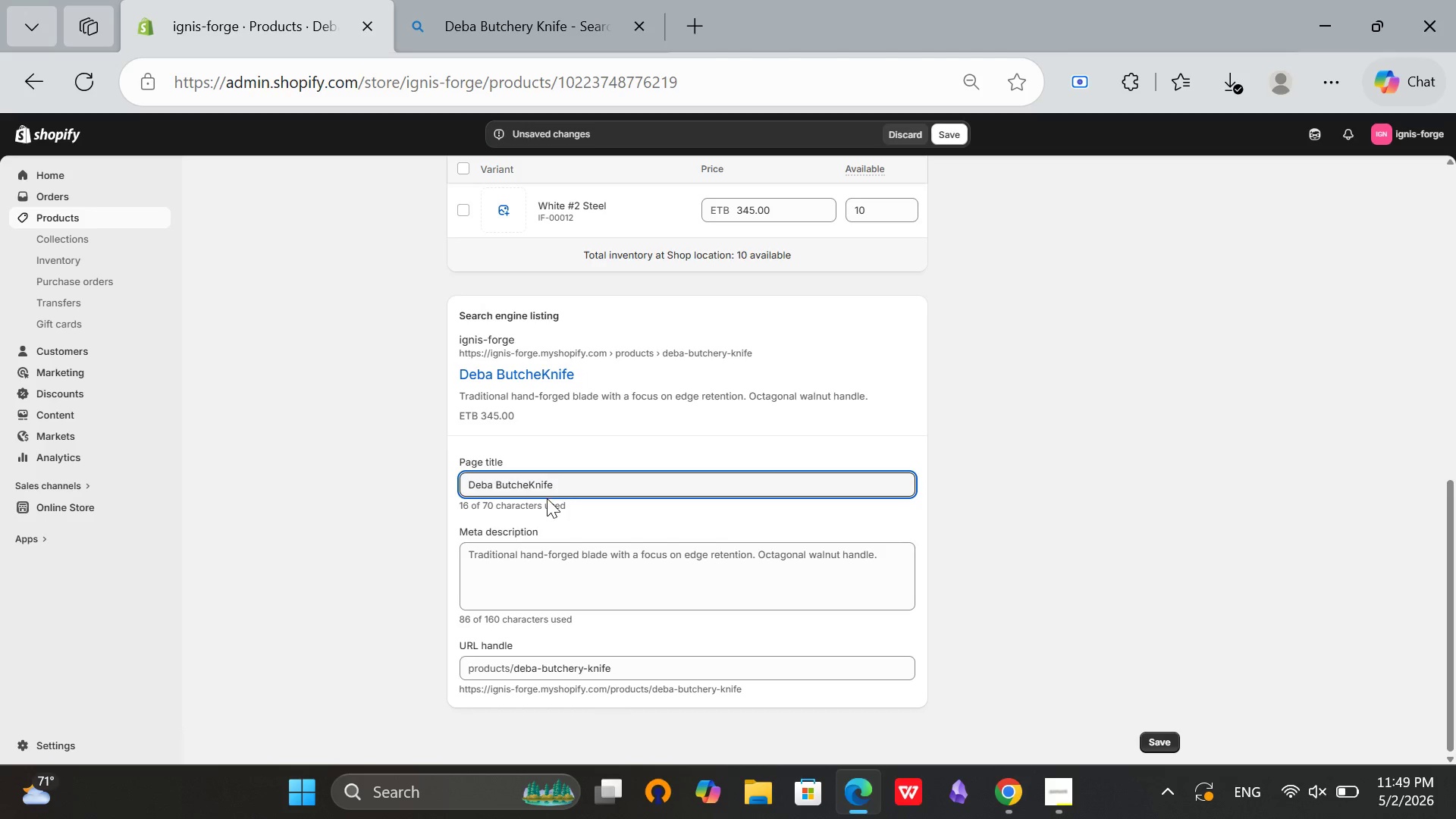 
key(Backspace)
 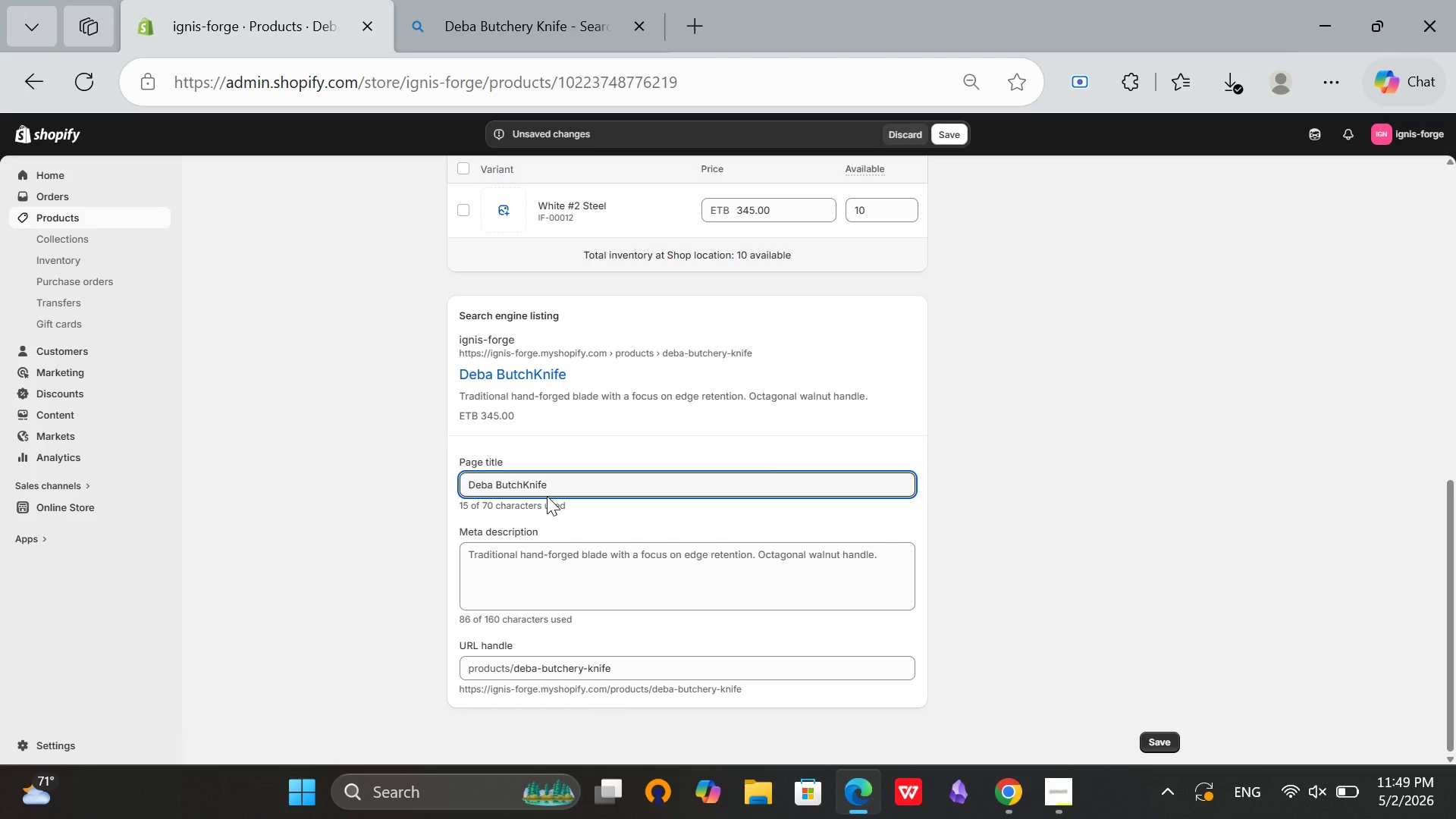 
key(Backspace)
 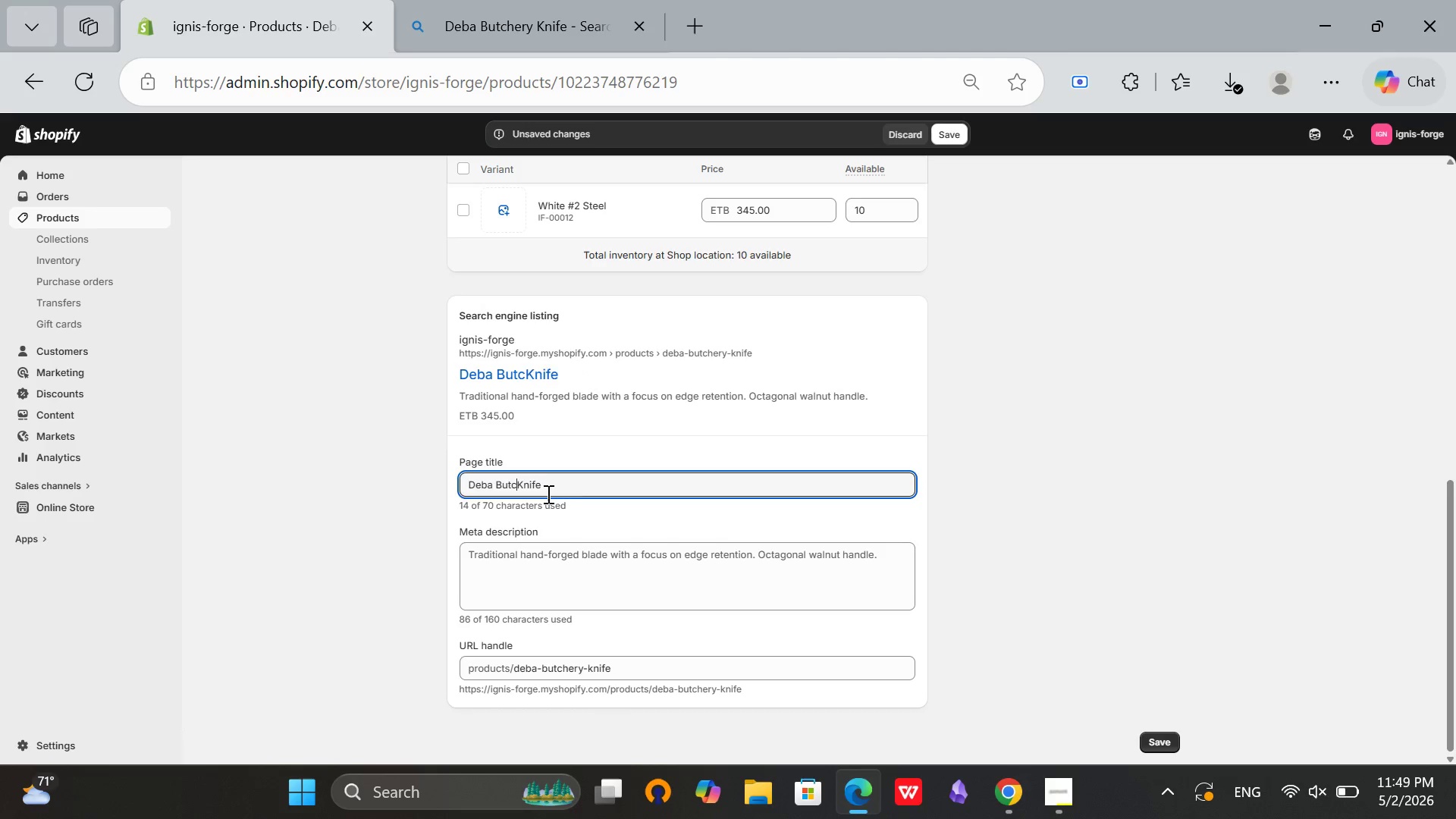 
key(Backspace)
 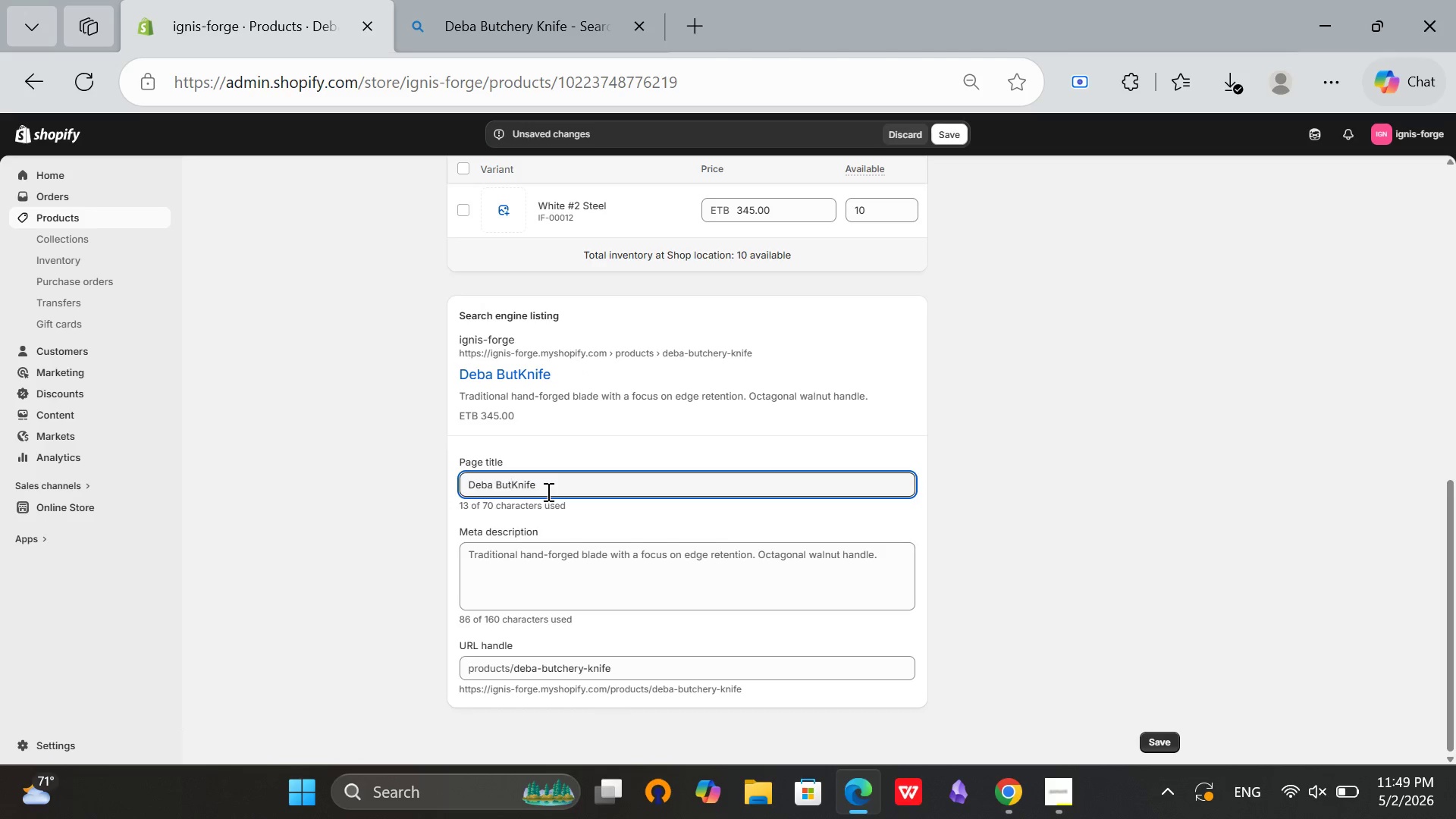 
key(Backspace)
 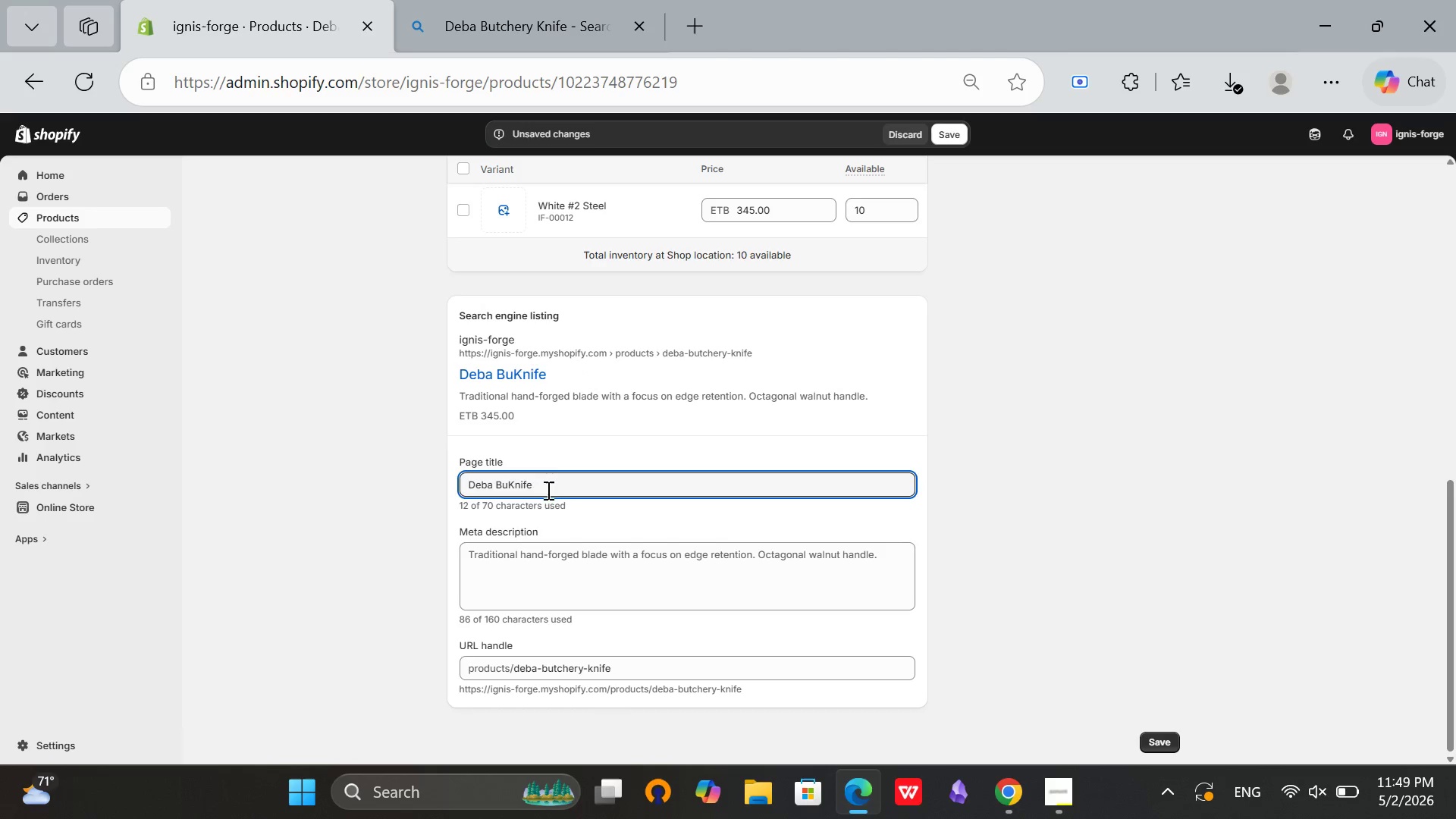 
key(Backspace)
 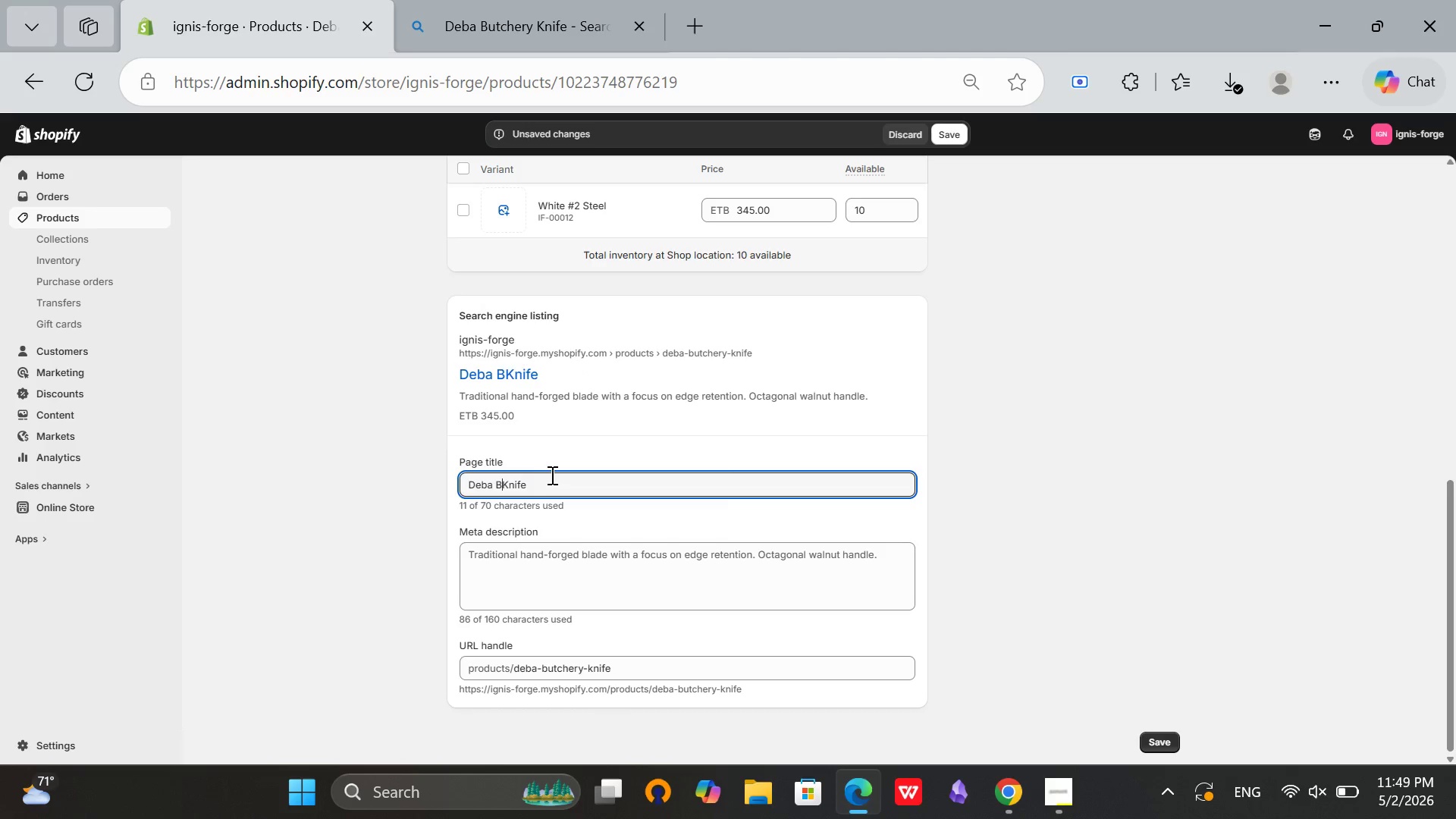 
key(Backspace)
 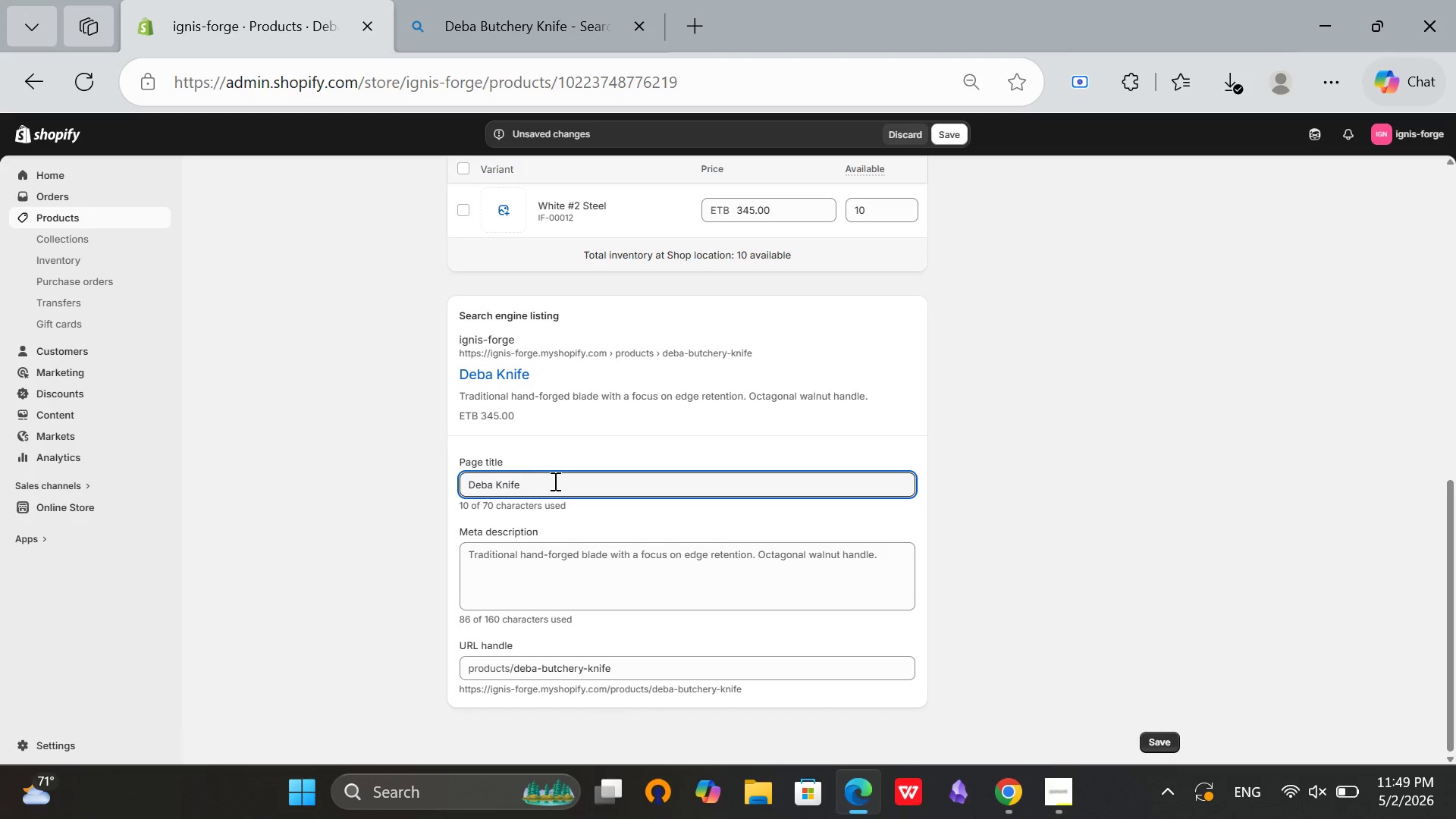 
left_click([554, 481])
 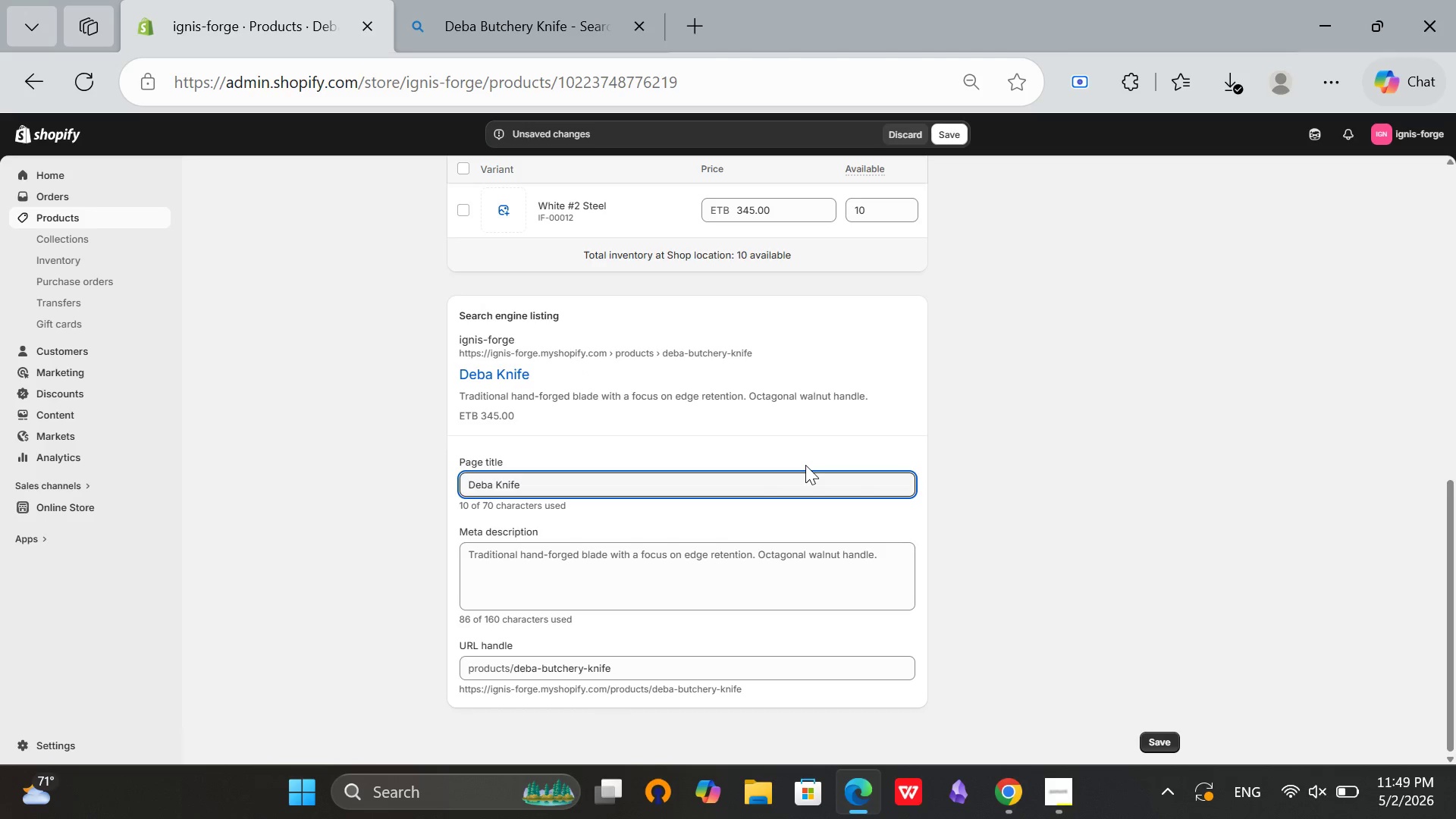 
type( - Jaanese Butchery & Filleting Blade)
 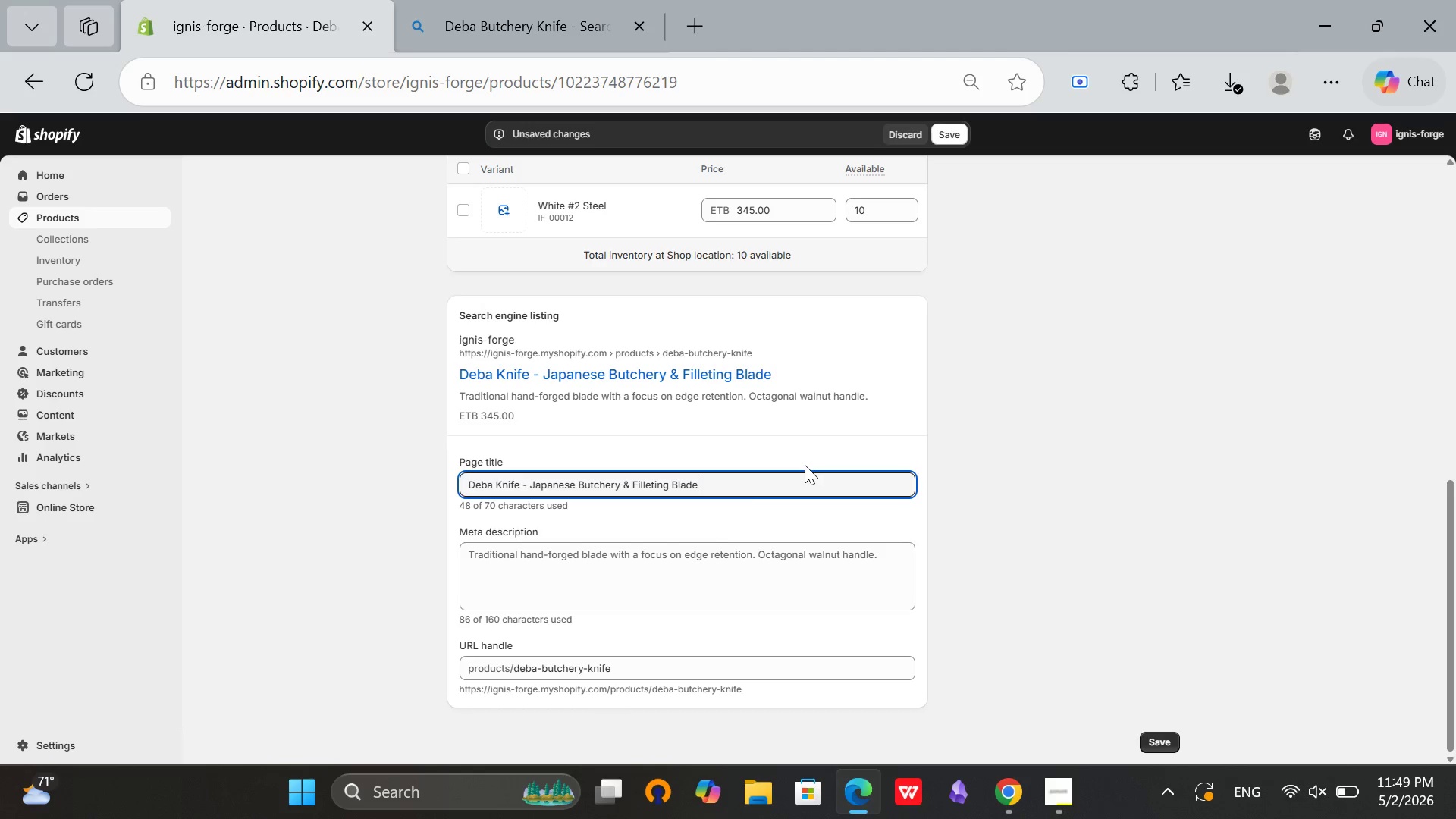 
hold_key(key=P, duration=0.31)
 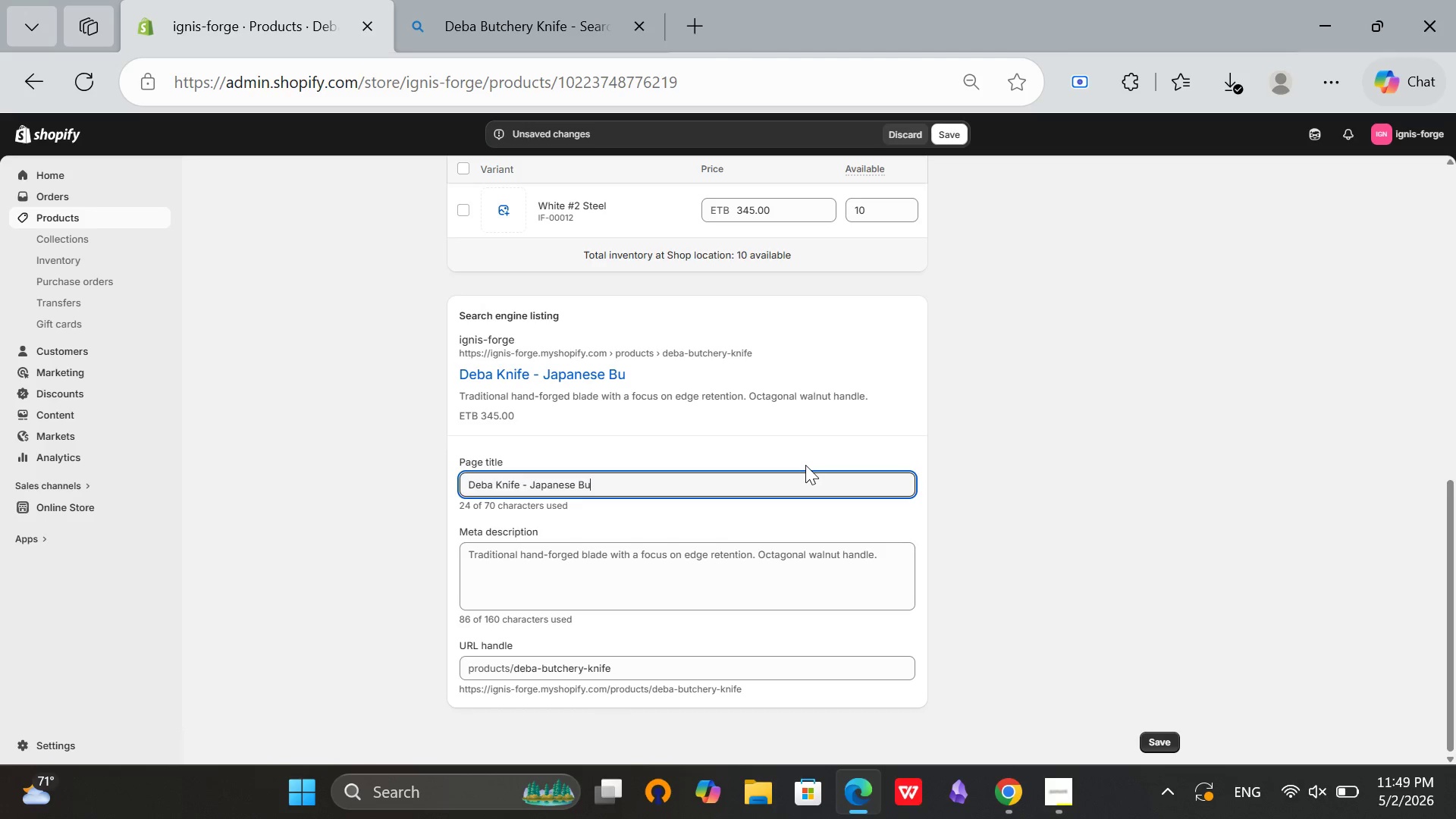 
left_click([704, 562])
 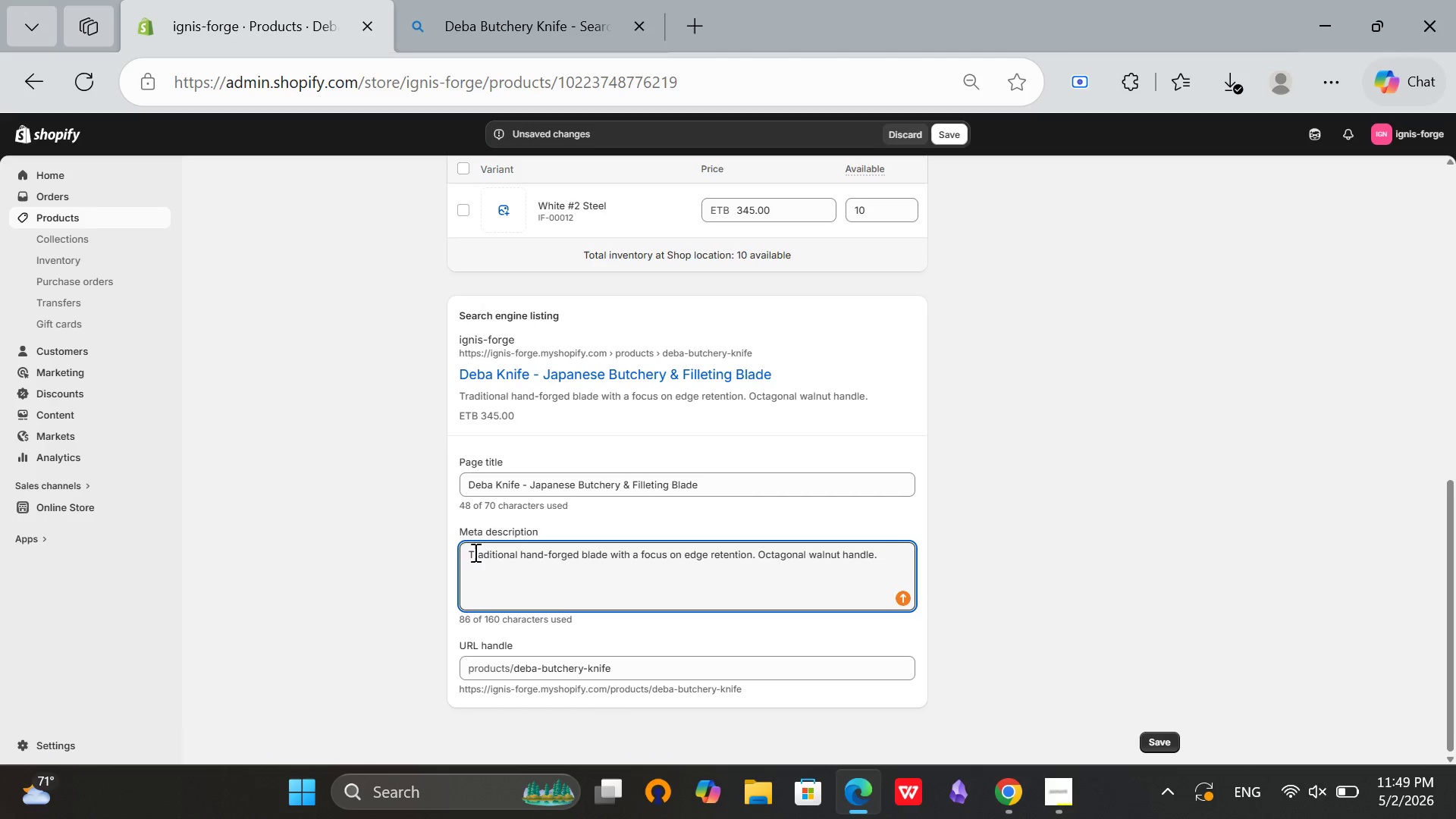 
left_click([465, 551])
 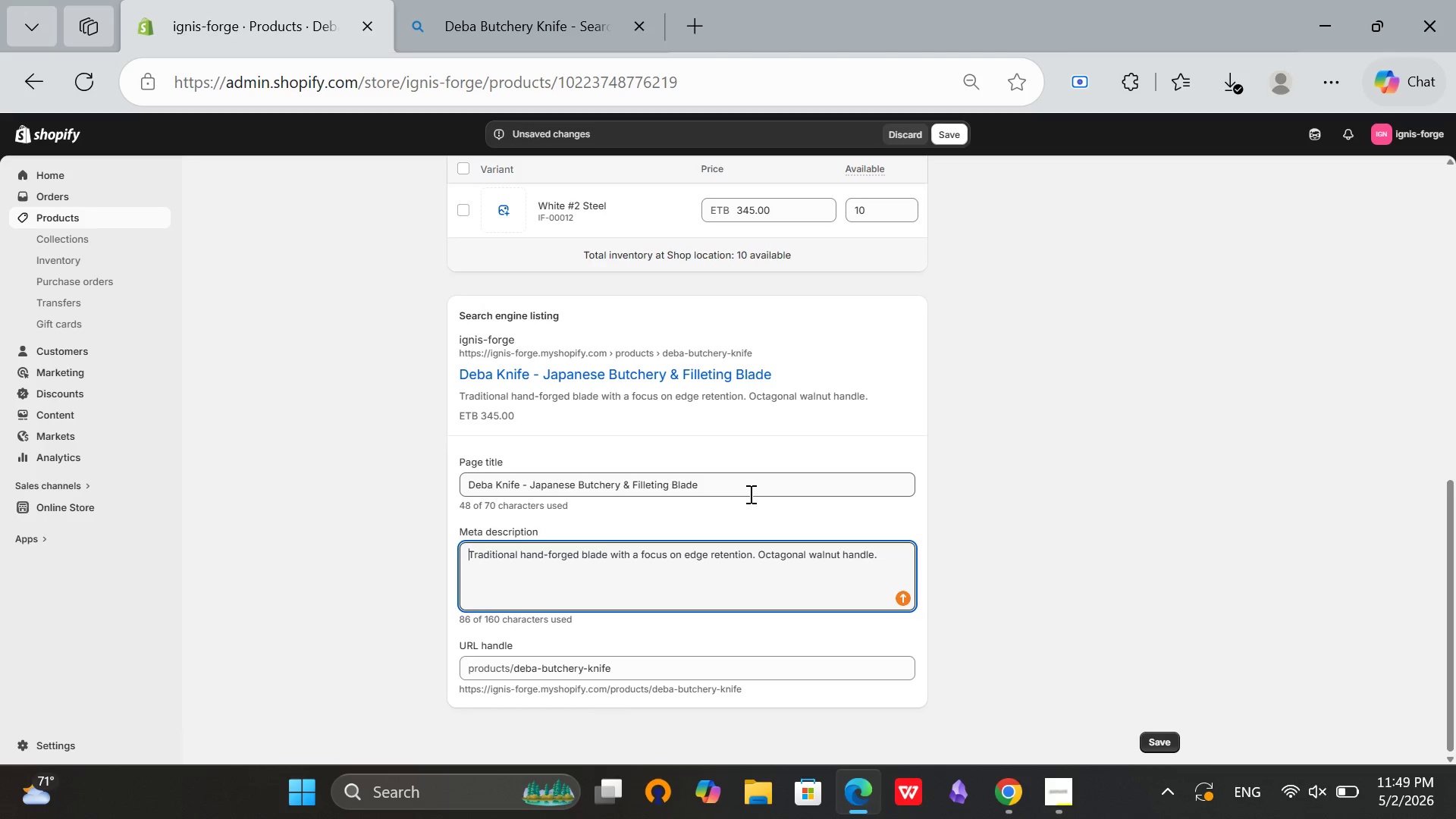 
wait(10.28)
 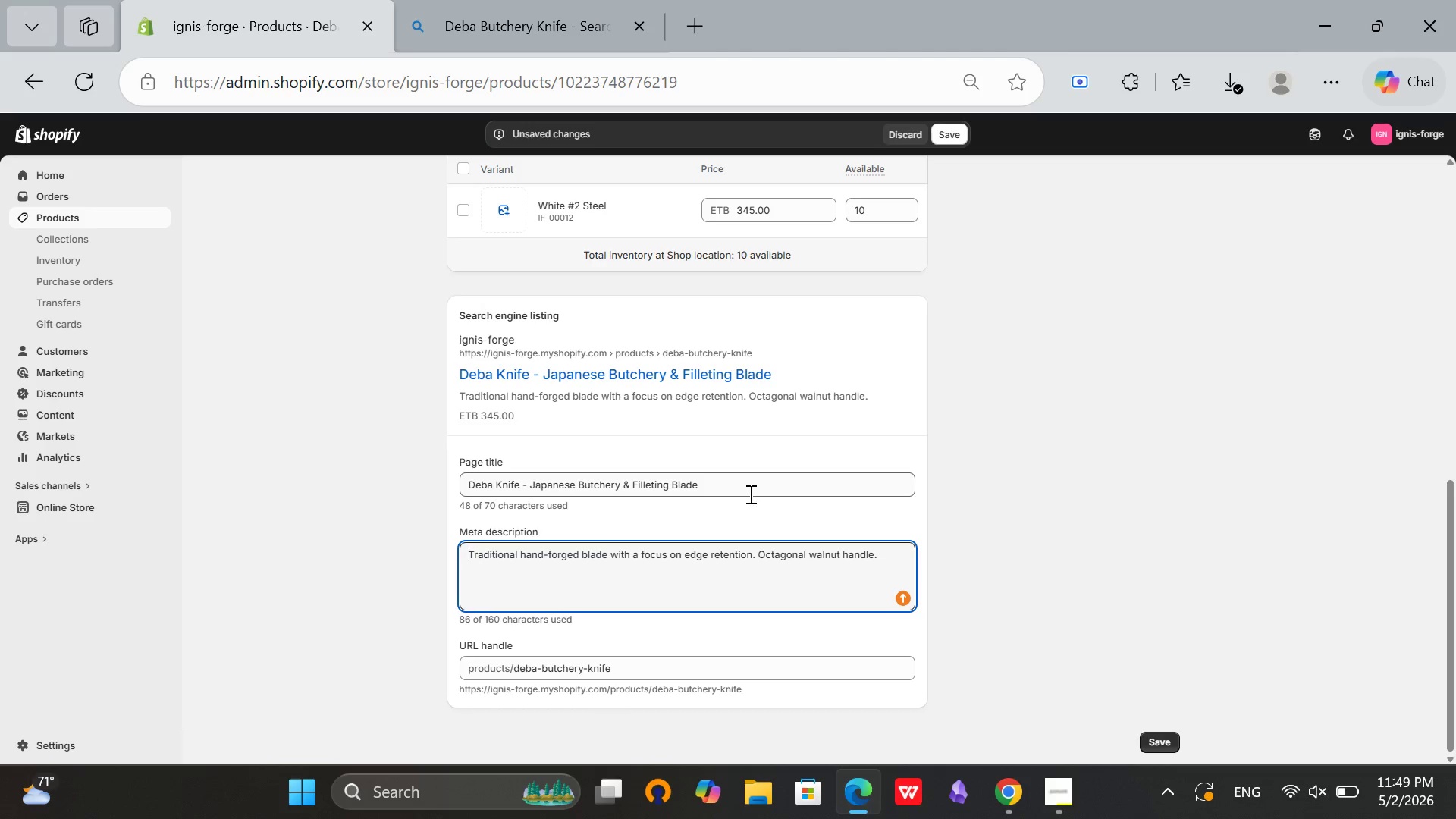 
type(Heavy-duty Deba knife for fish and meat bu)
 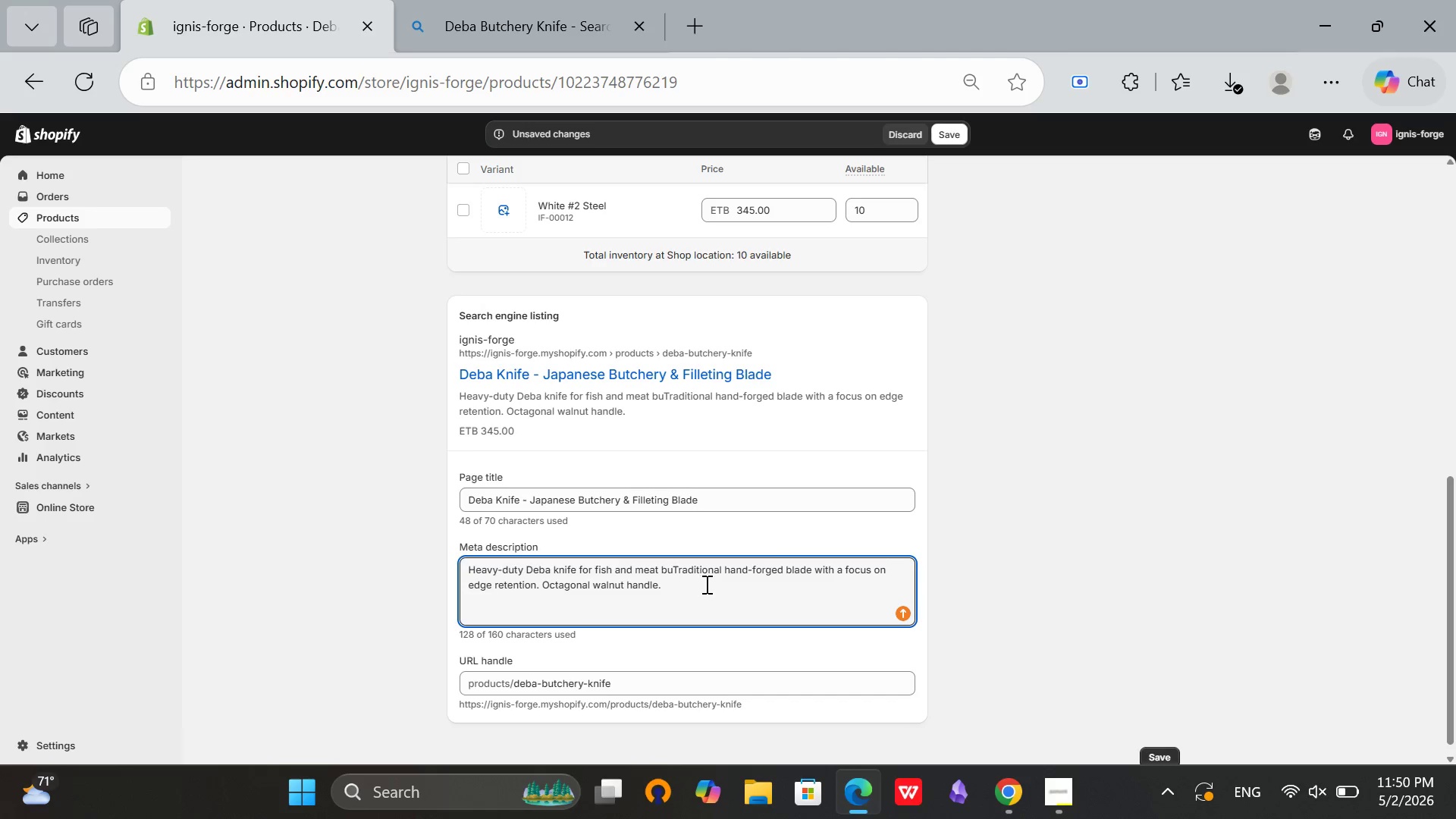 
left_click_drag(start_coordinate=[678, 570], to_coordinate=[675, 588])
 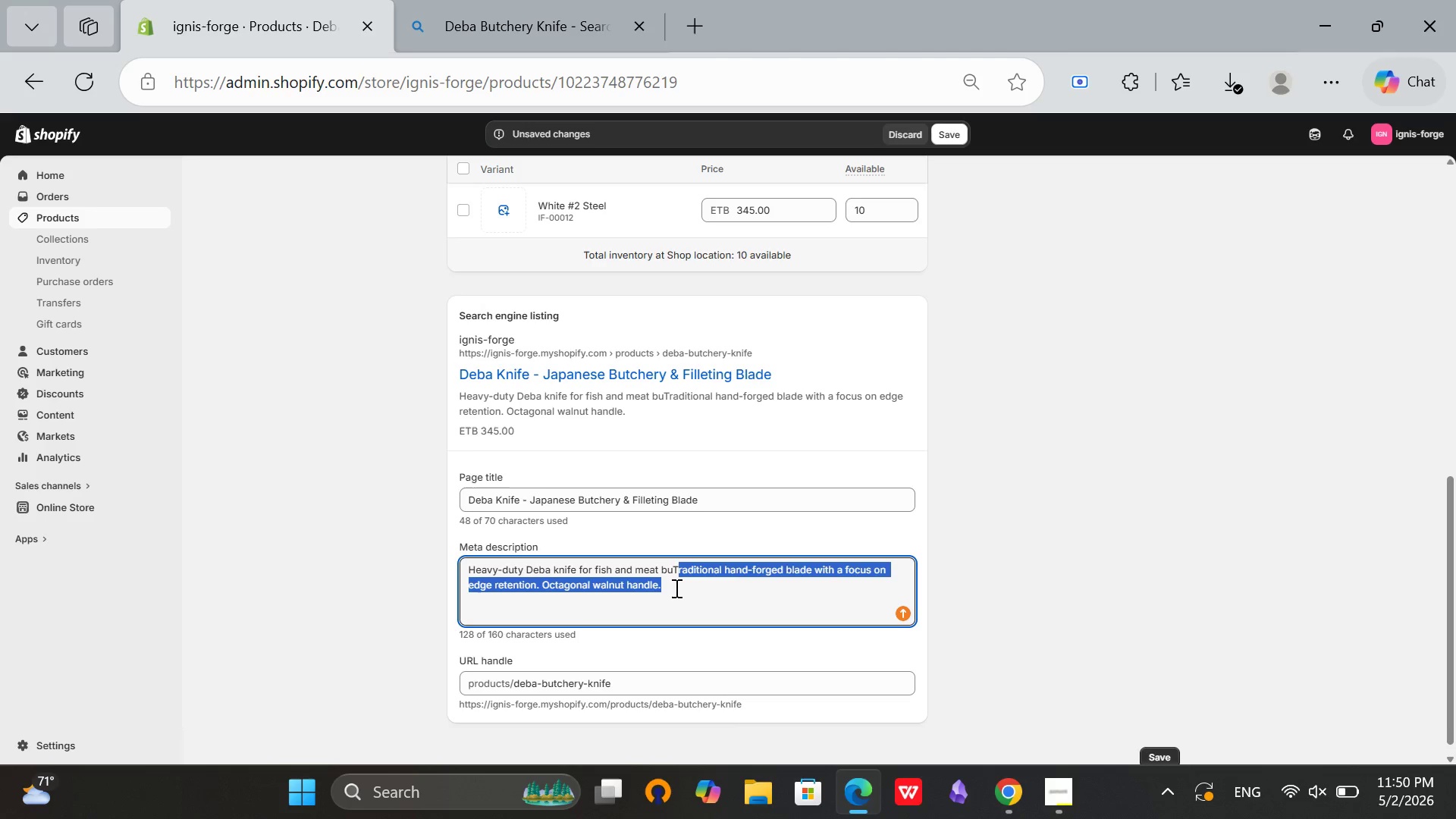 
key(Backspace)
 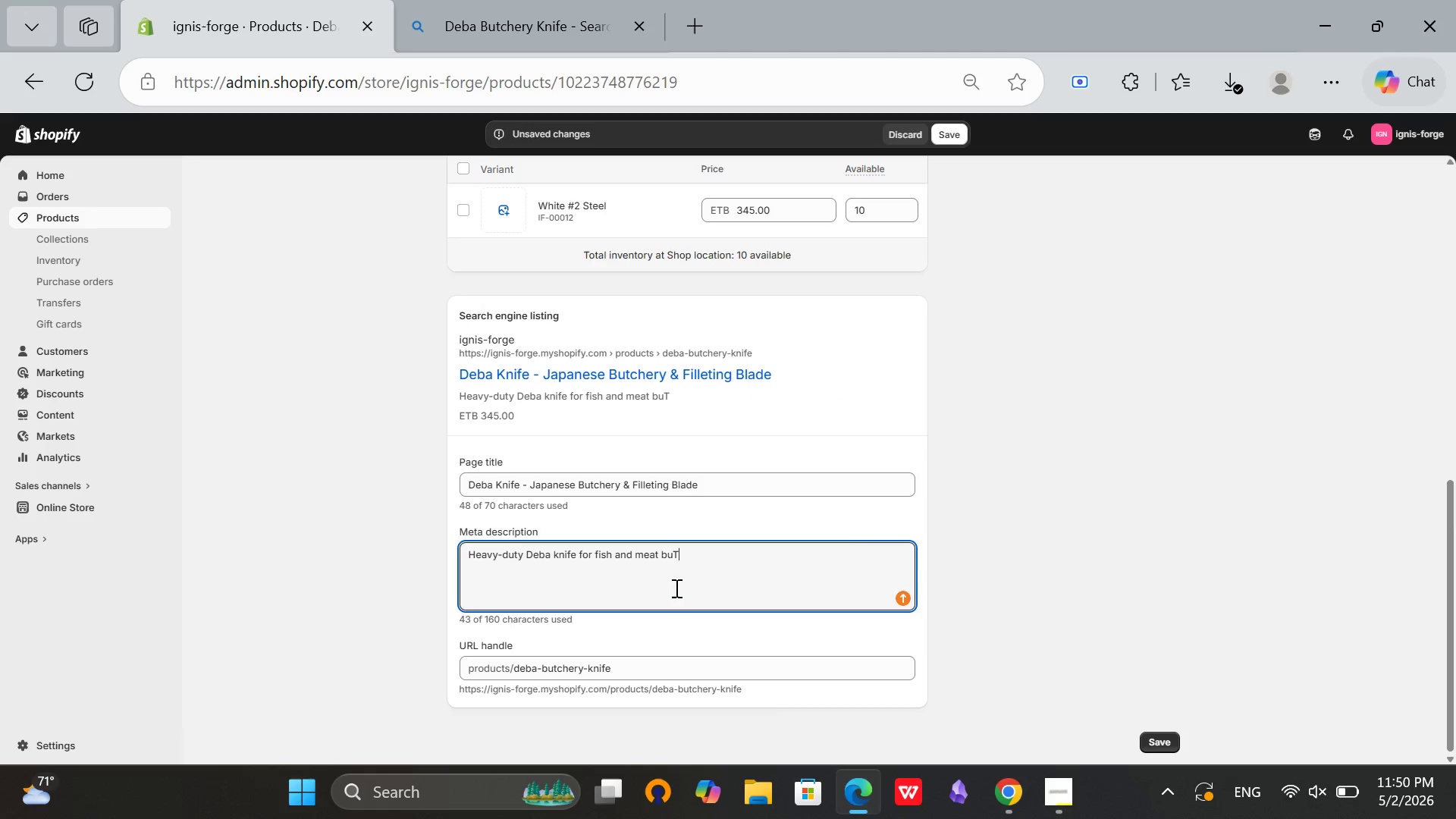 
key(Backspace)
 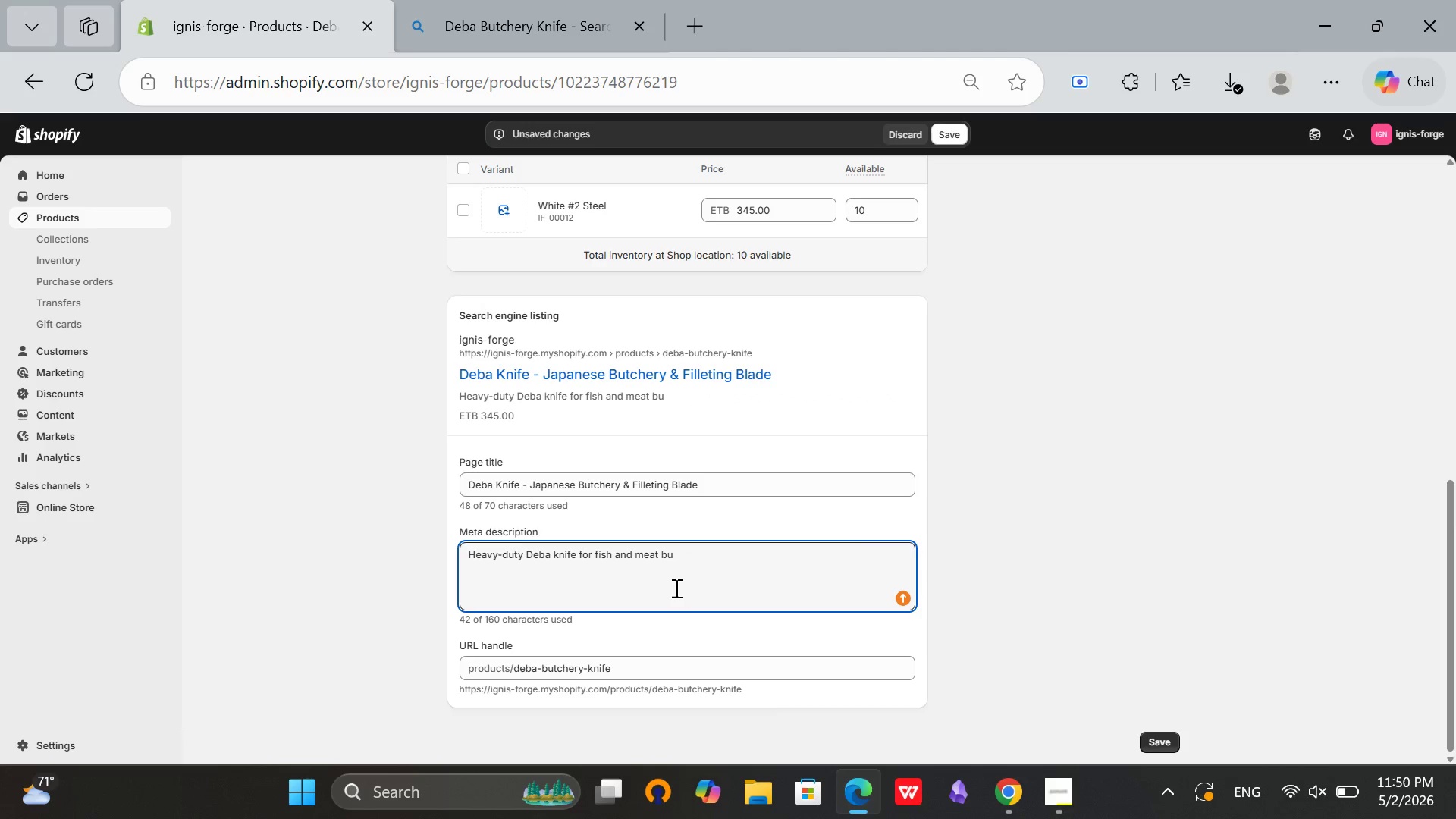 
type(tchery. Thick spine for power adn)
key(Backspace)
key(Backspace)
type(nd recuse)
key(Backspace)
key(Backspace)
key(Backspace)
type(ise cuts.)
 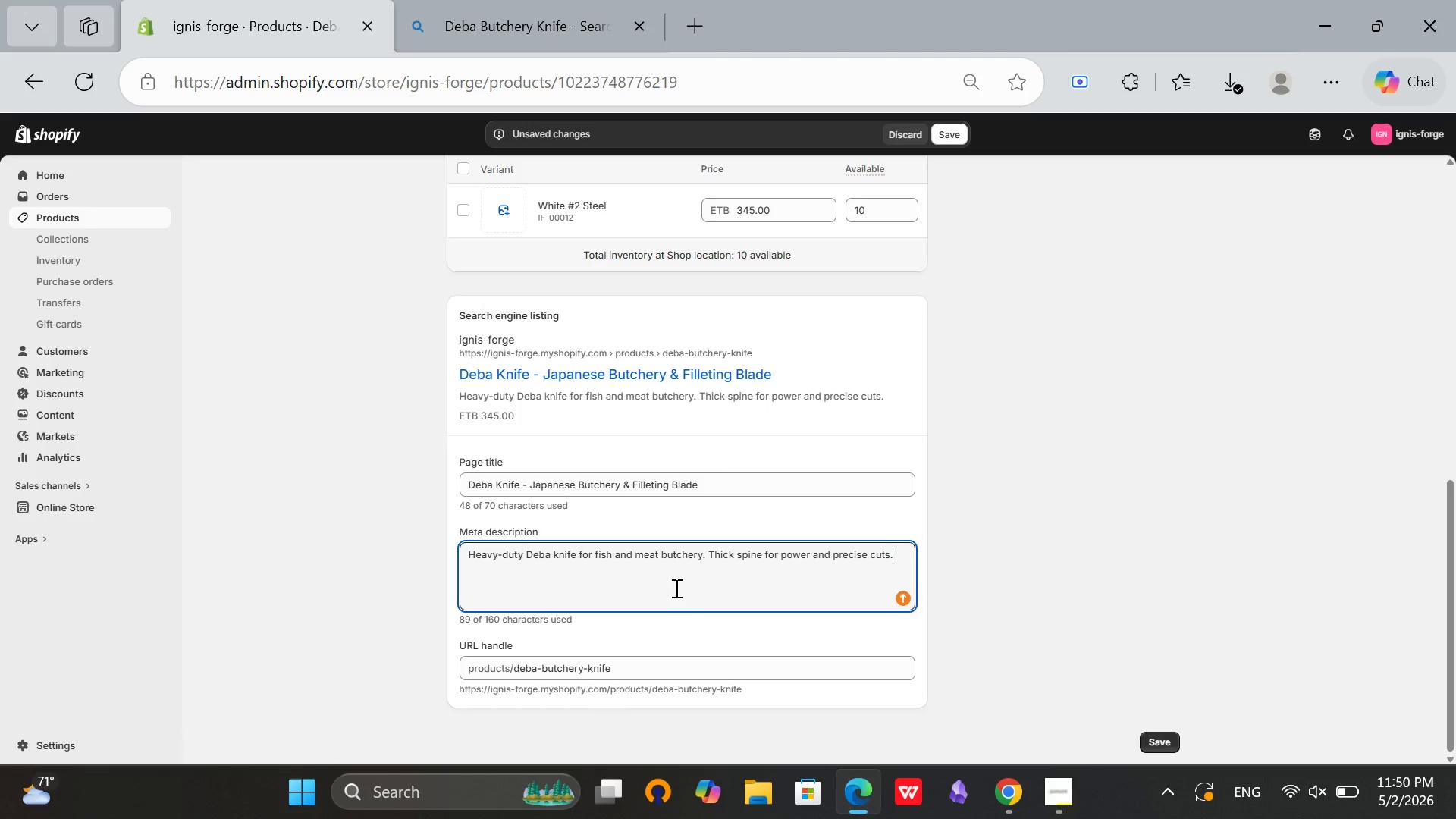 
left_click([717, 494])
 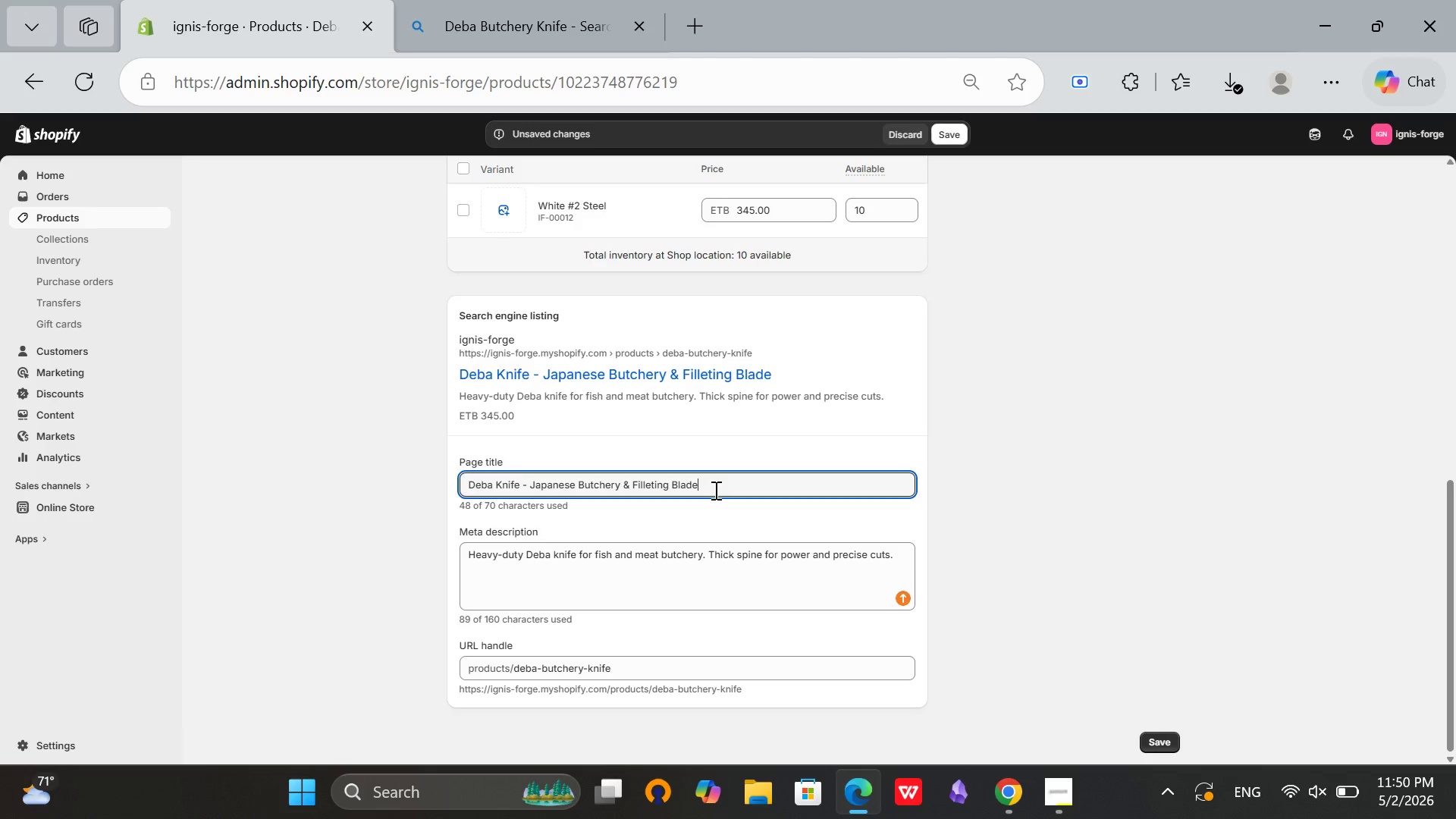 
scroll: coordinate [714, 490], scroll_direction: up, amount: 5.0
 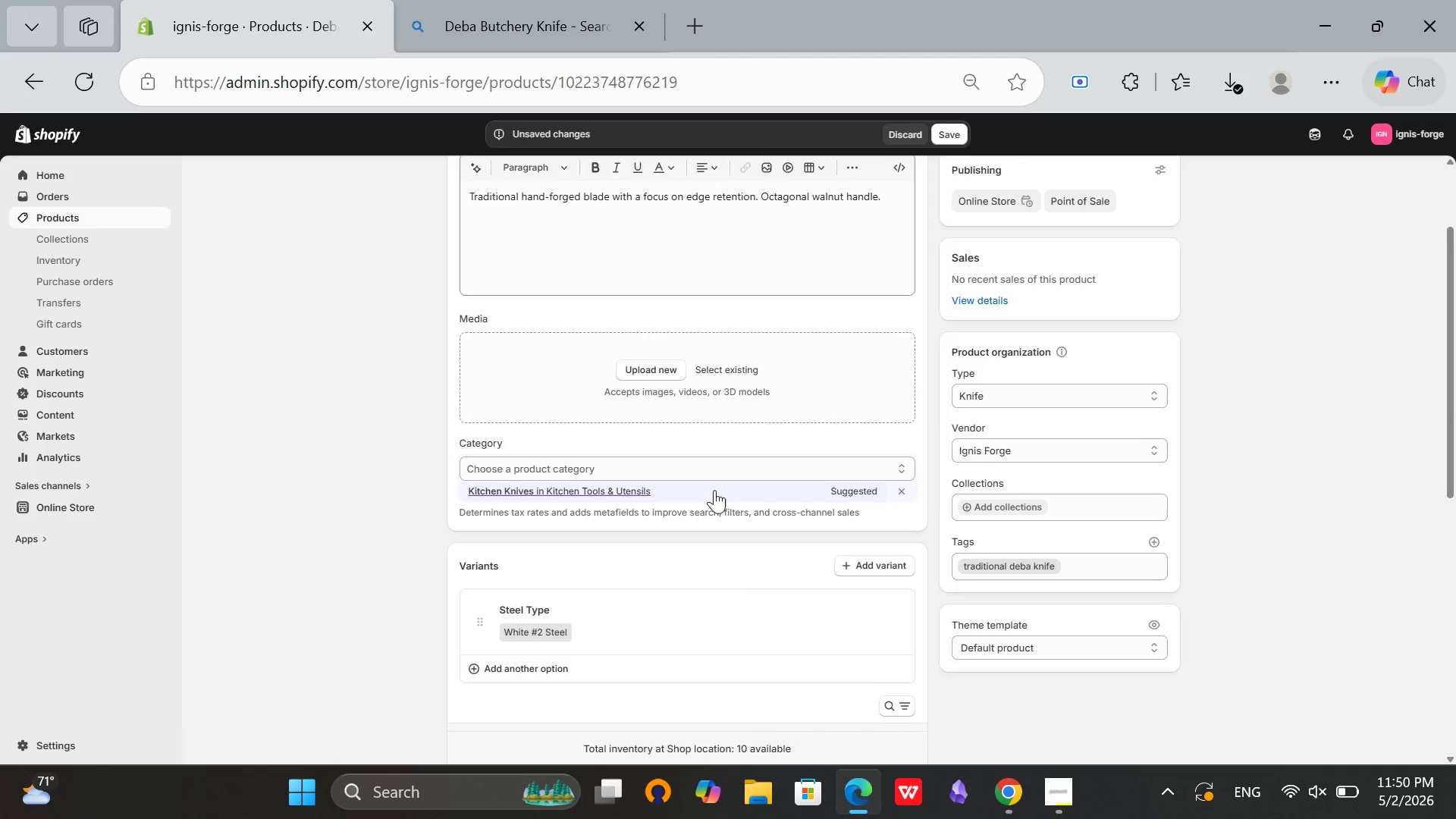 
scroll: coordinate [714, 490], scroll_direction: down, amount: 5.0
 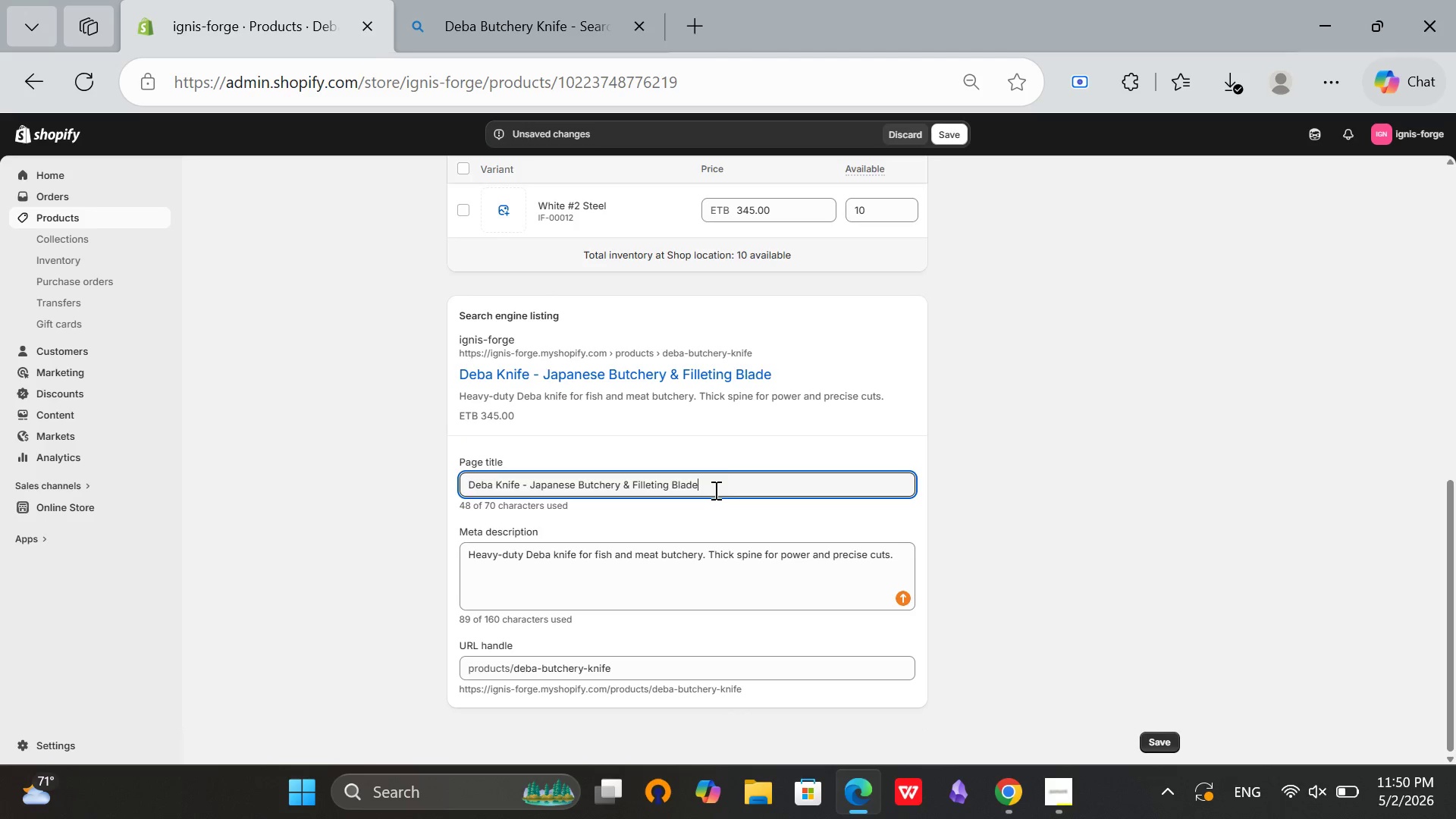 
scroll: coordinate [714, 490], scroll_direction: up, amount: 14.0
 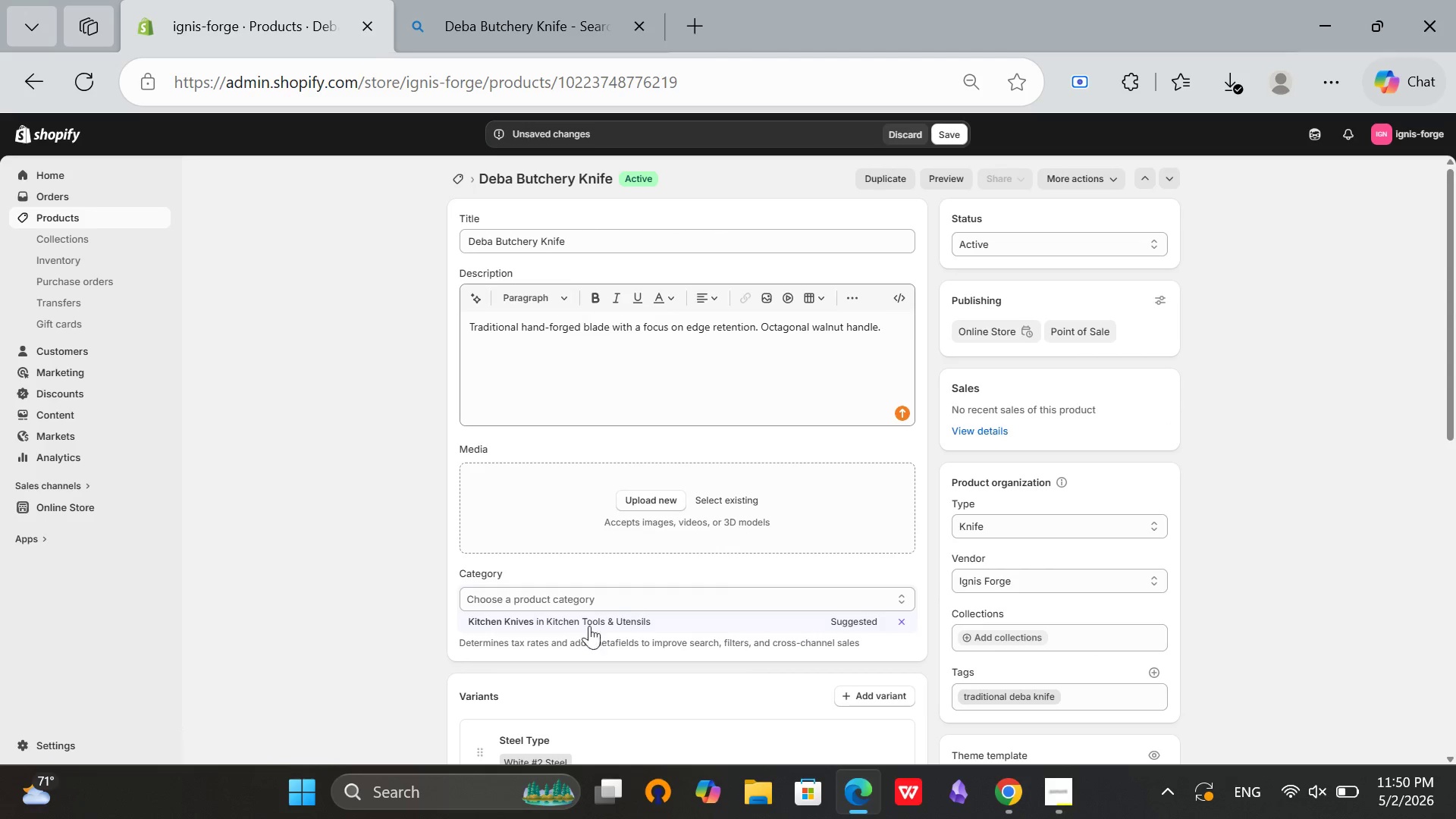 
left_click([594, 618])
 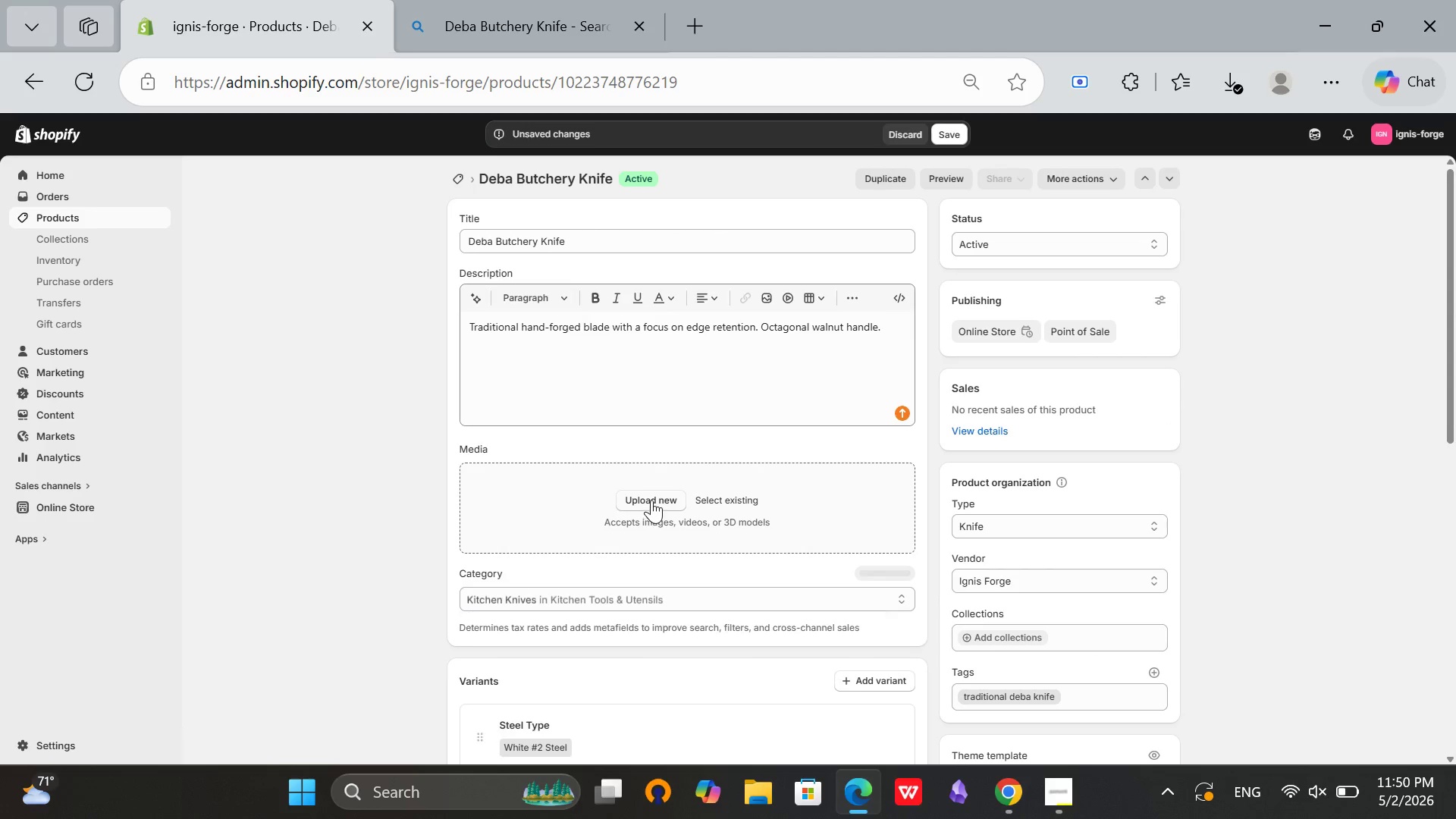 
left_click([651, 499])
 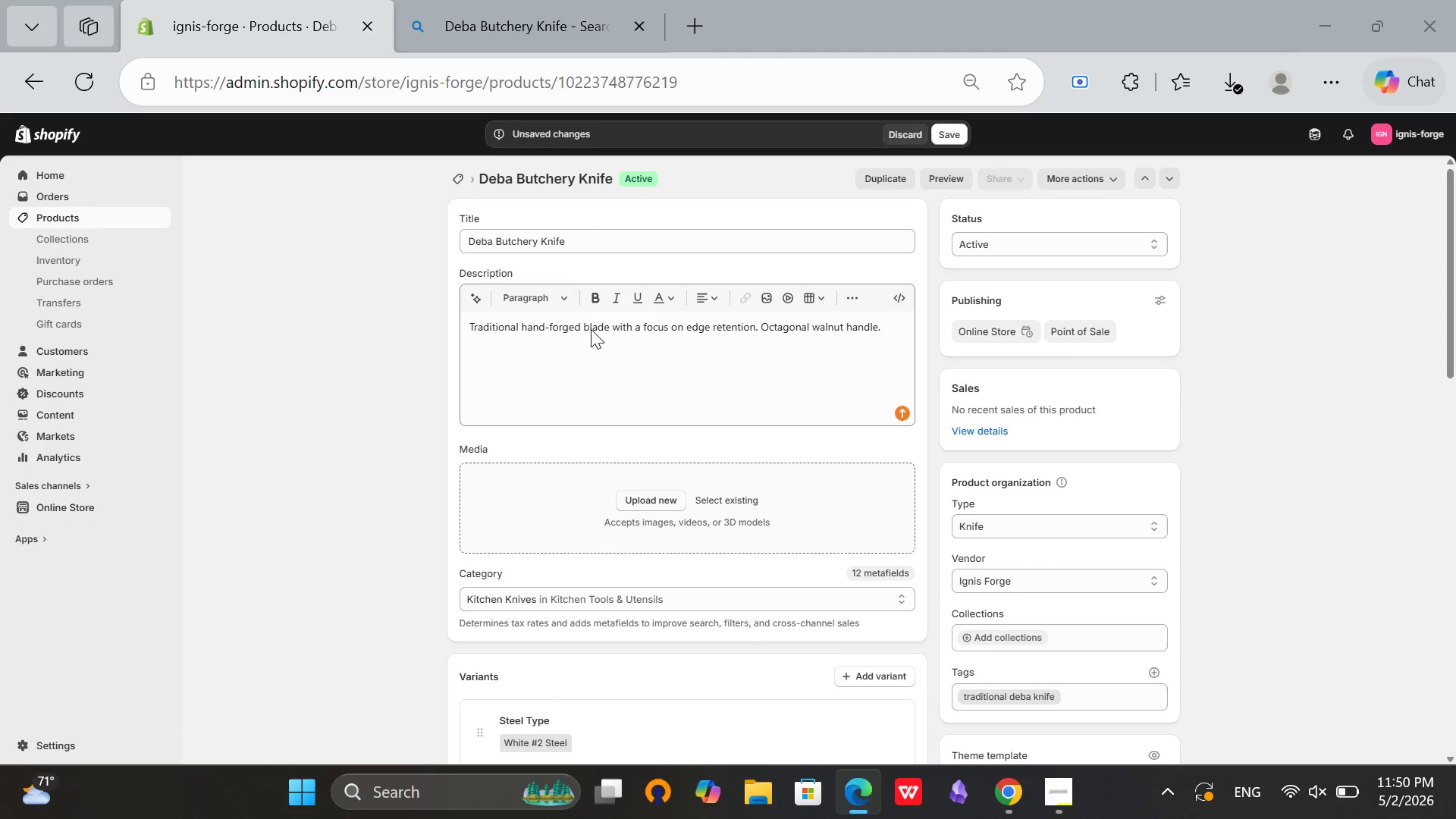 
mouse_move([581, 278])
 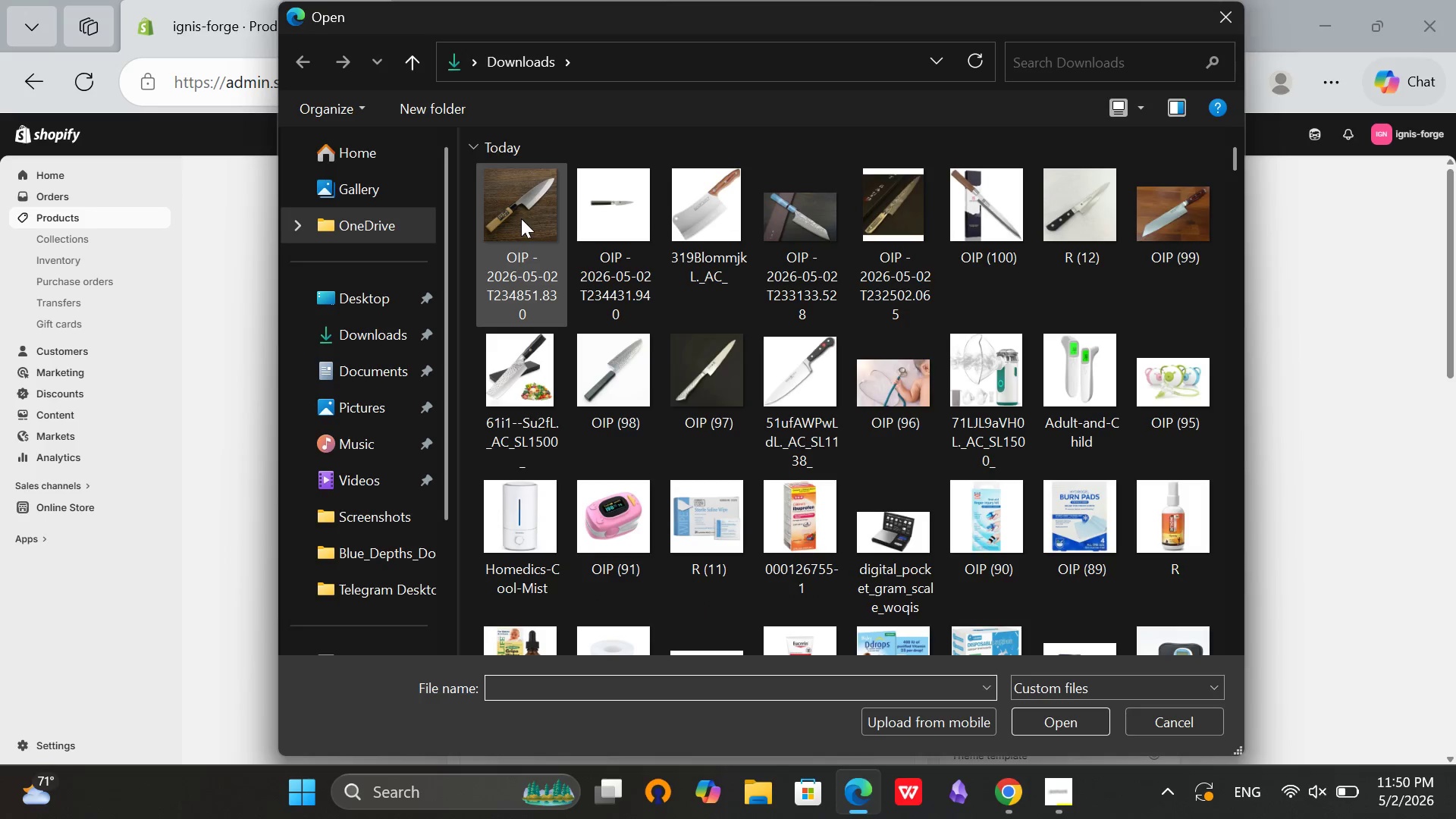 
left_click([522, 219])
 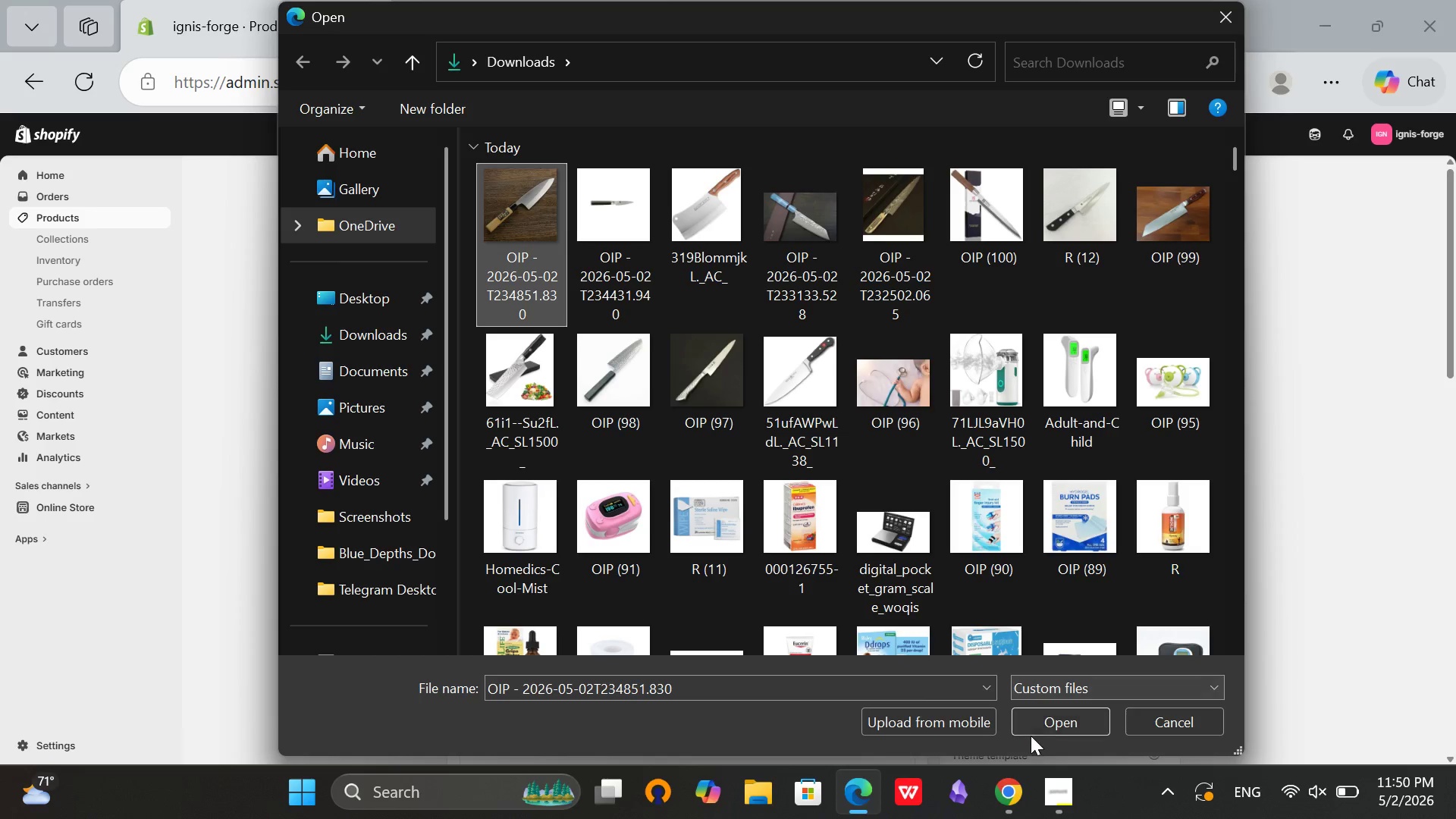 
left_click([1034, 712])
 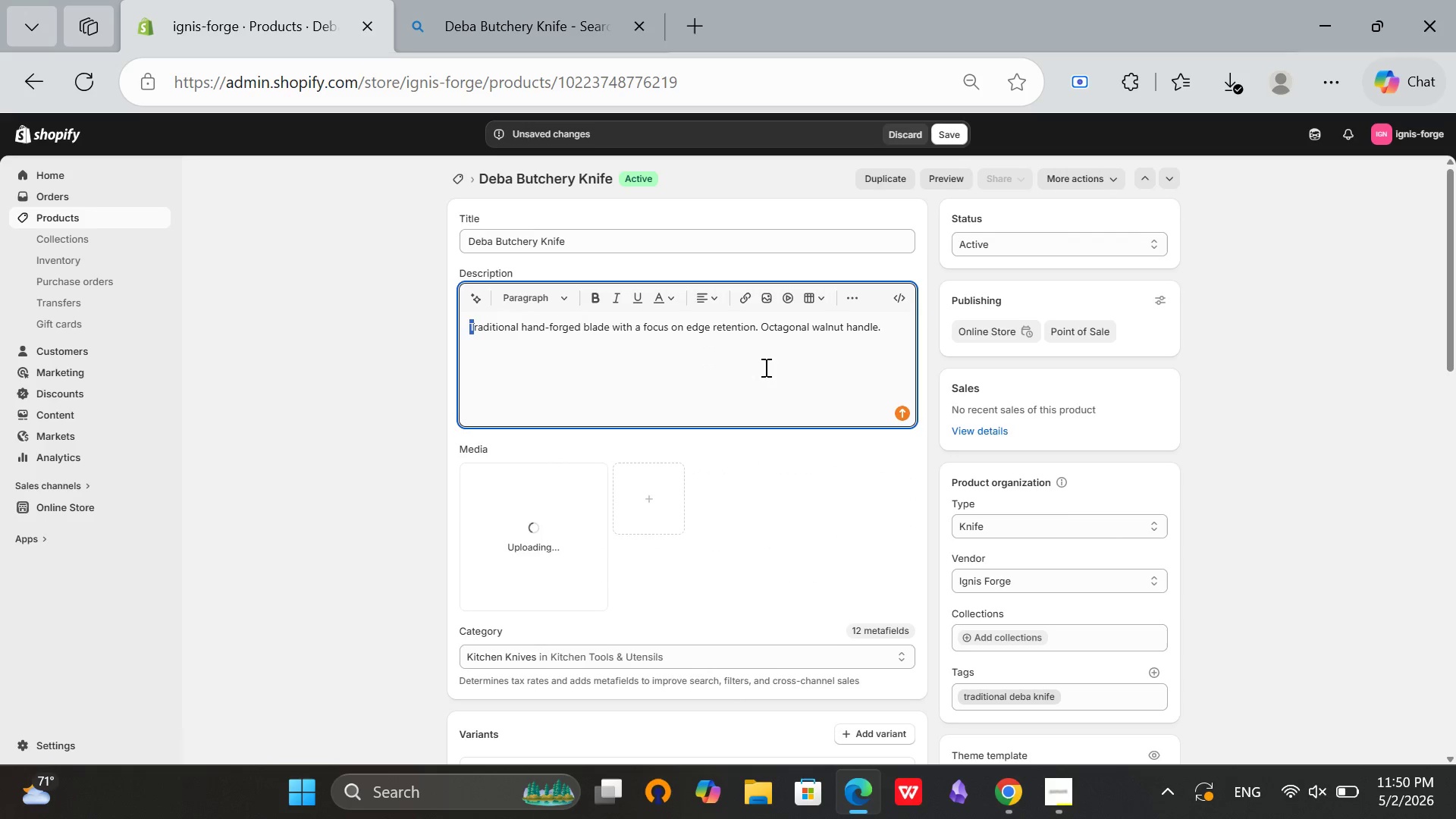 
key(CapsLock)
 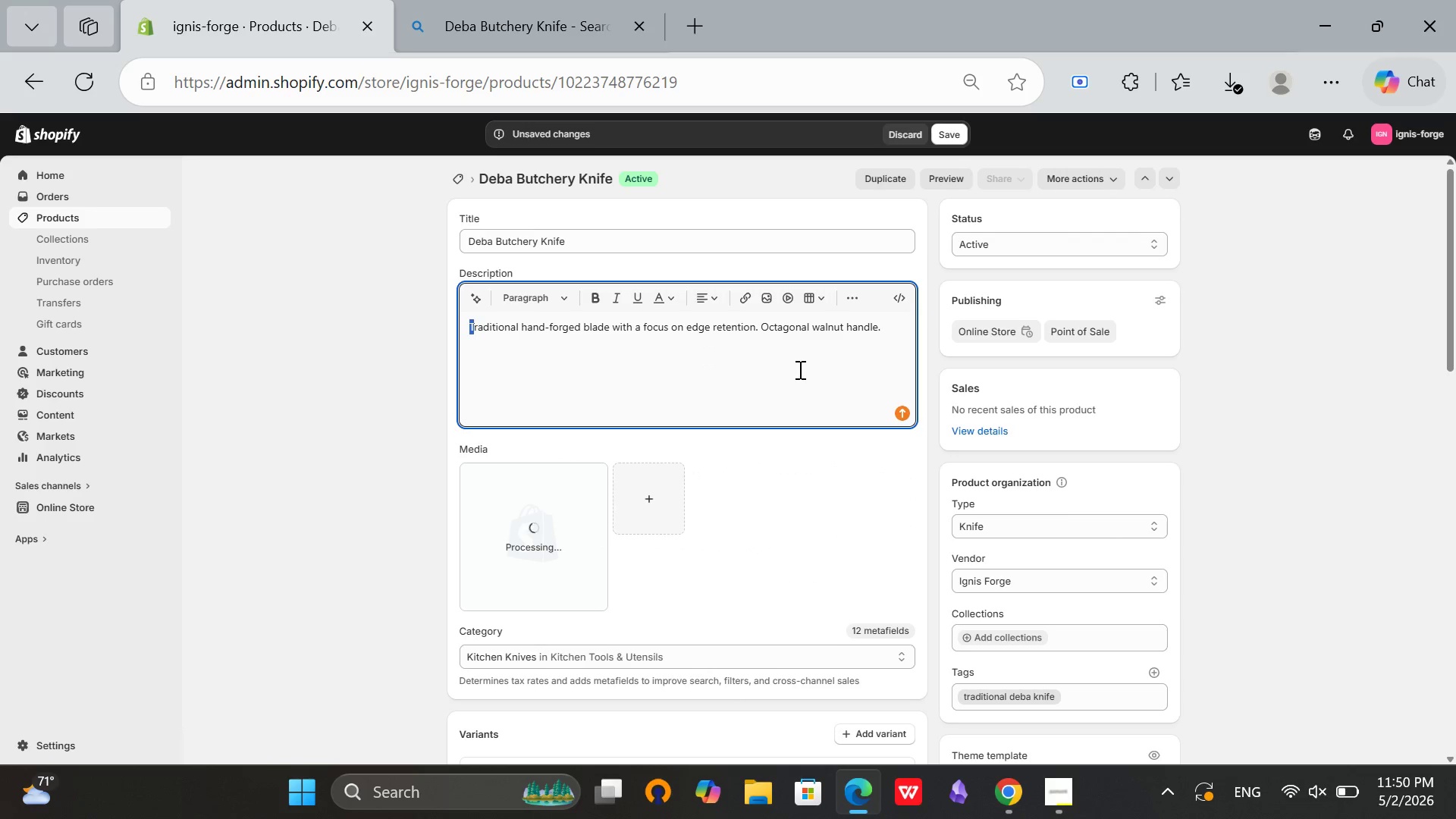 
key(A)
 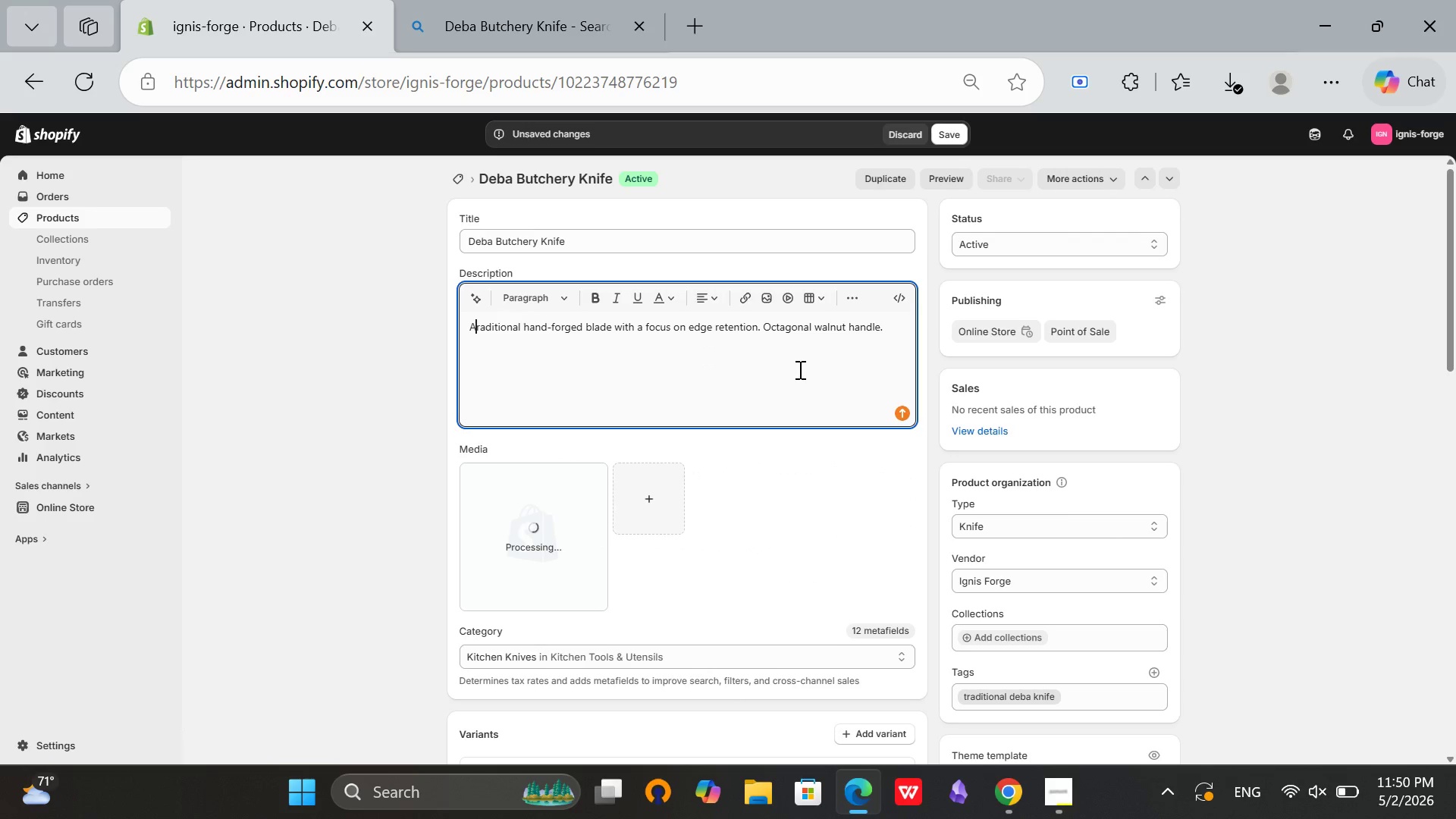 
key(CapsLock)
 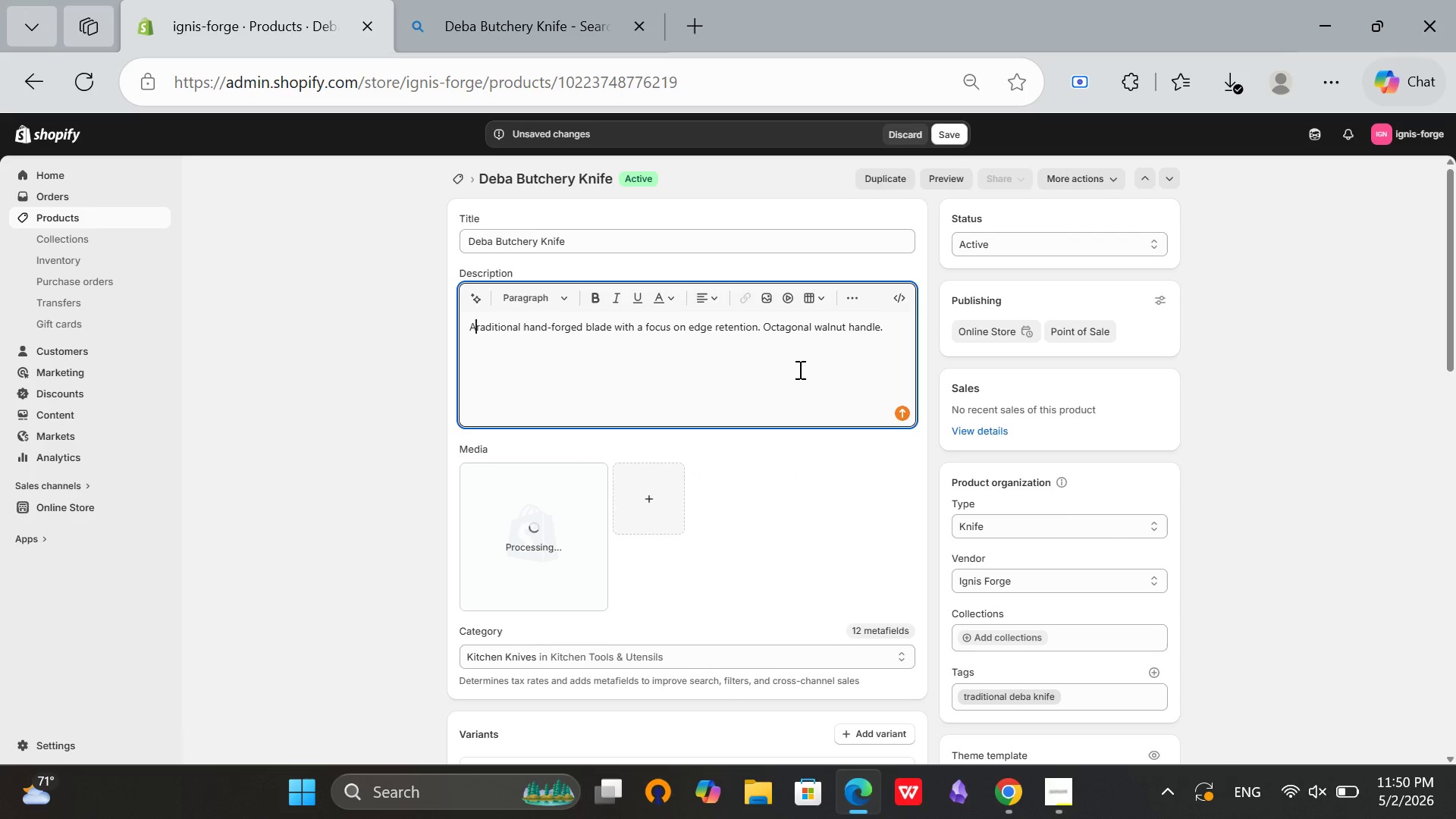 
key(Space)
 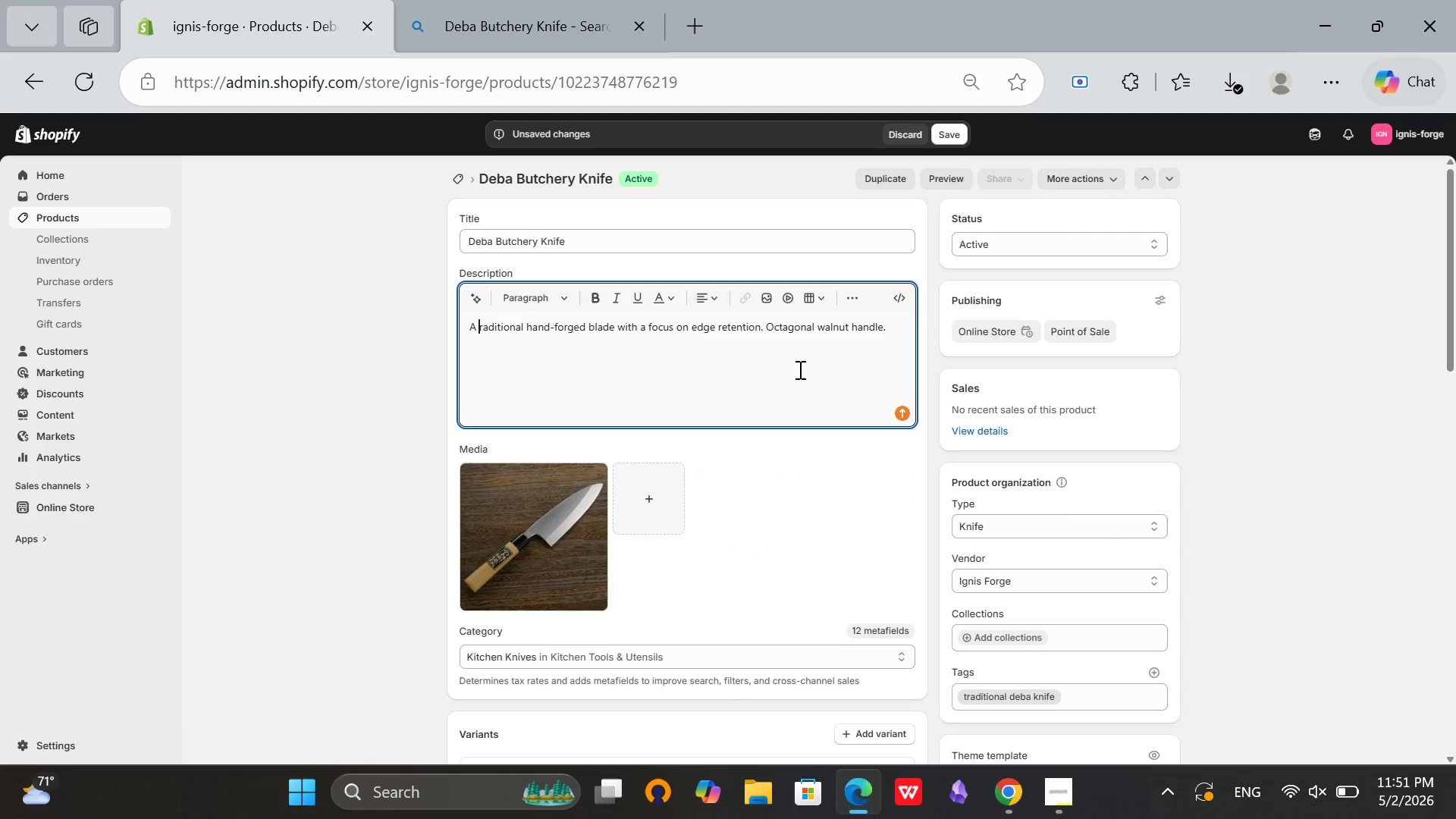 
key(T)
 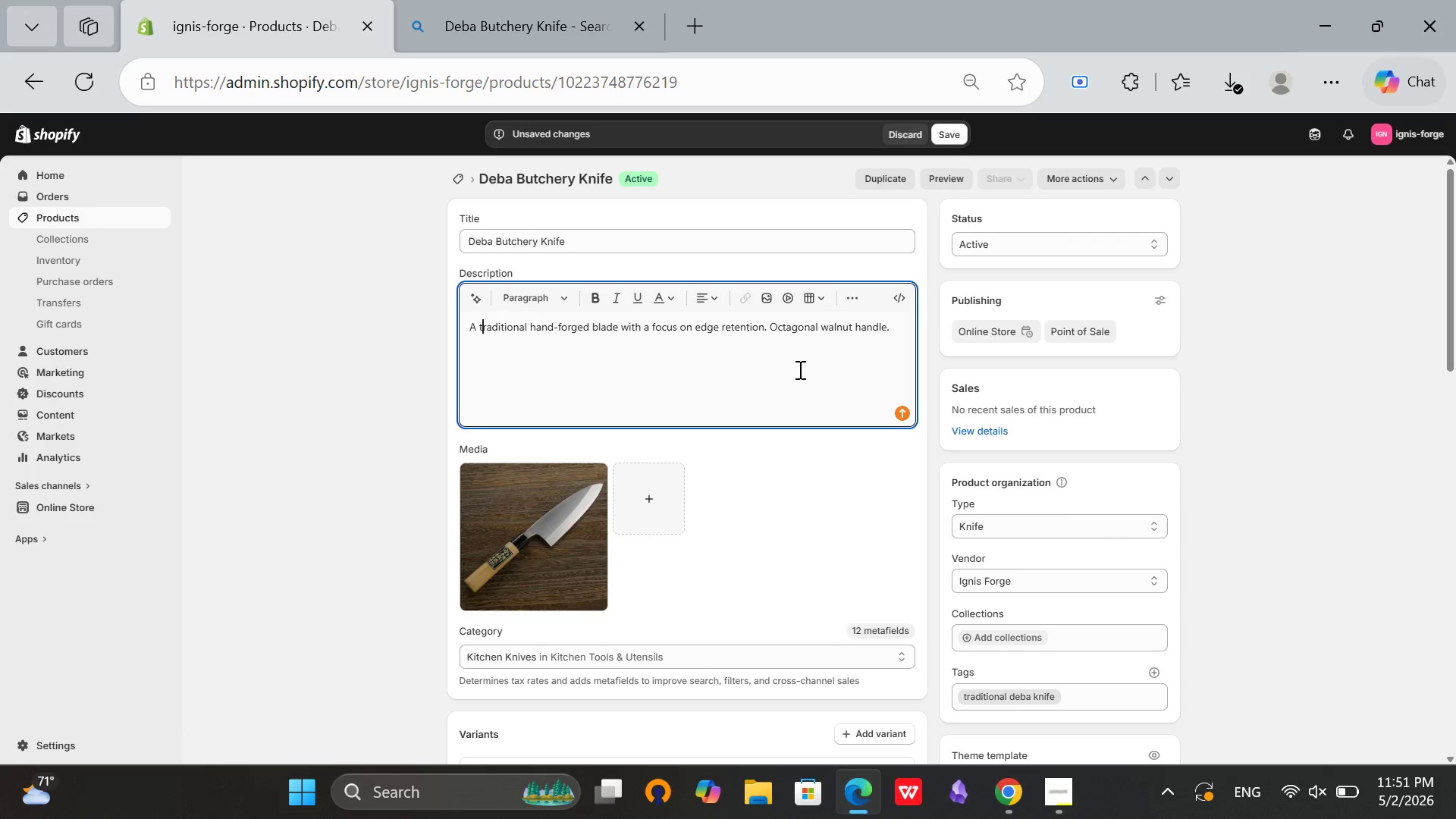 
key(ArrowLeft)
 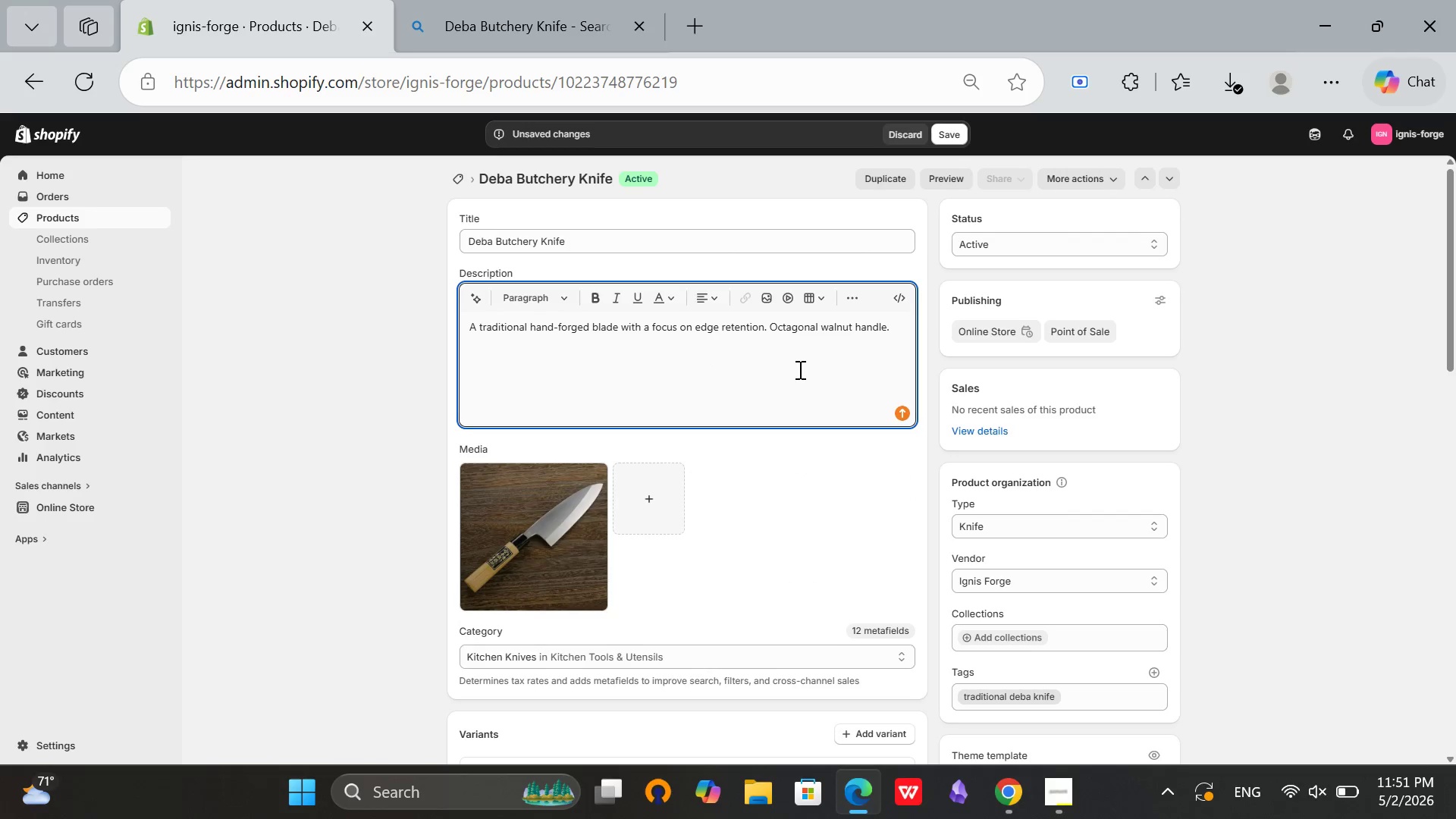 
type(traditional Japanese knife designed for breaking down fish and meat. )
key(Backspace)
type( Iy)
key(Backspace)
type(ts thick blade allows clean, controlled cuts through tougher materials. )
 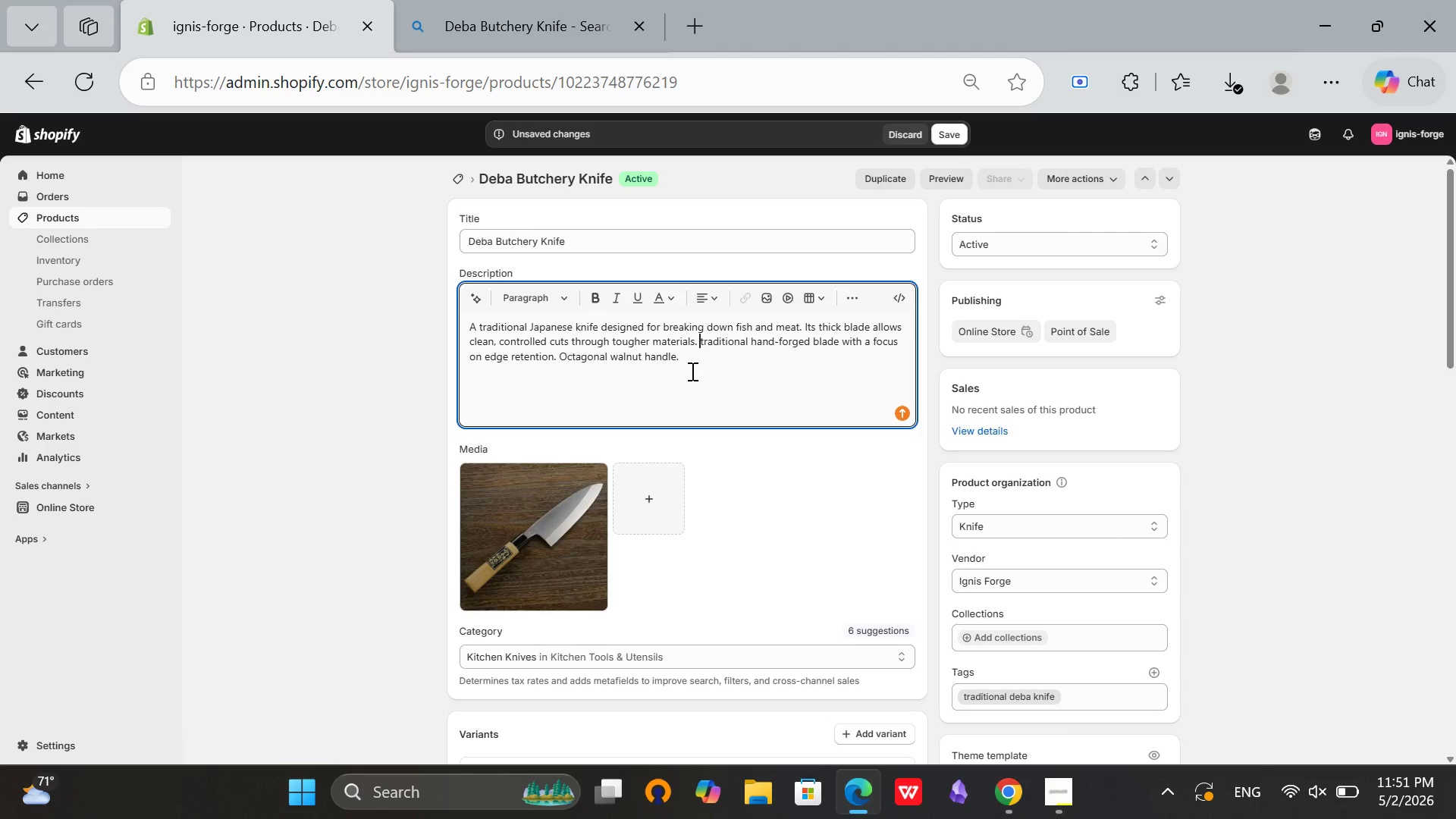 
left_click([690, 369])
 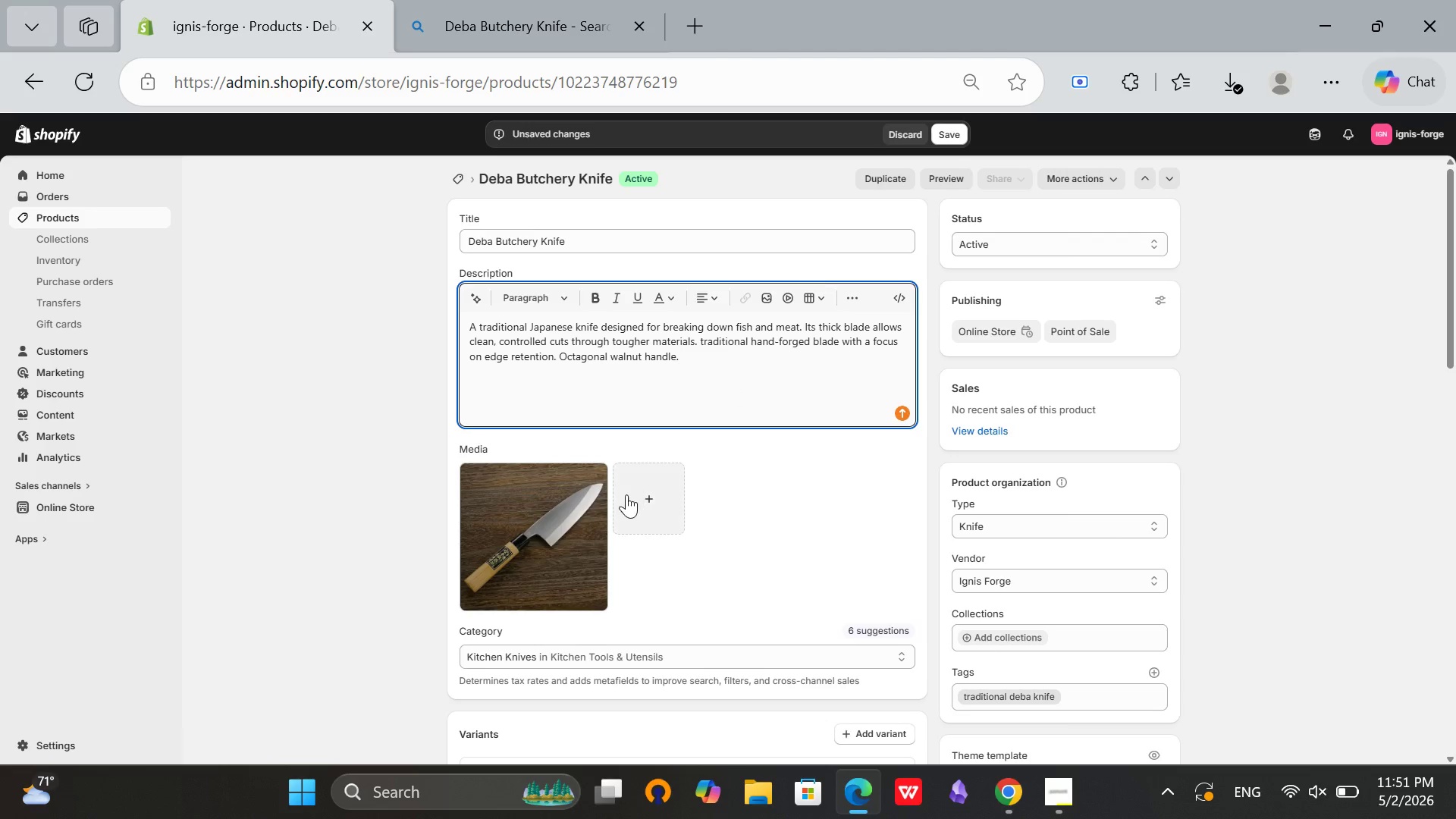 
scroll: coordinate [625, 494], scroll_direction: down, amount: 1.0
 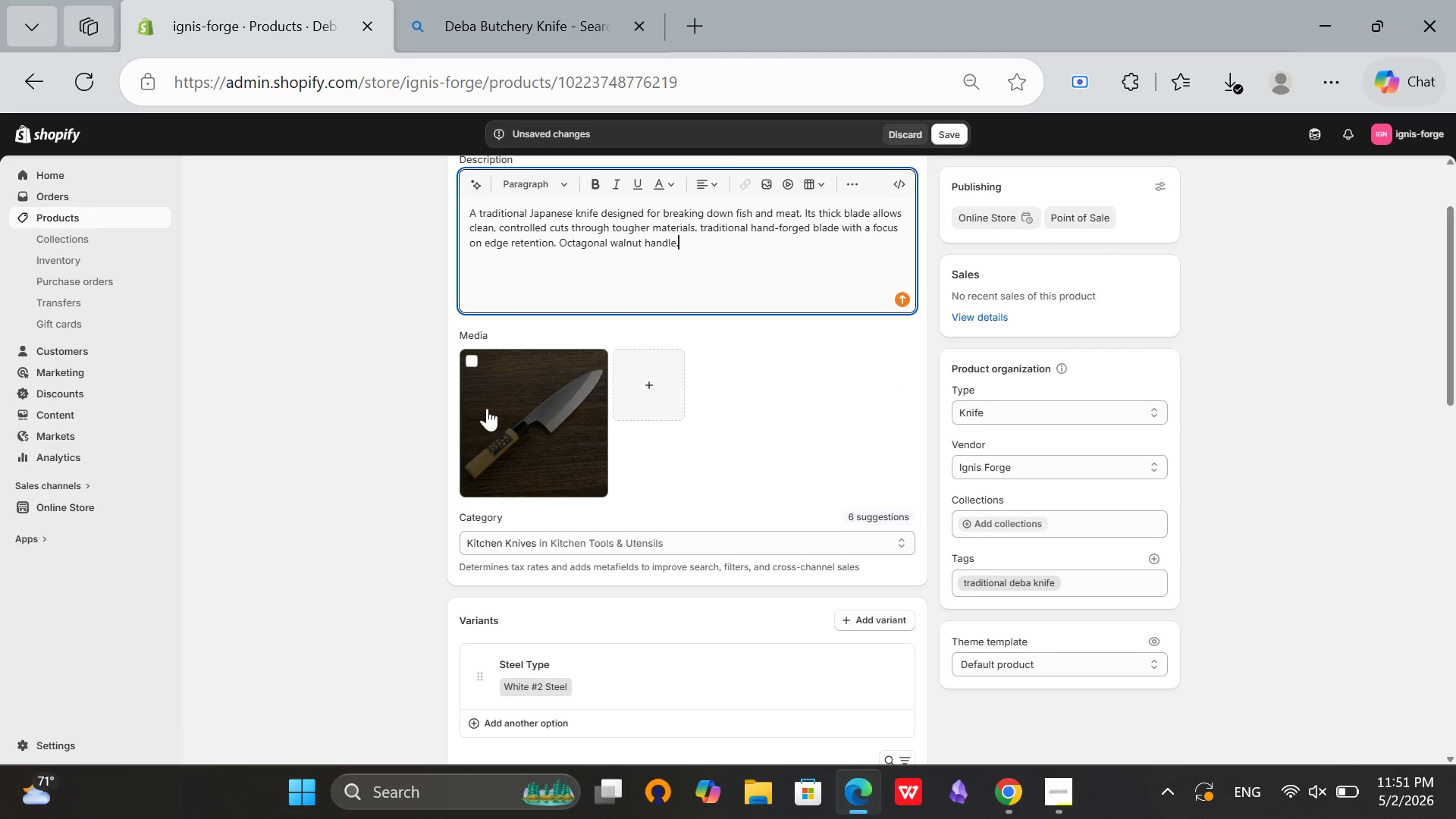 
left_click([490, 410])
 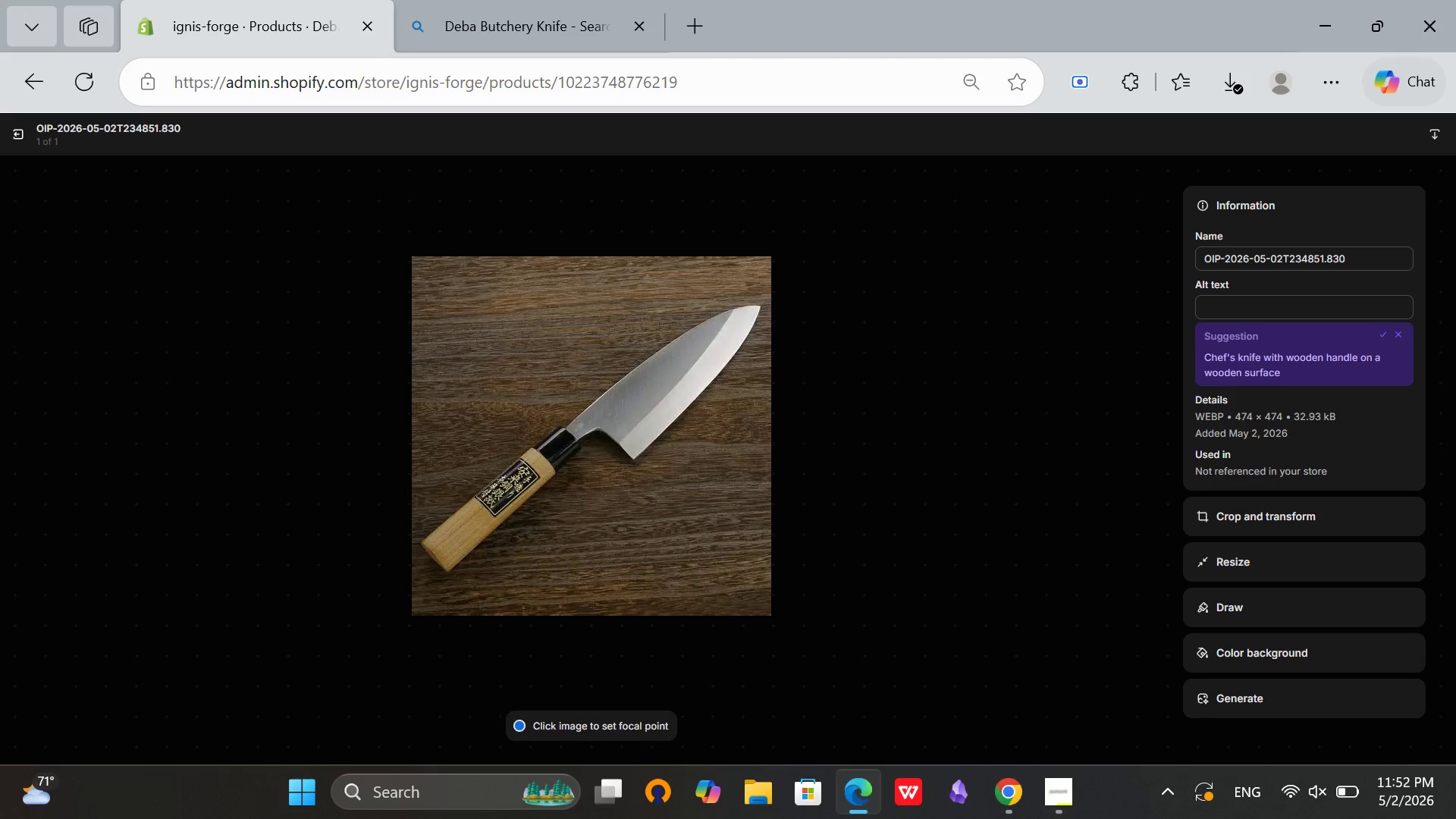 
left_click([1384, 333])
 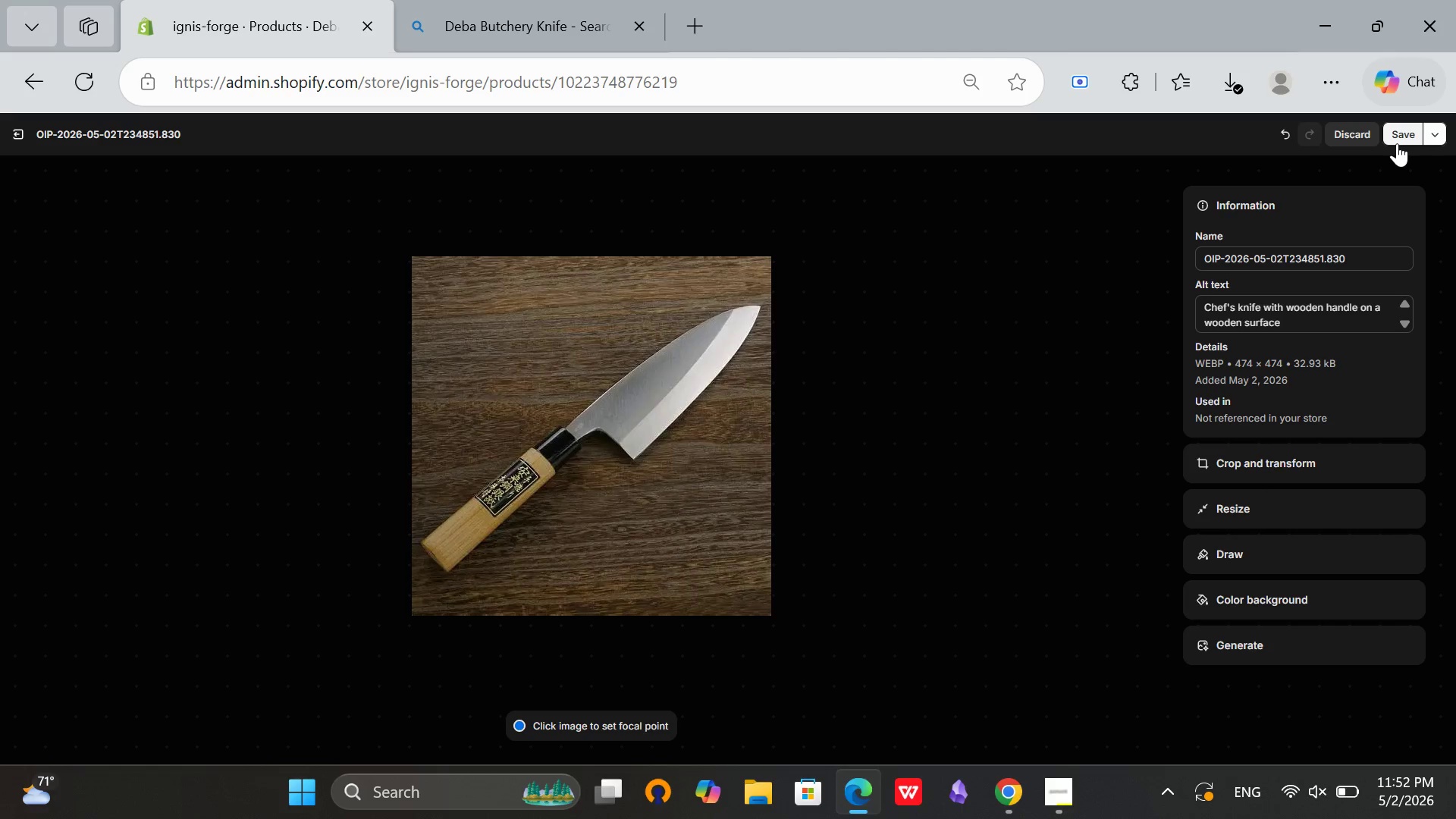 
wait(16.27)
 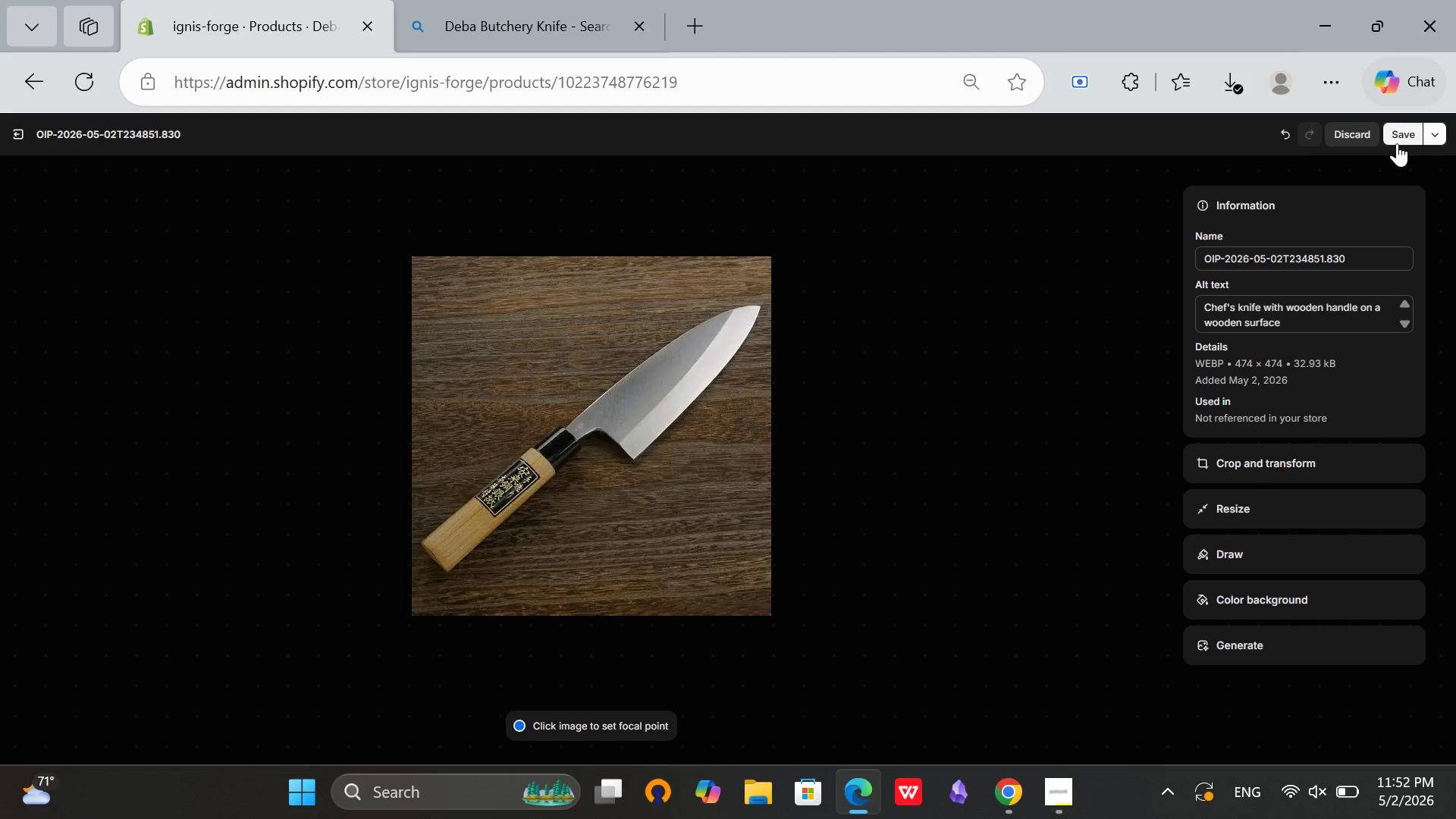 
left_click([1395, 144])
 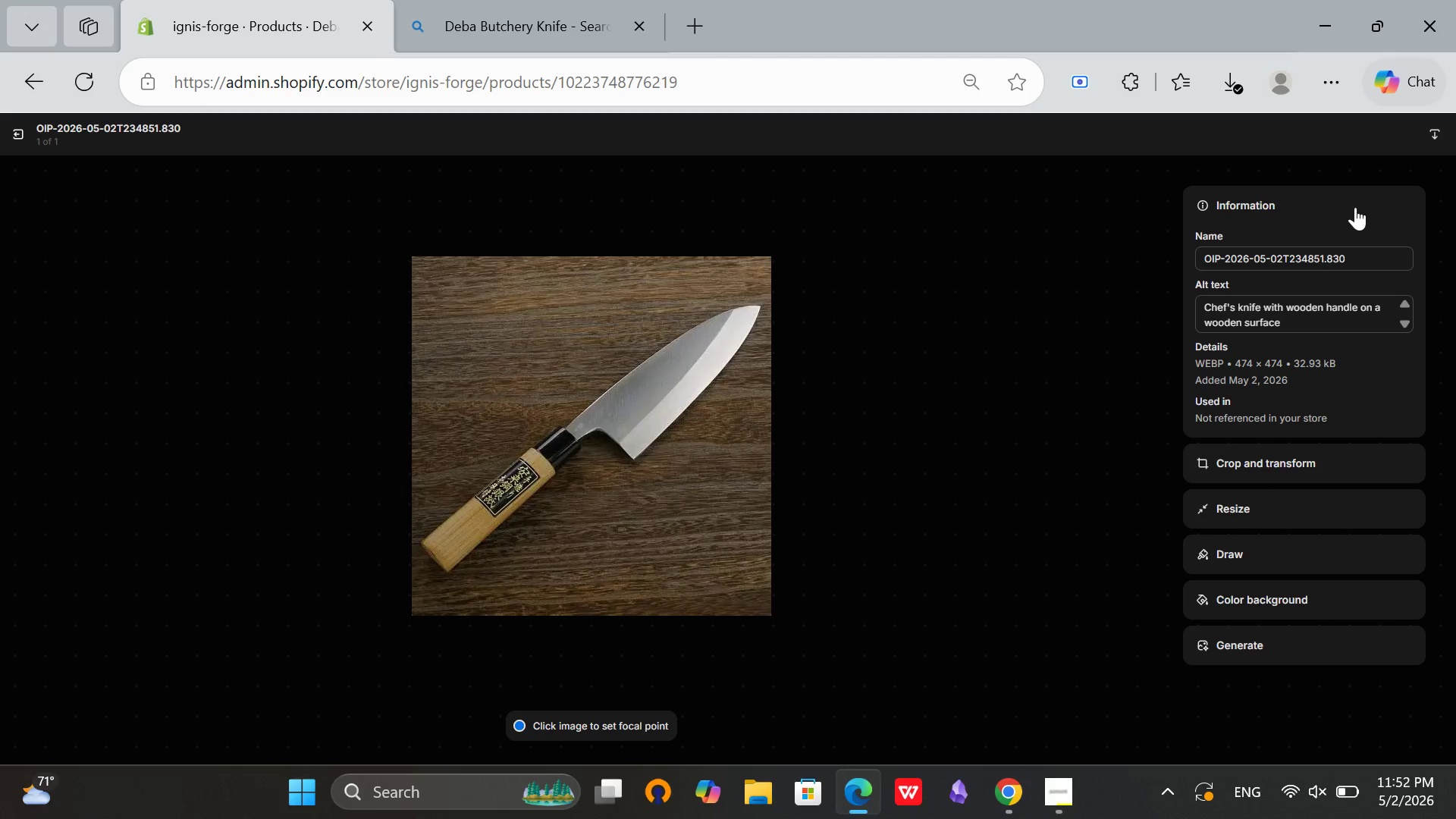 
wait(10.8)
 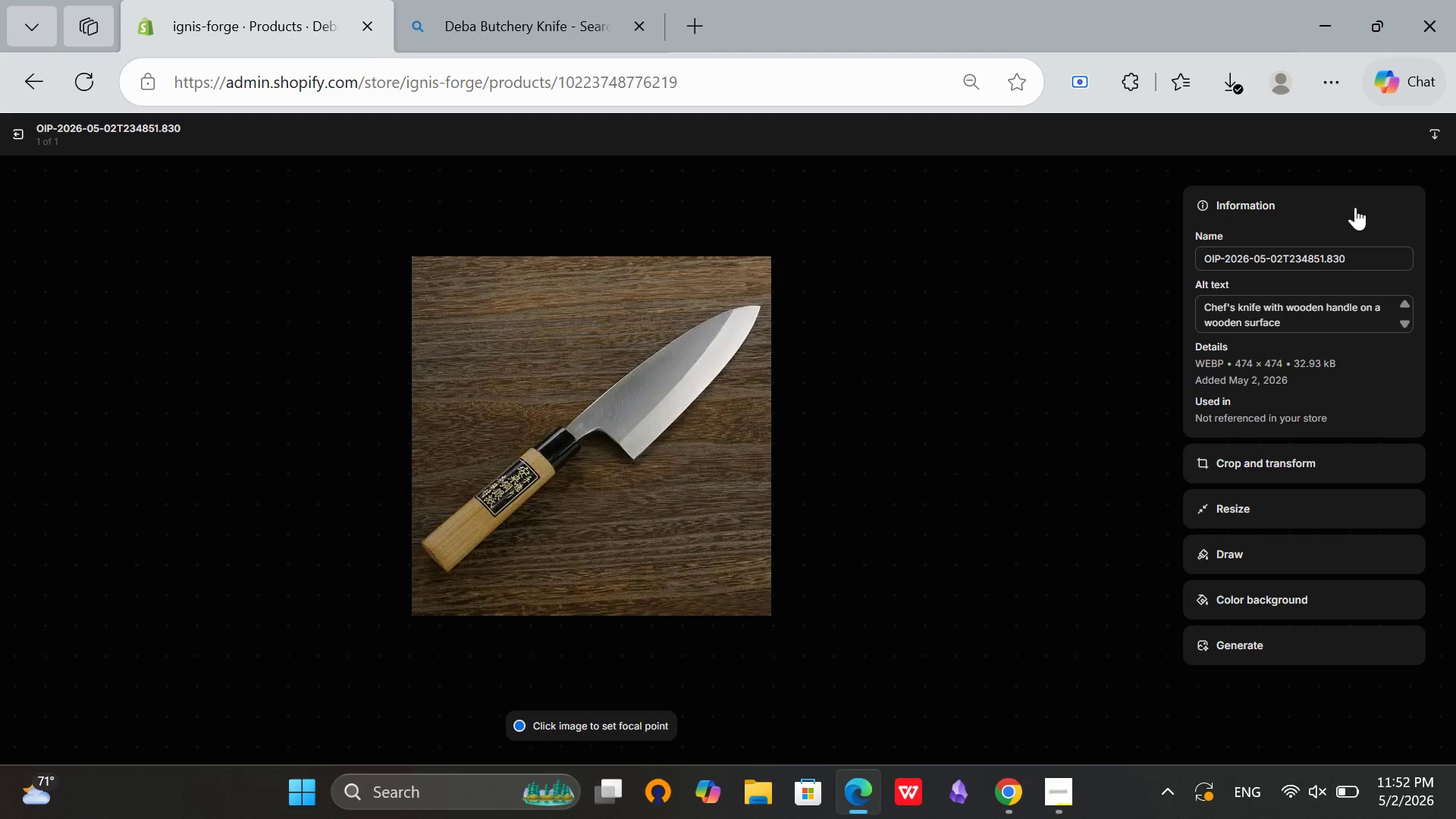 
left_click([17, 125])
 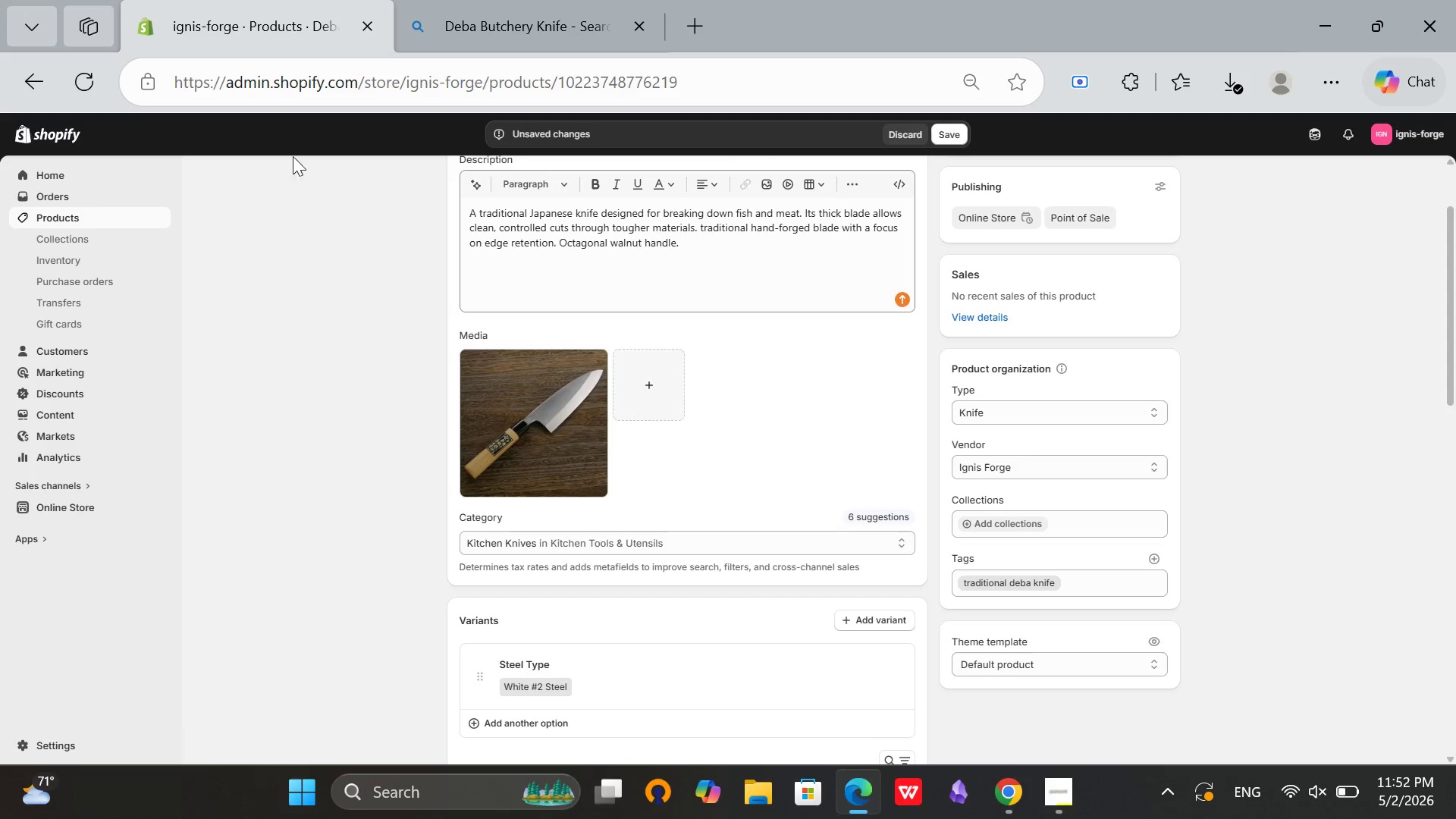 
scroll: coordinate [25, 121], scroll_direction: none, amount: 0.0
 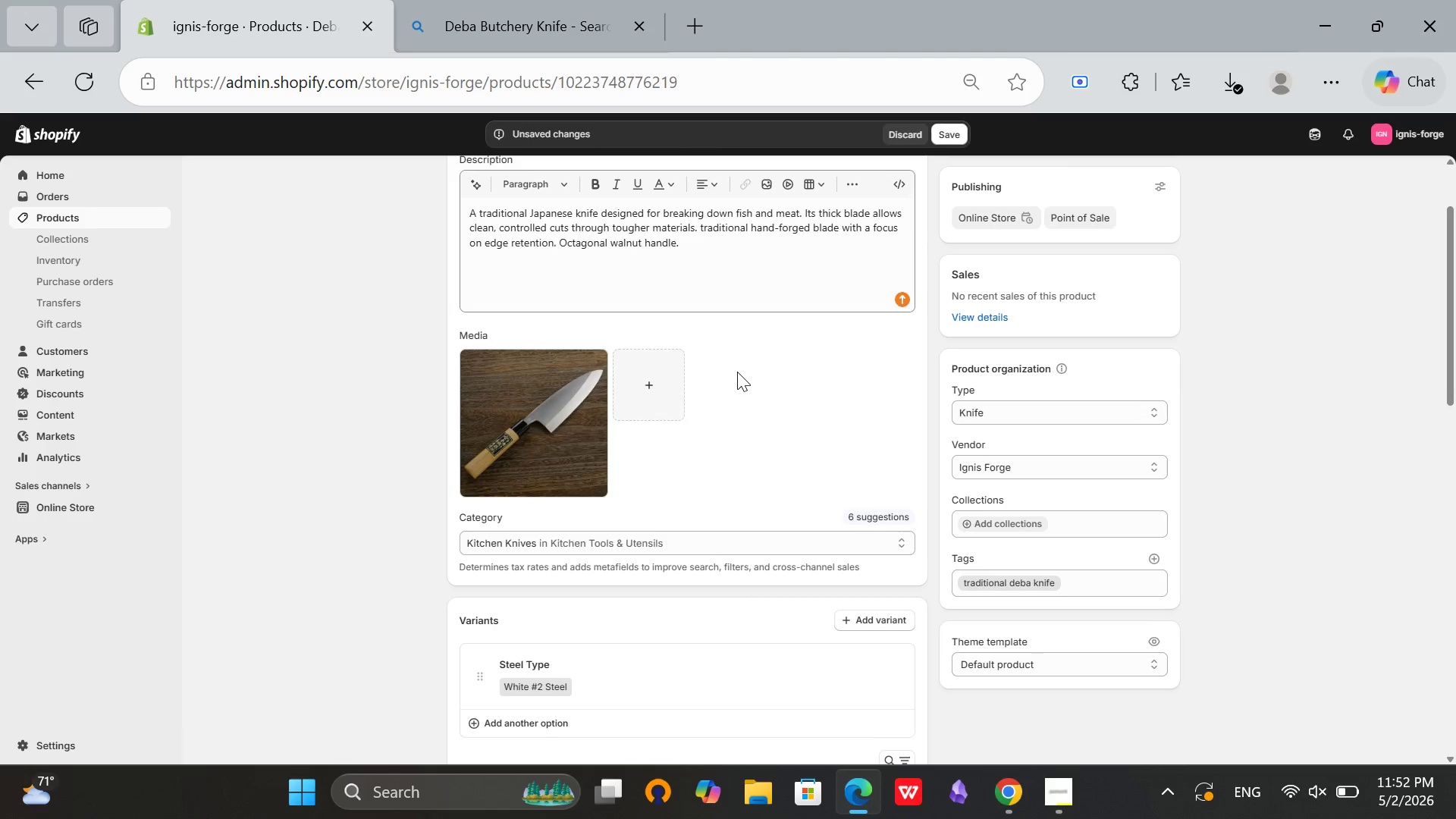 
scroll: coordinate [737, 372], scroll_direction: up, amount: 1.0
 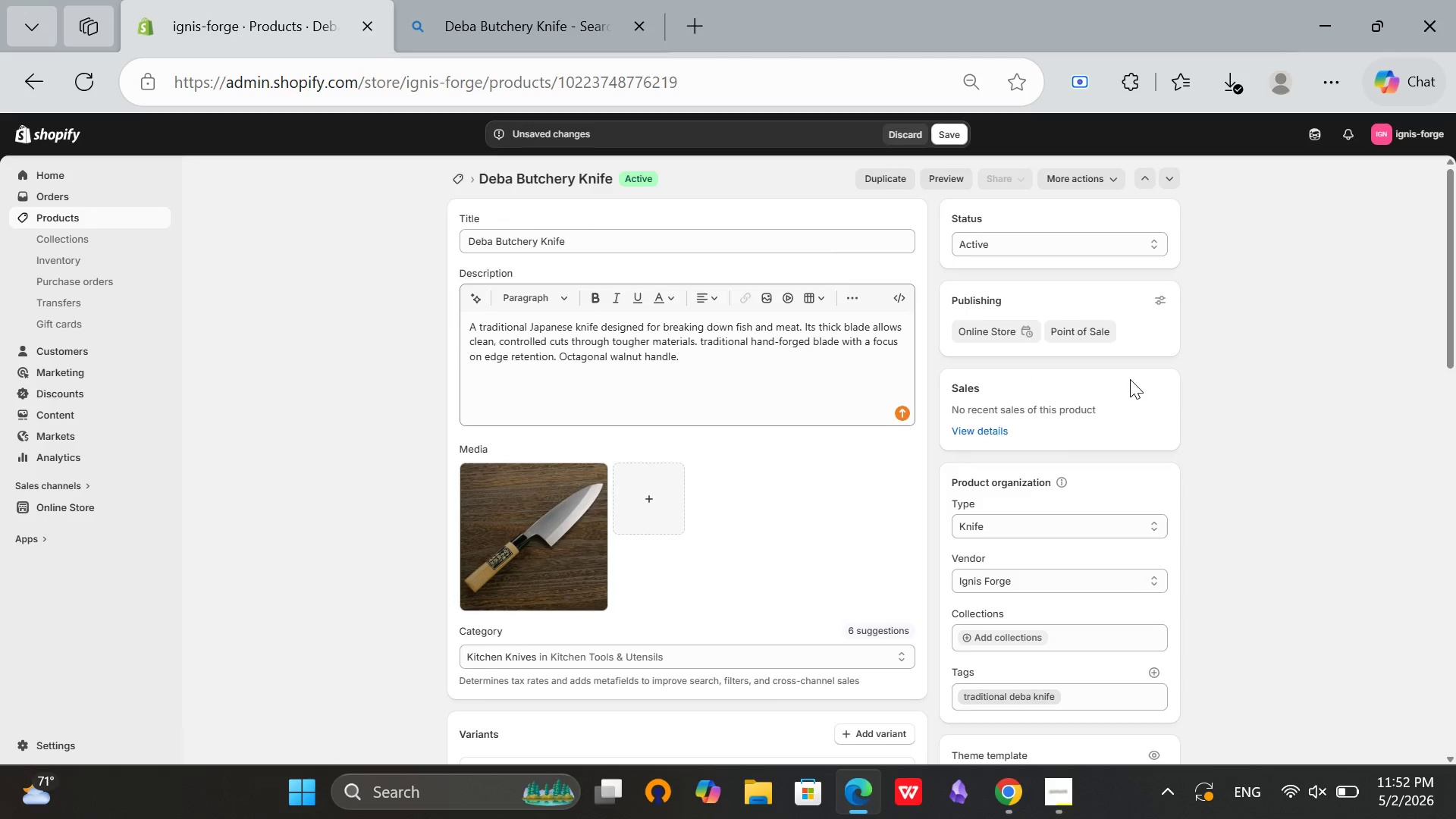 
scroll: coordinate [834, 418], scroll_direction: down, amount: 8.0
 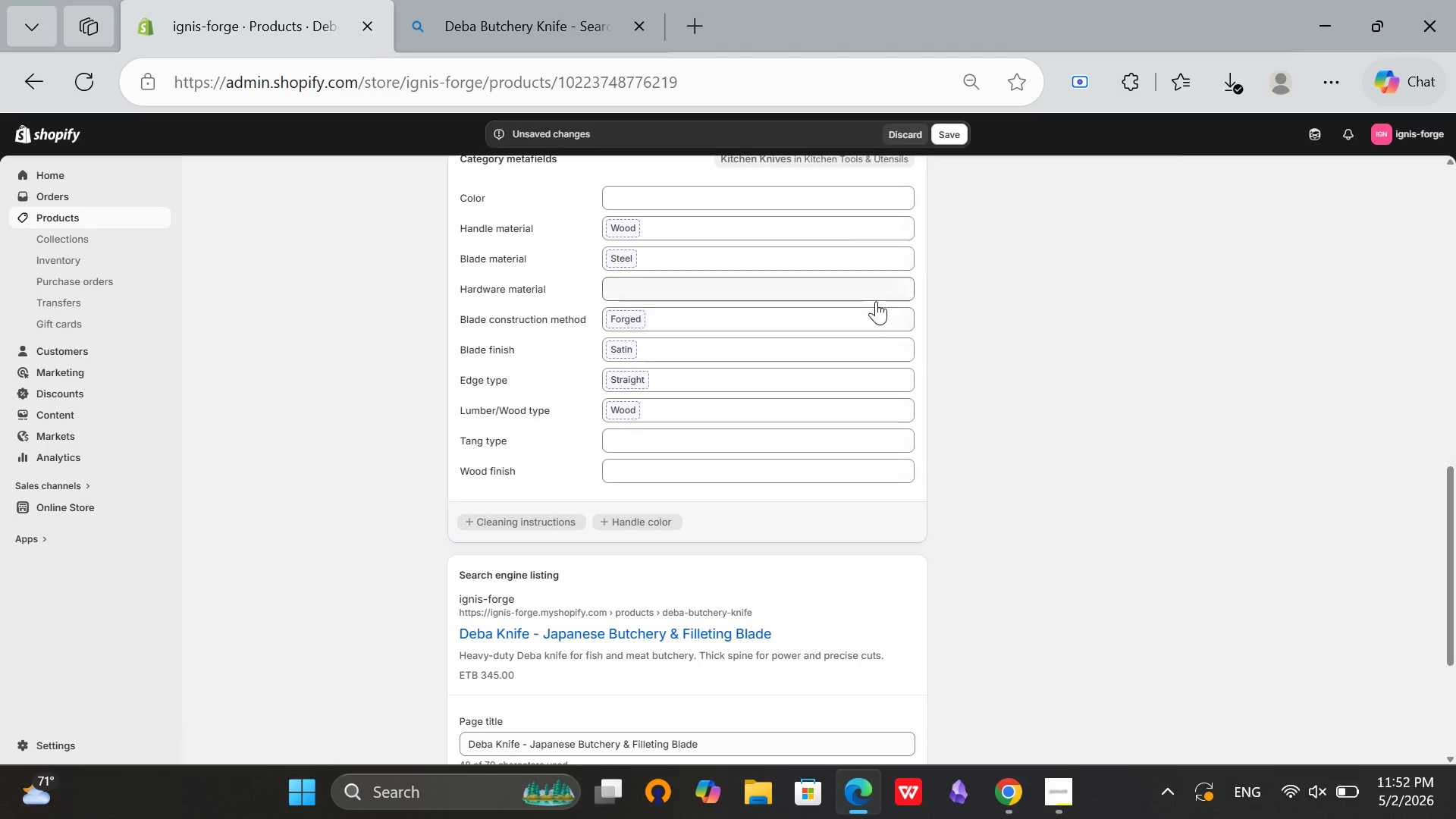 
scroll: coordinate [876, 301], scroll_direction: up, amount: 2.0
 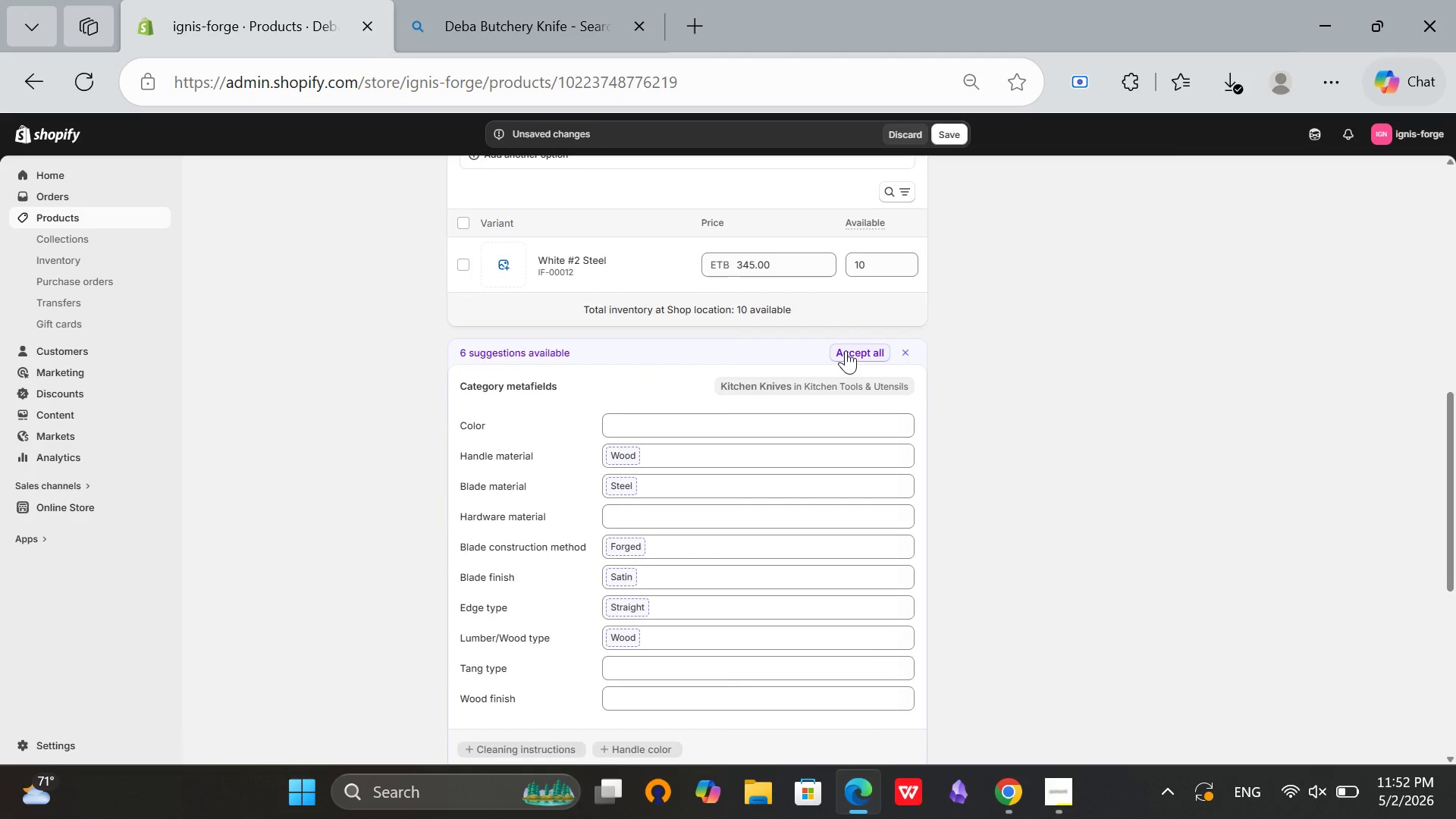 
left_click([846, 350])
 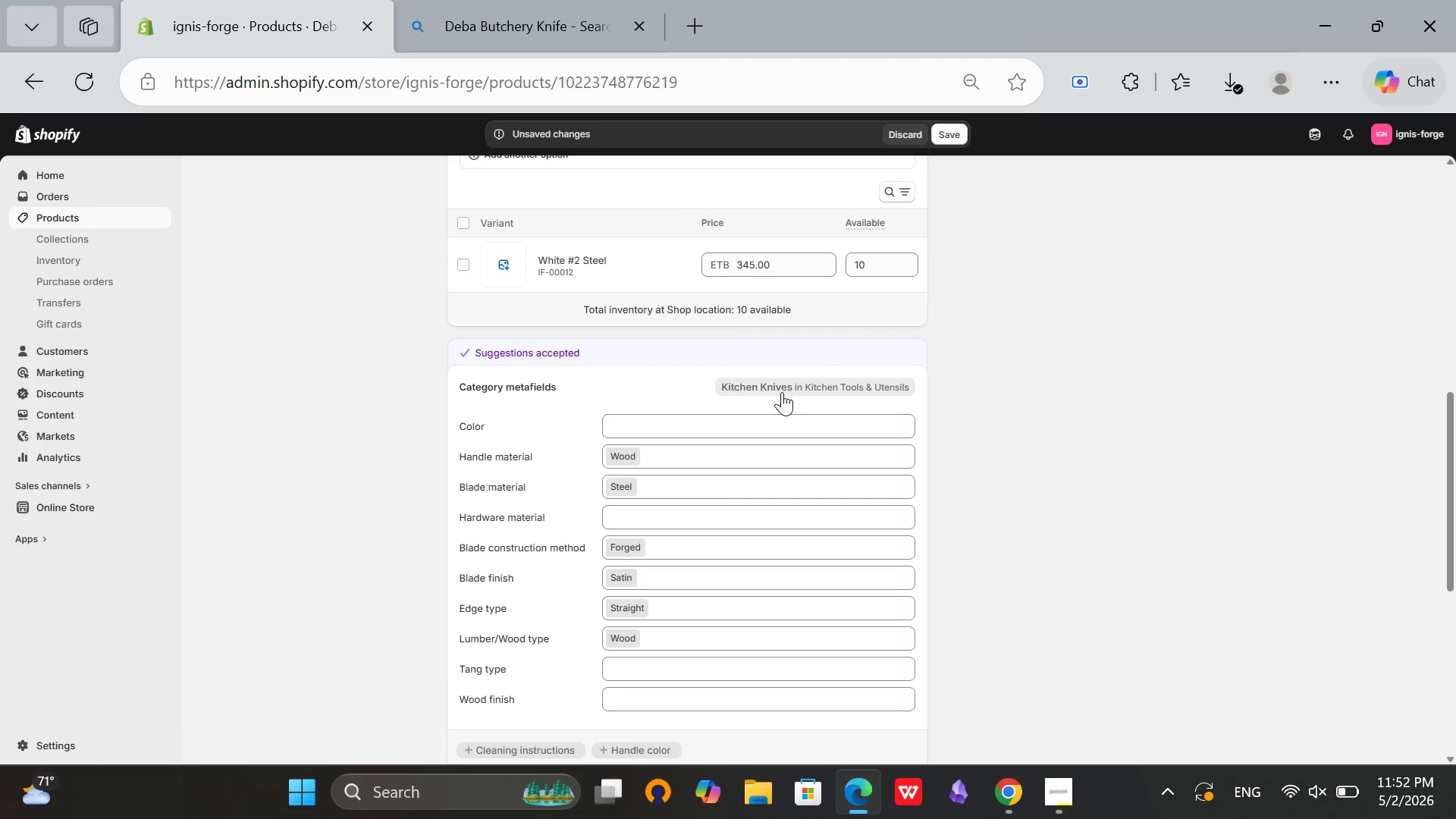 
scroll: coordinate [780, 563], scroll_direction: down, amount: 8.0
 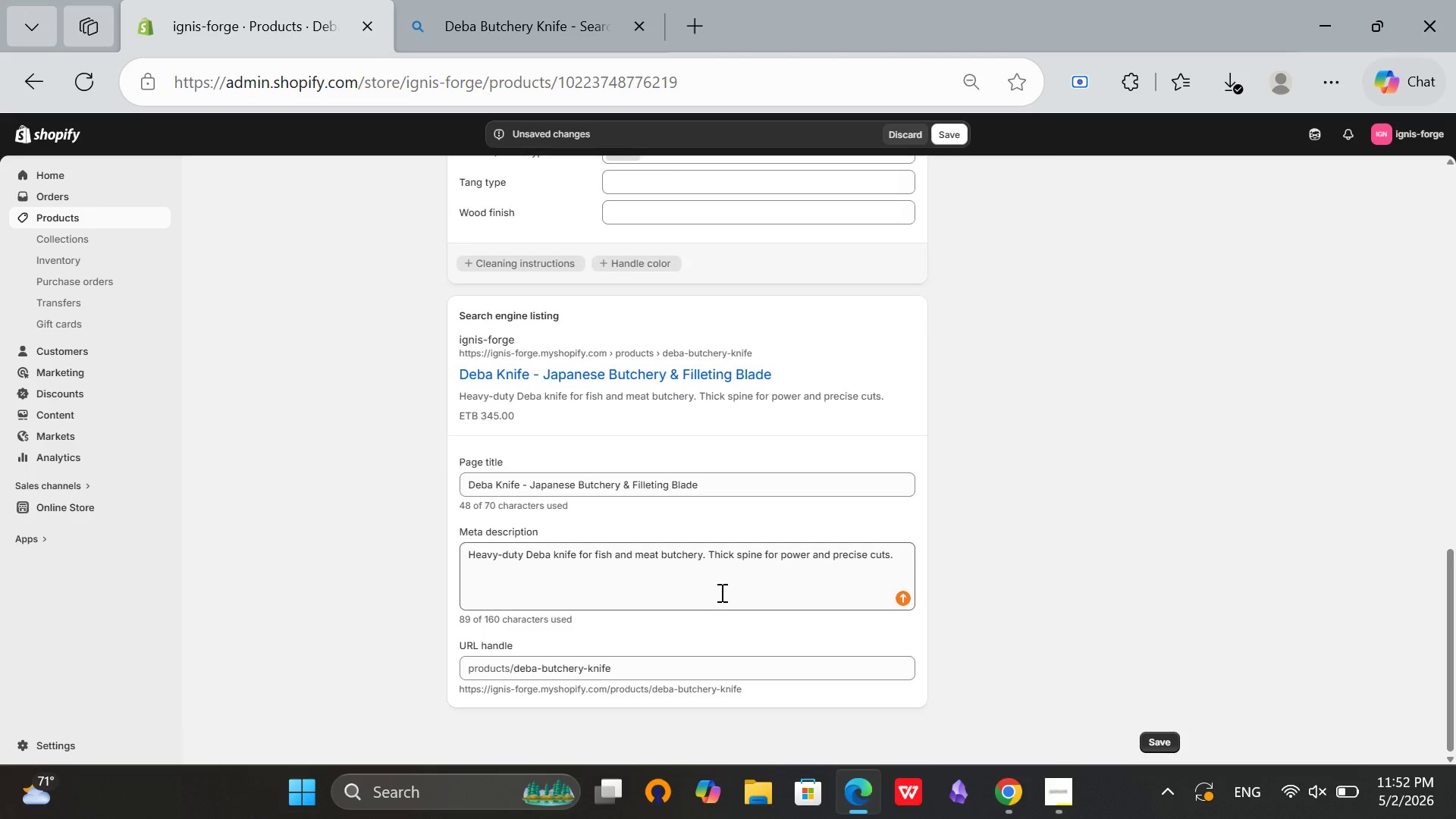 
scroll: coordinate [937, 350], scroll_direction: up, amount: 8.0
 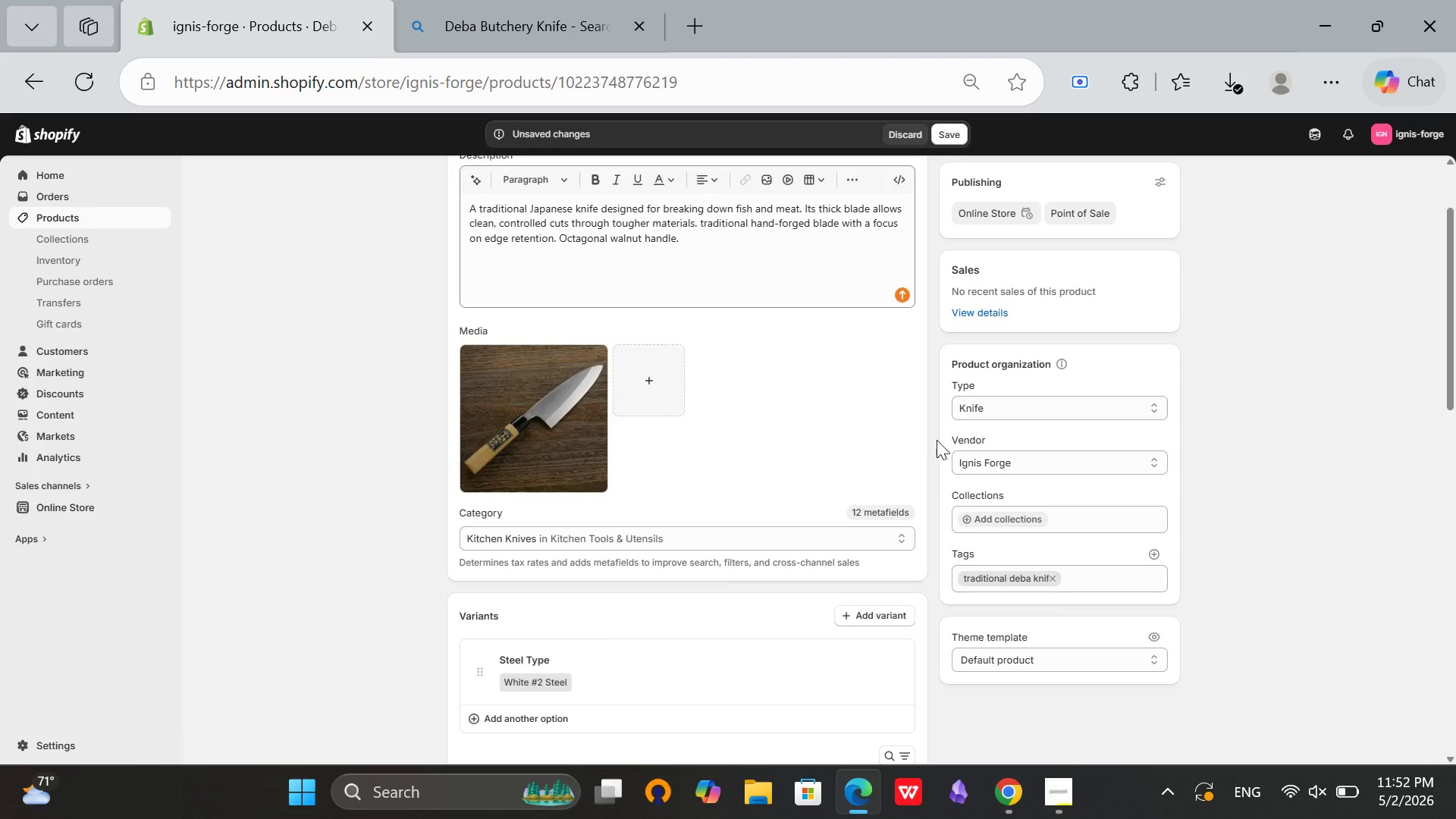 
scroll: coordinate [886, 353], scroll_direction: none, amount: 0.0
 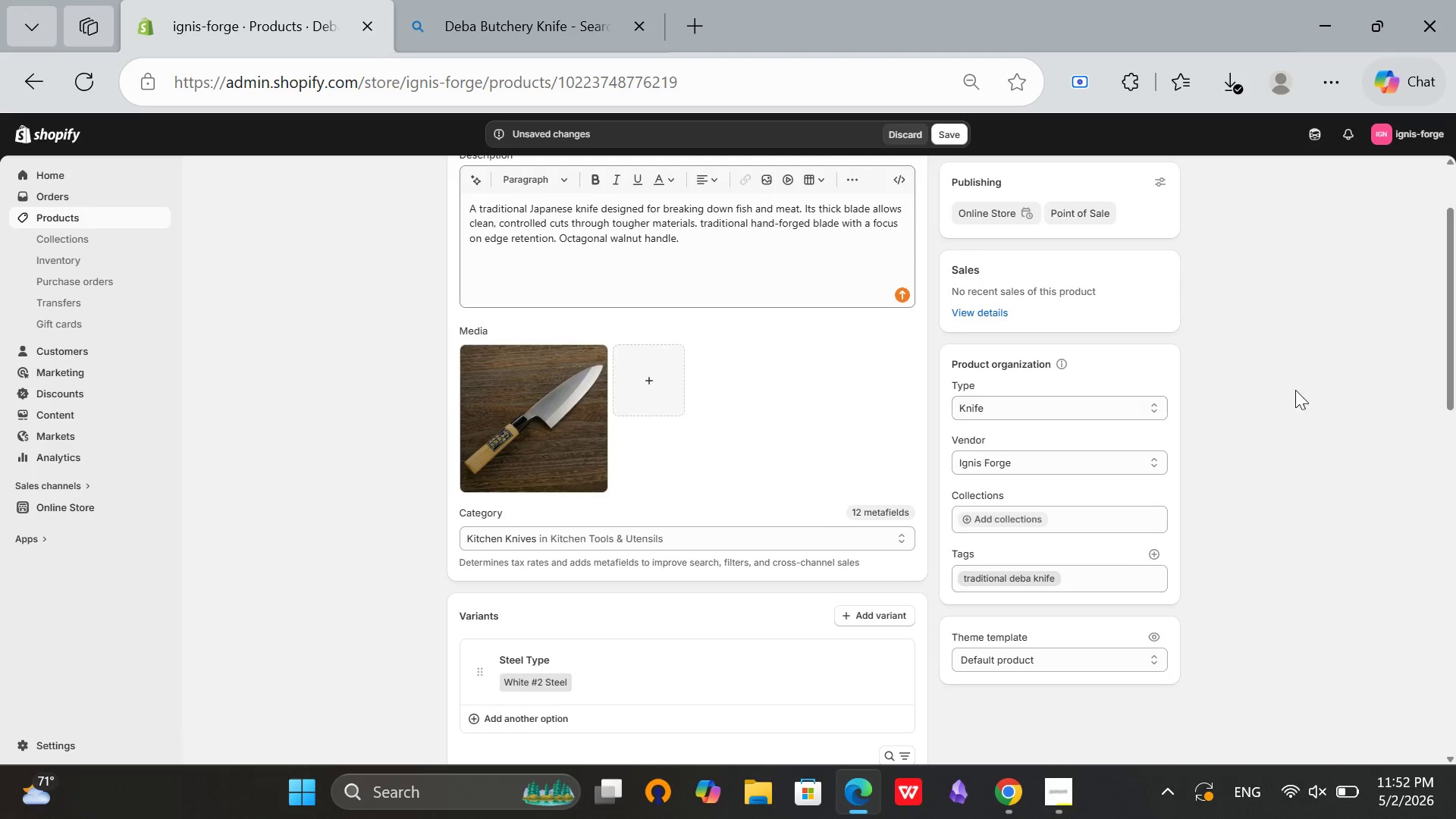 
scroll: coordinate [1272, 331], scroll_direction: up, amount: 2.0
 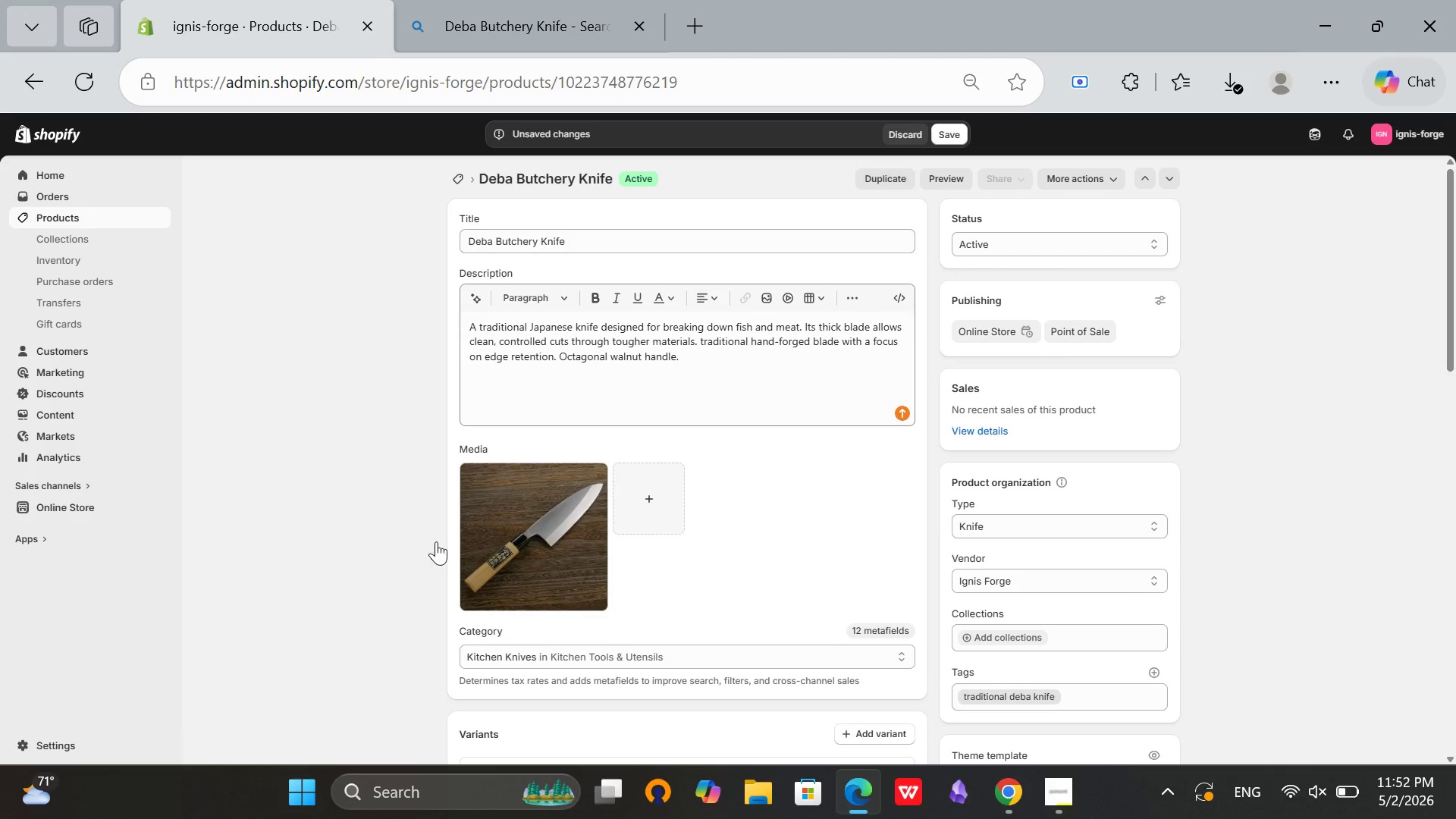 
left_click([480, 532])
 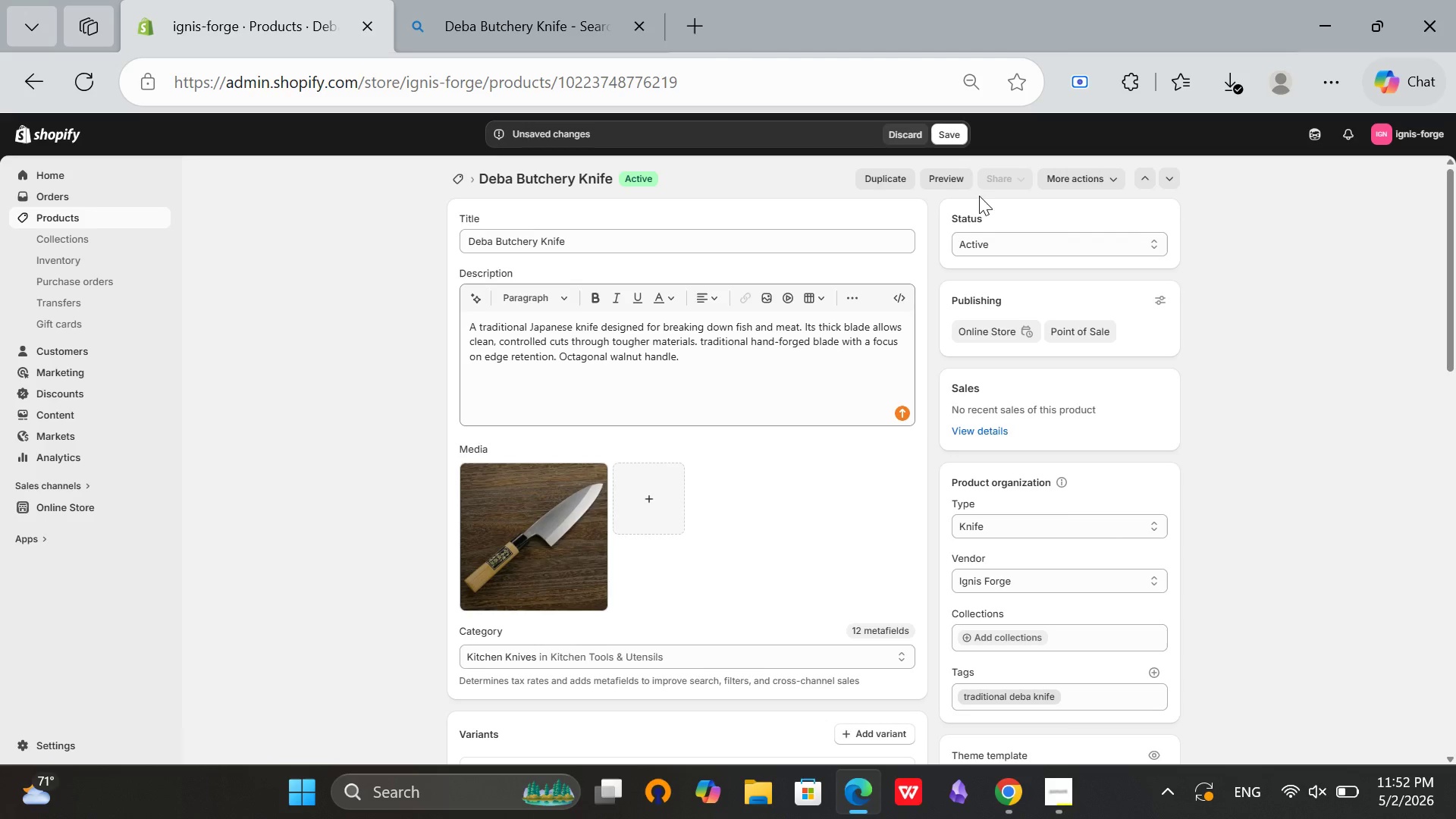 
left_click([943, 127])
 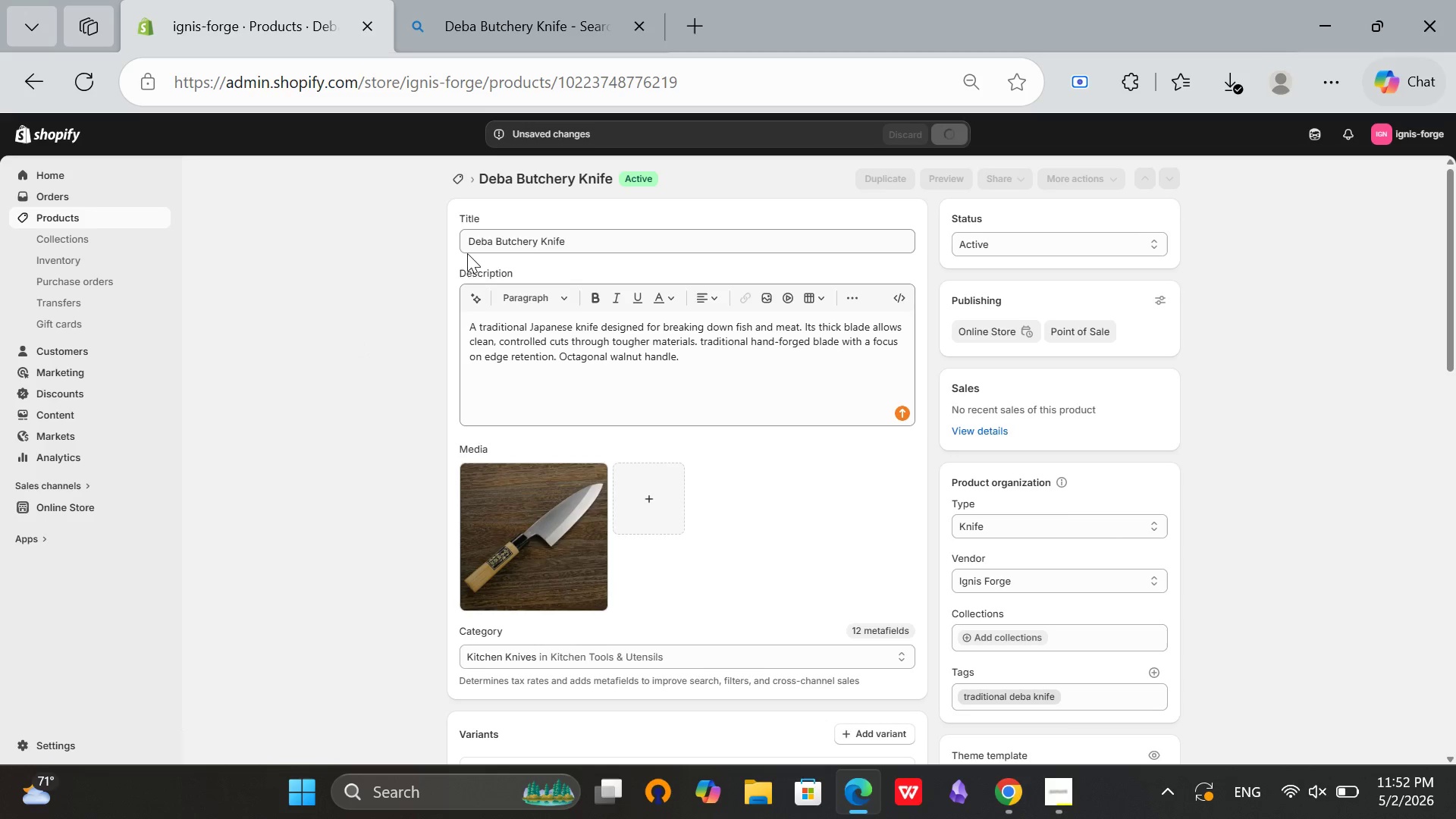 
wait(9.78)
 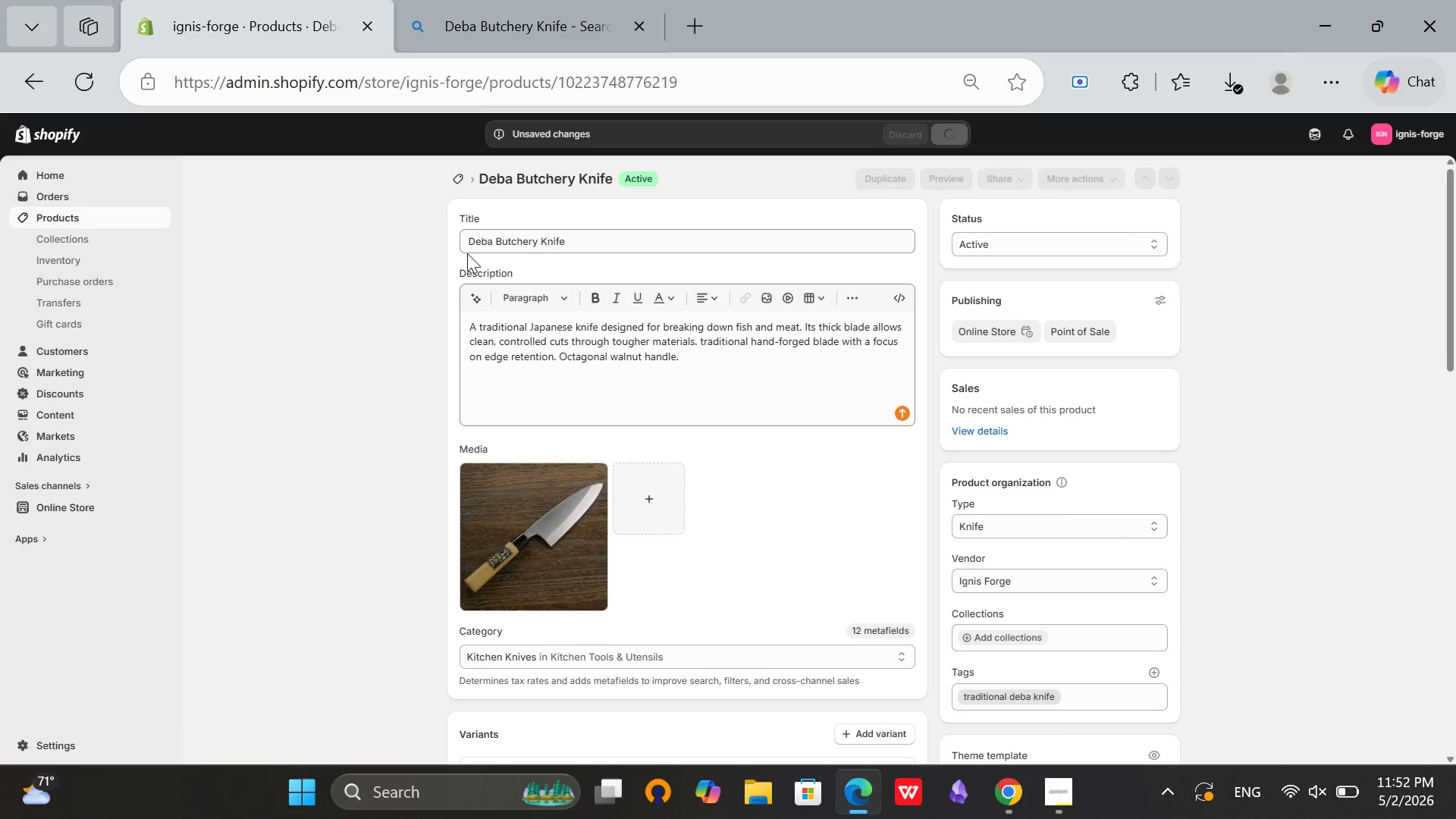 
left_click([576, 240])
 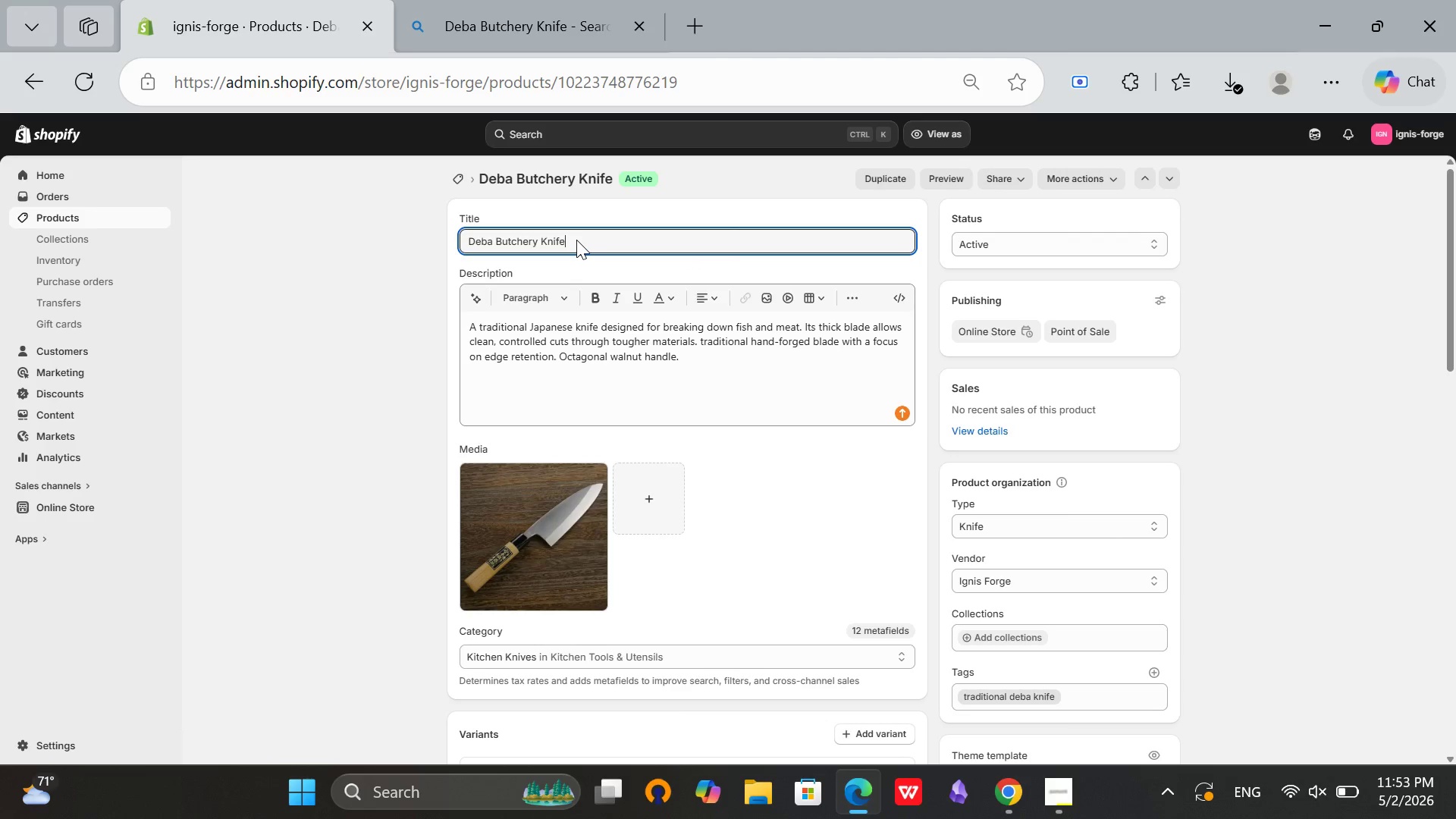 
left_click([453, 181])
 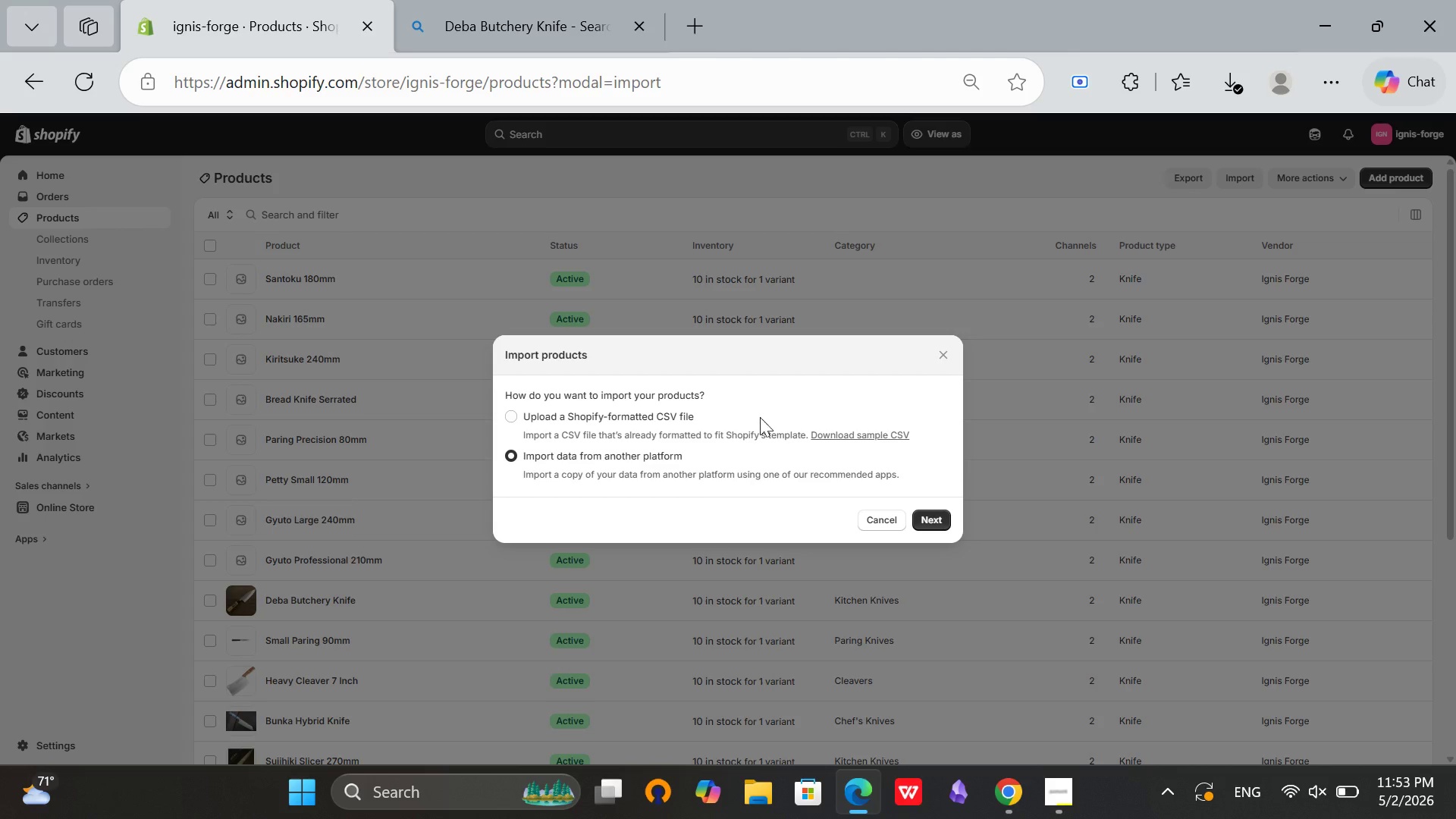 
left_click([880, 515])
 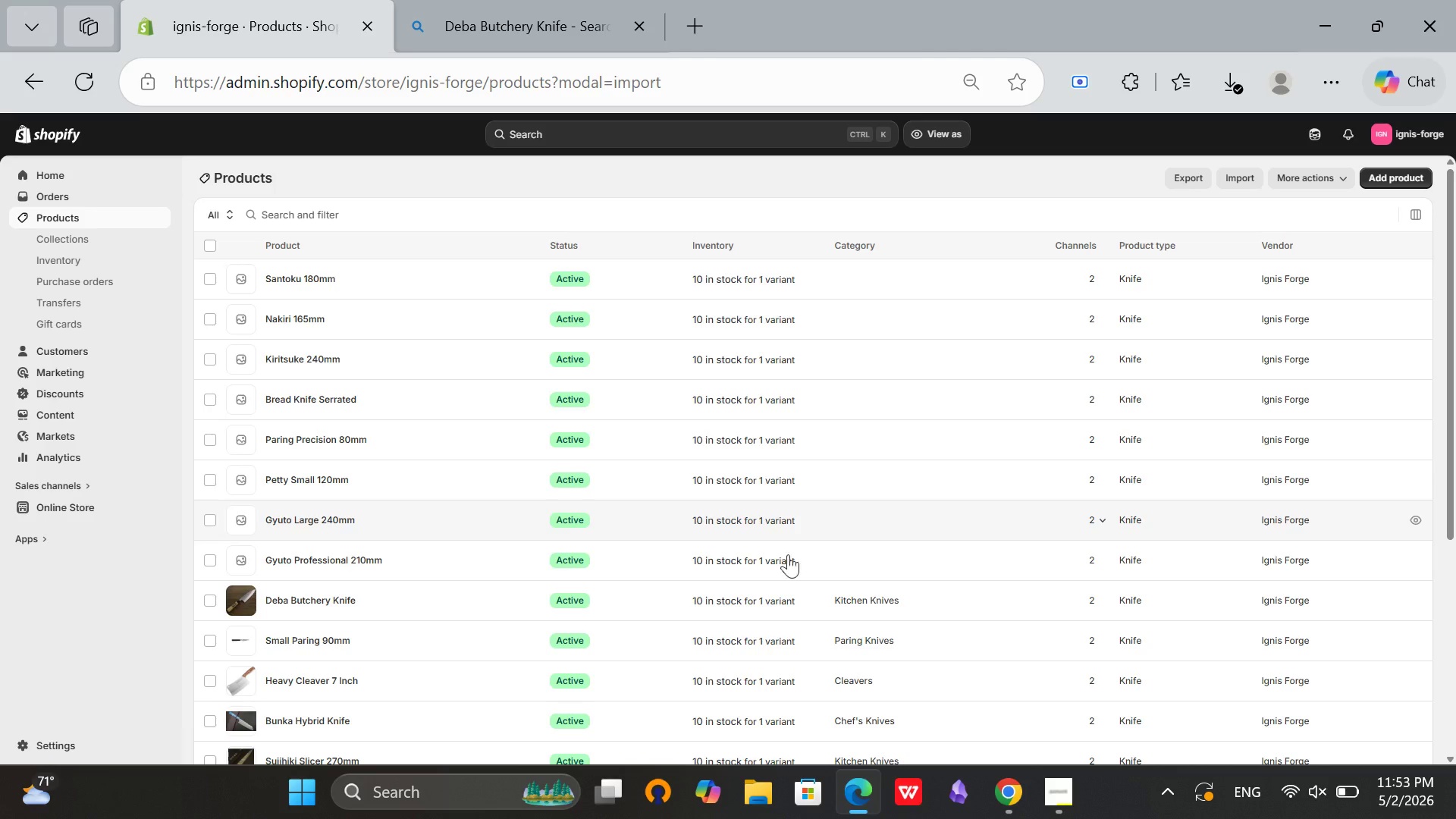 
left_click([360, 555])
 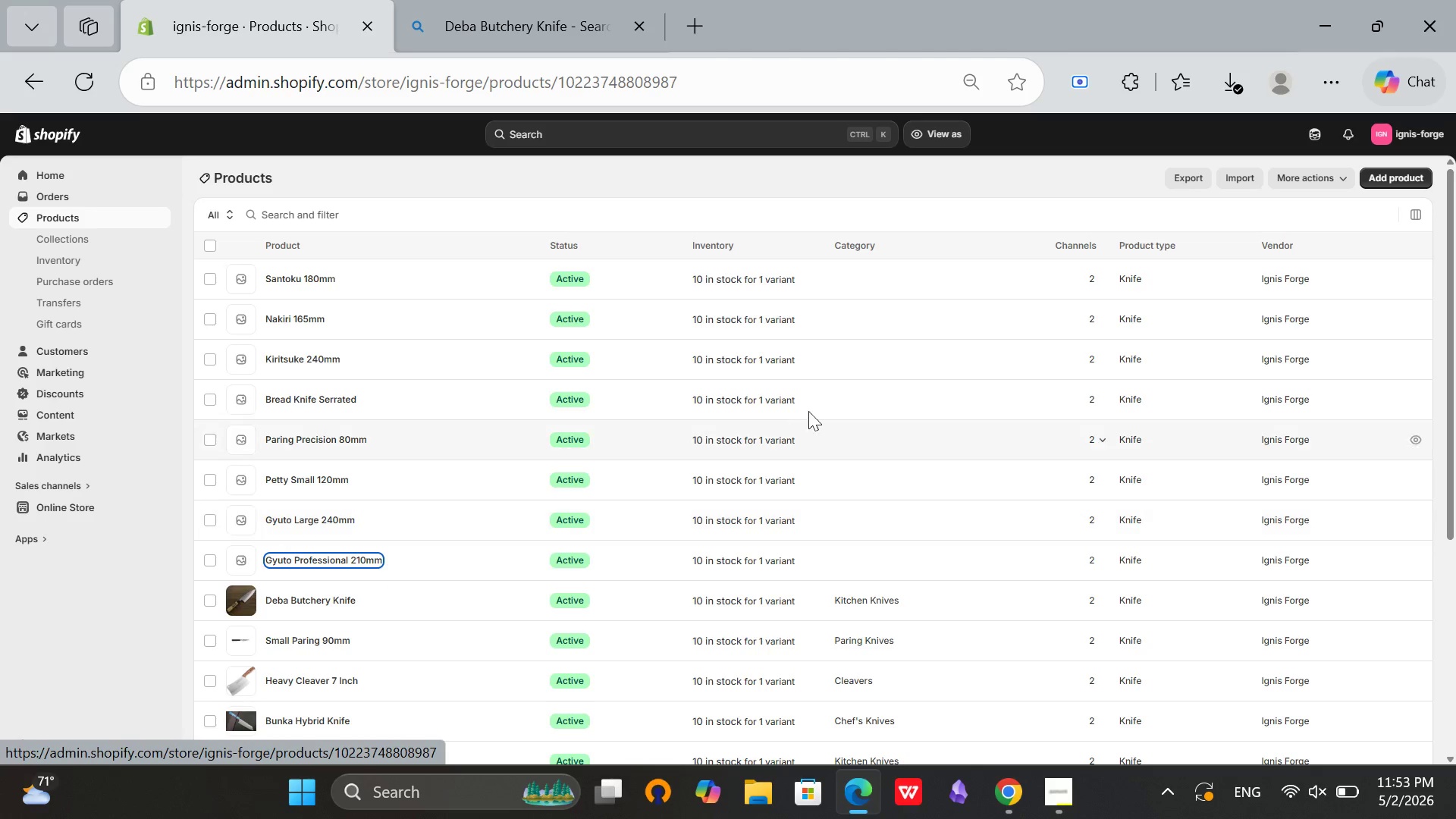 
mouse_move([932, 408])
 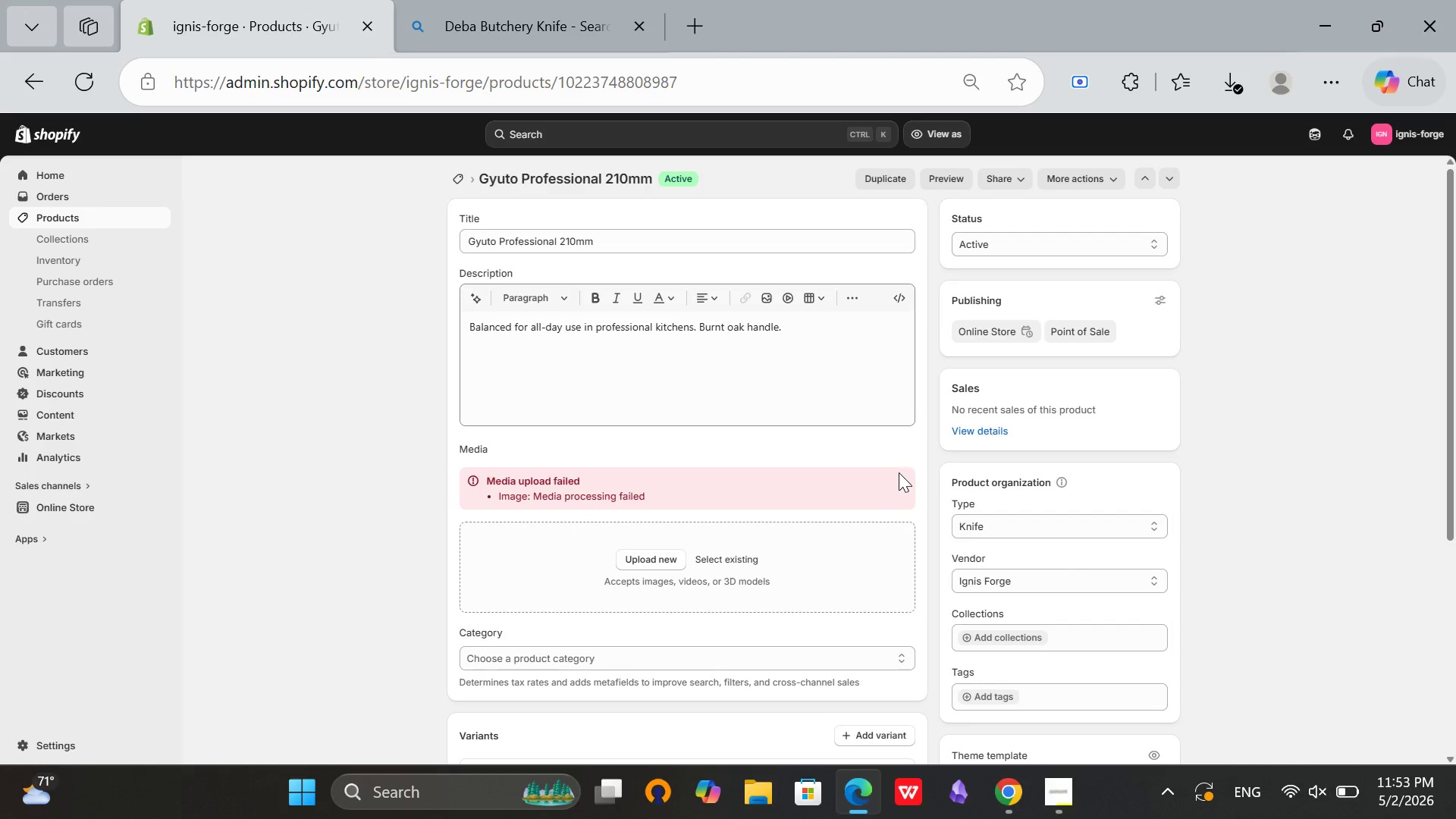 
left_click([896, 477])
 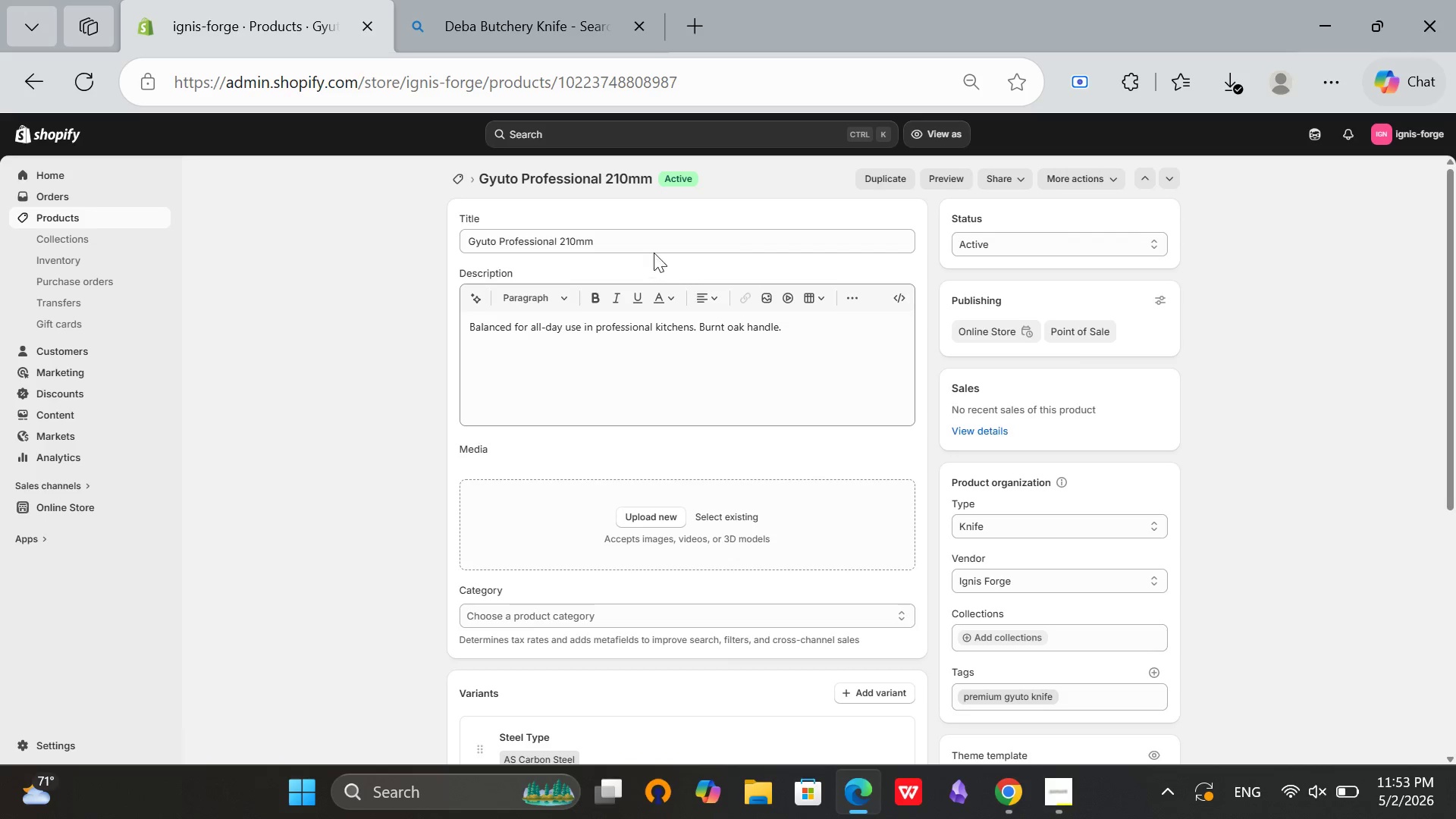 
left_click([651, 241])
 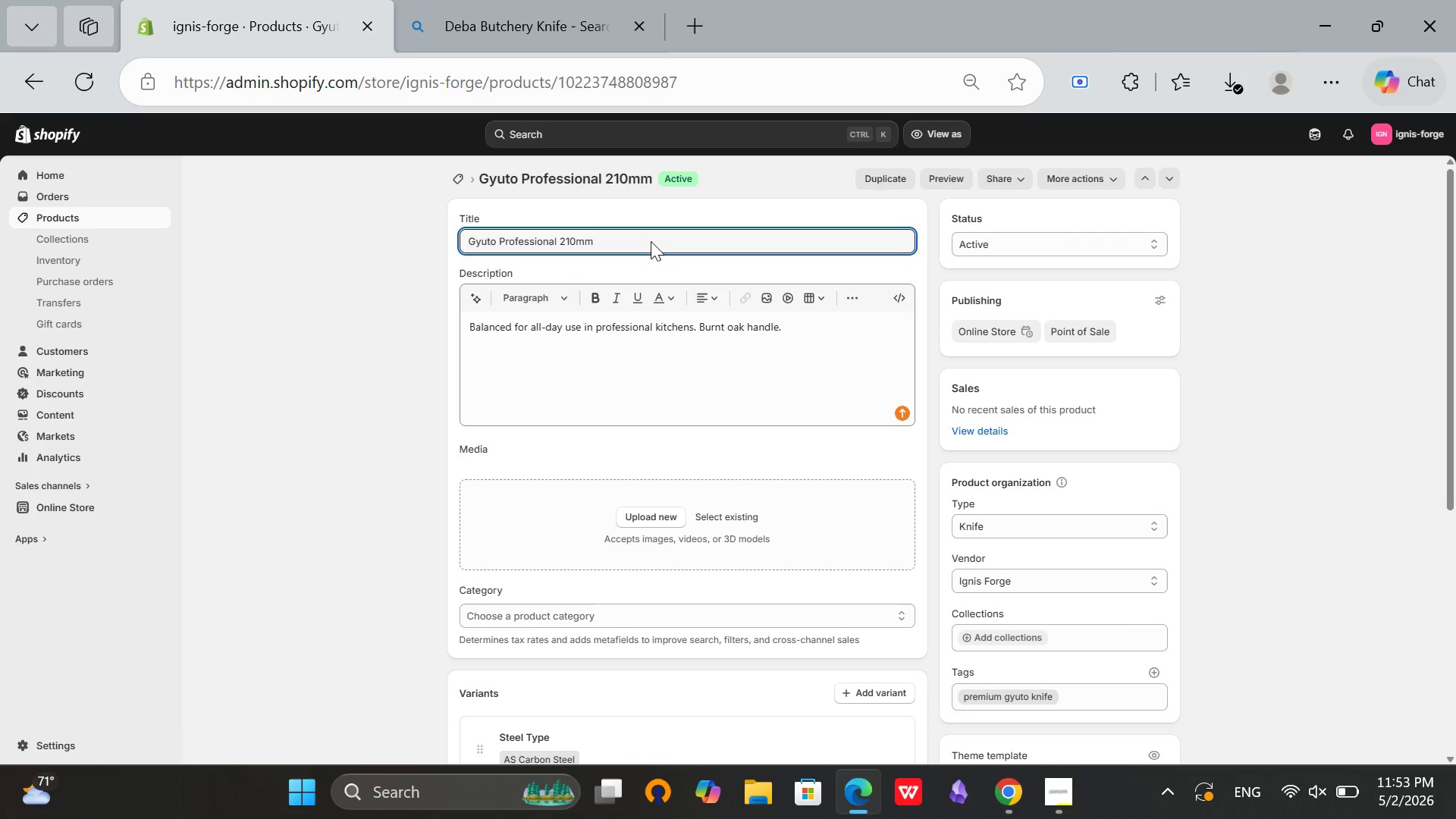 
key(Control+A)
 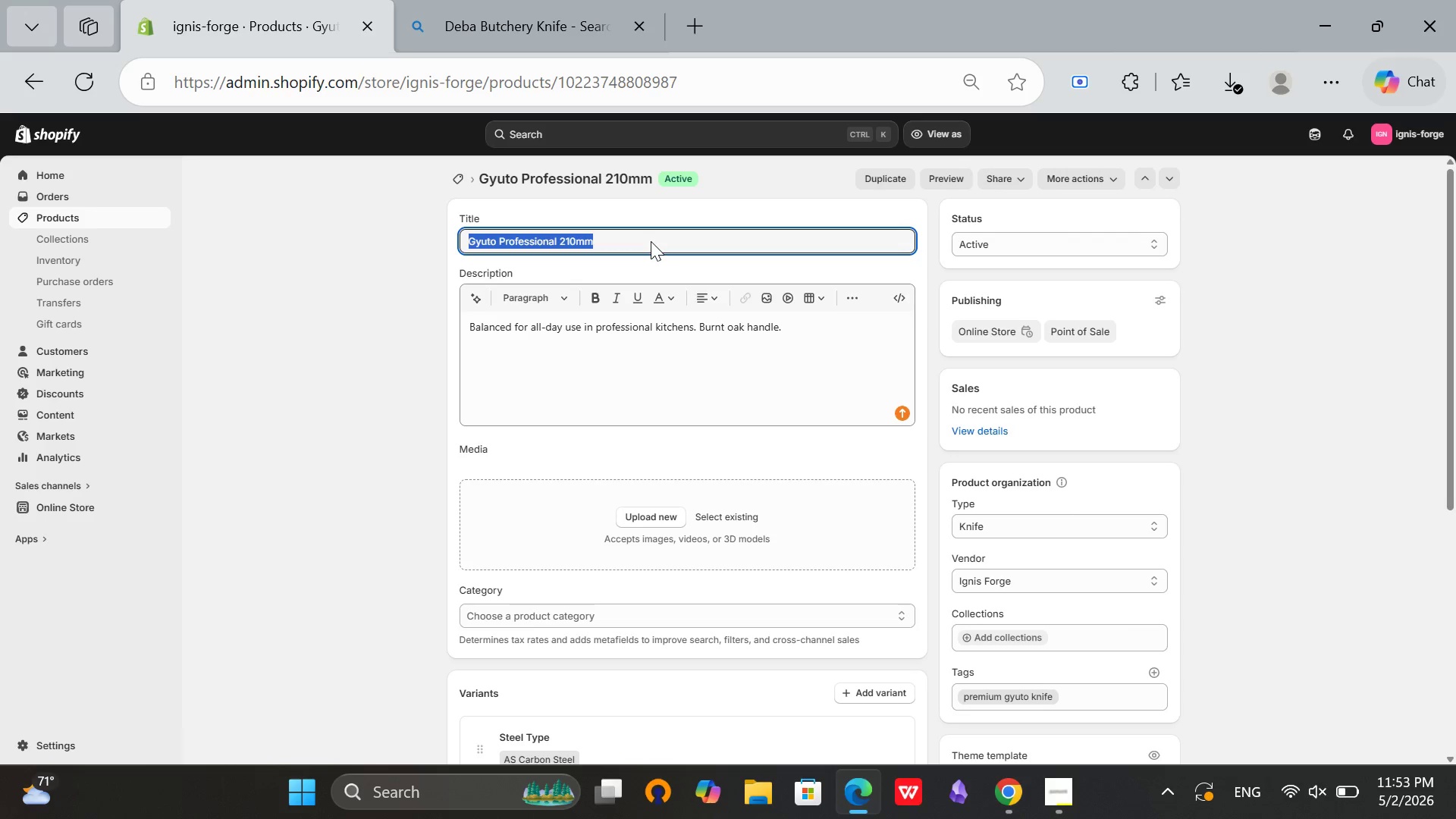 
key(Control+C)
 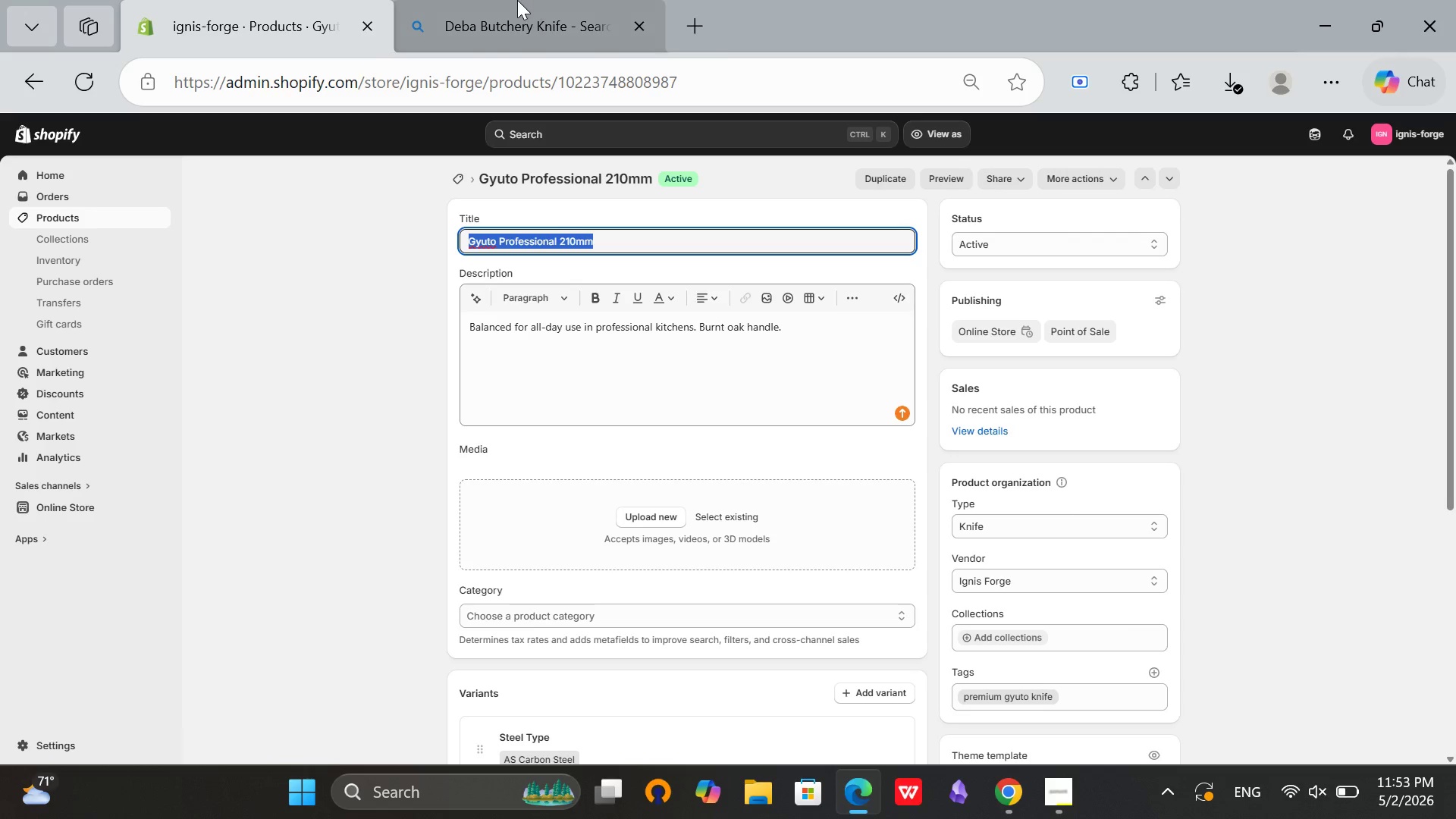 
left_click([517, 0])
 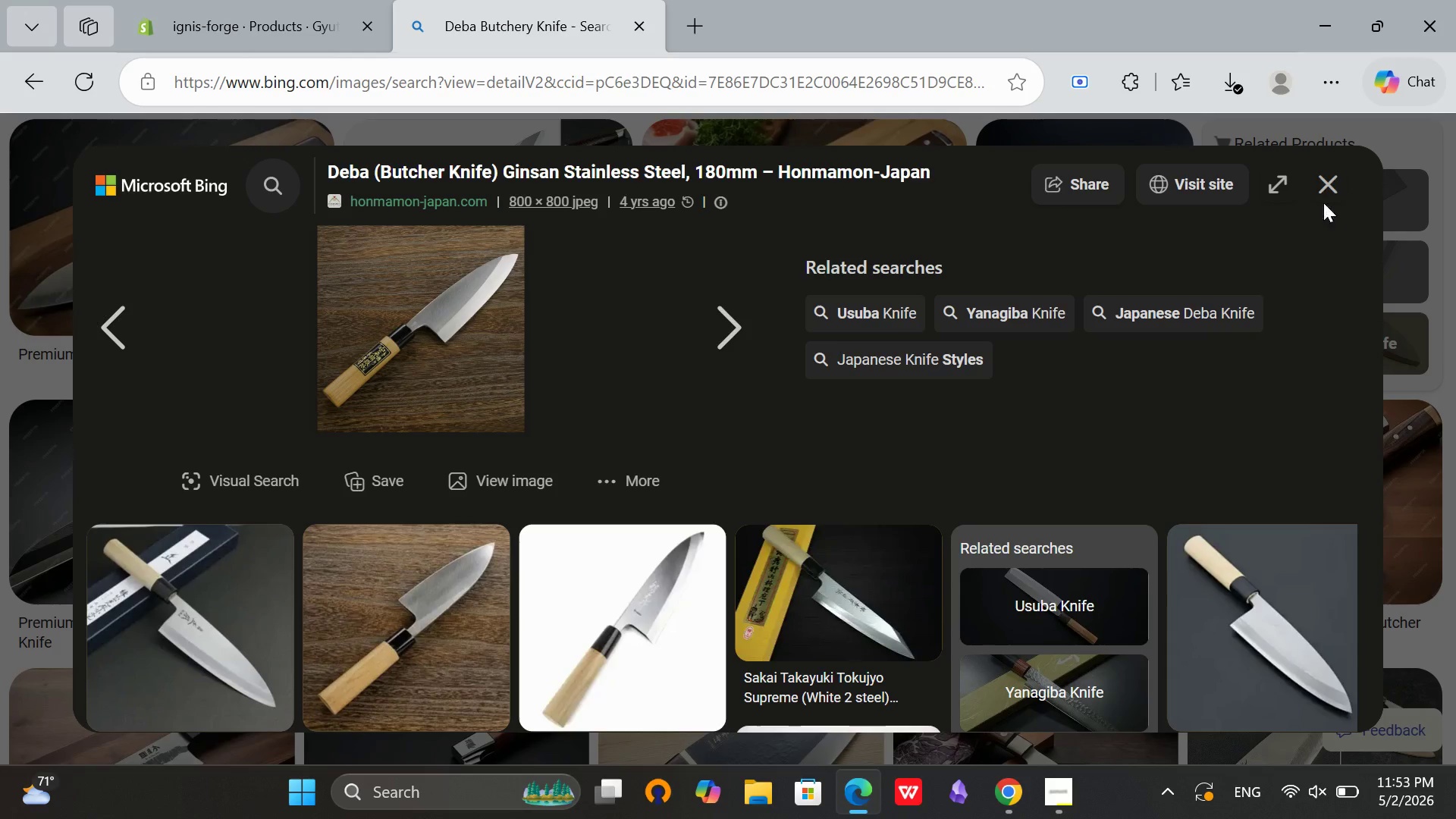 
left_click([1319, 197])
 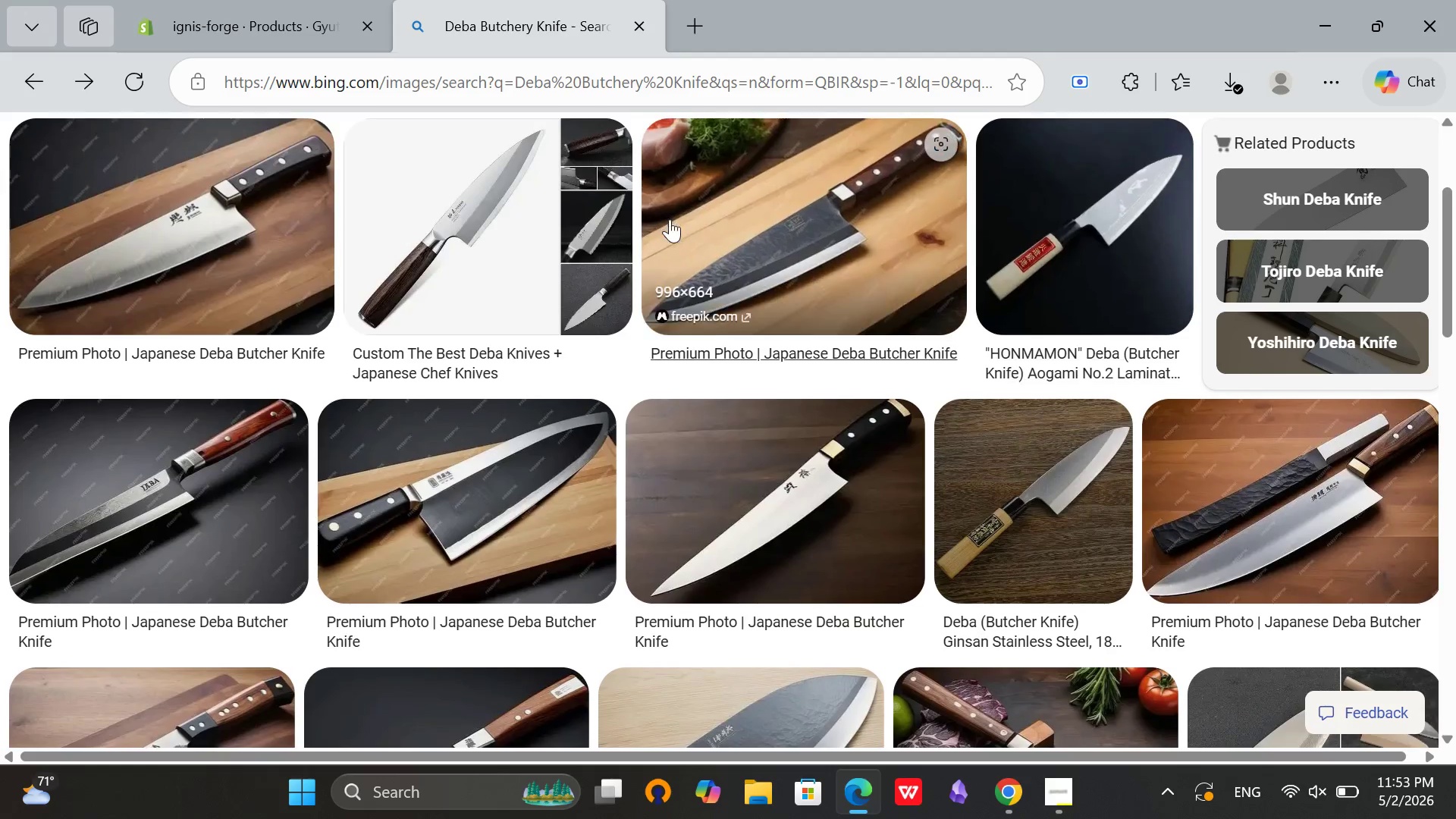 
scroll: coordinate [669, 227], scroll_direction: up, amount: 3.0
 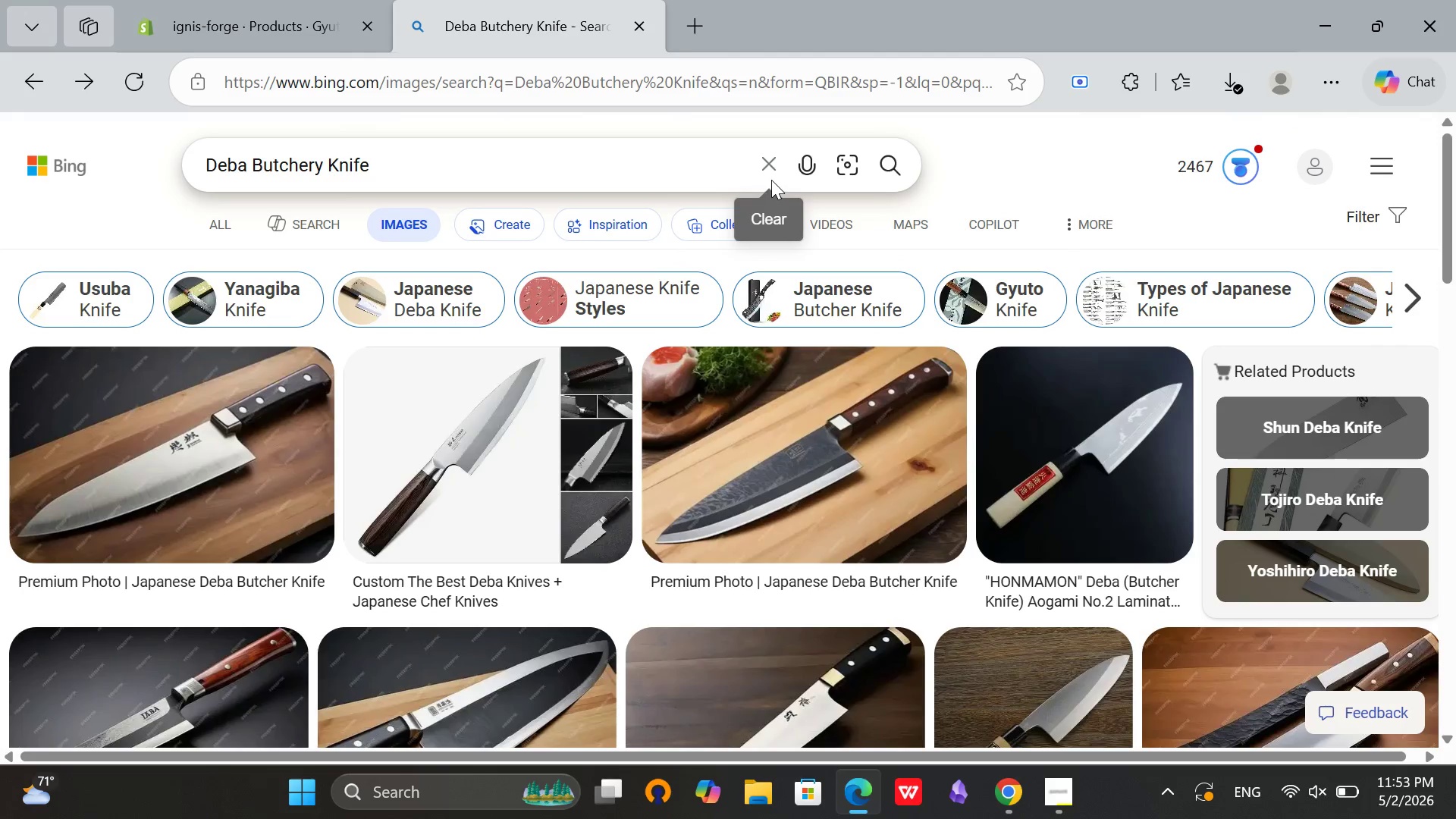 
left_click([767, 177])
 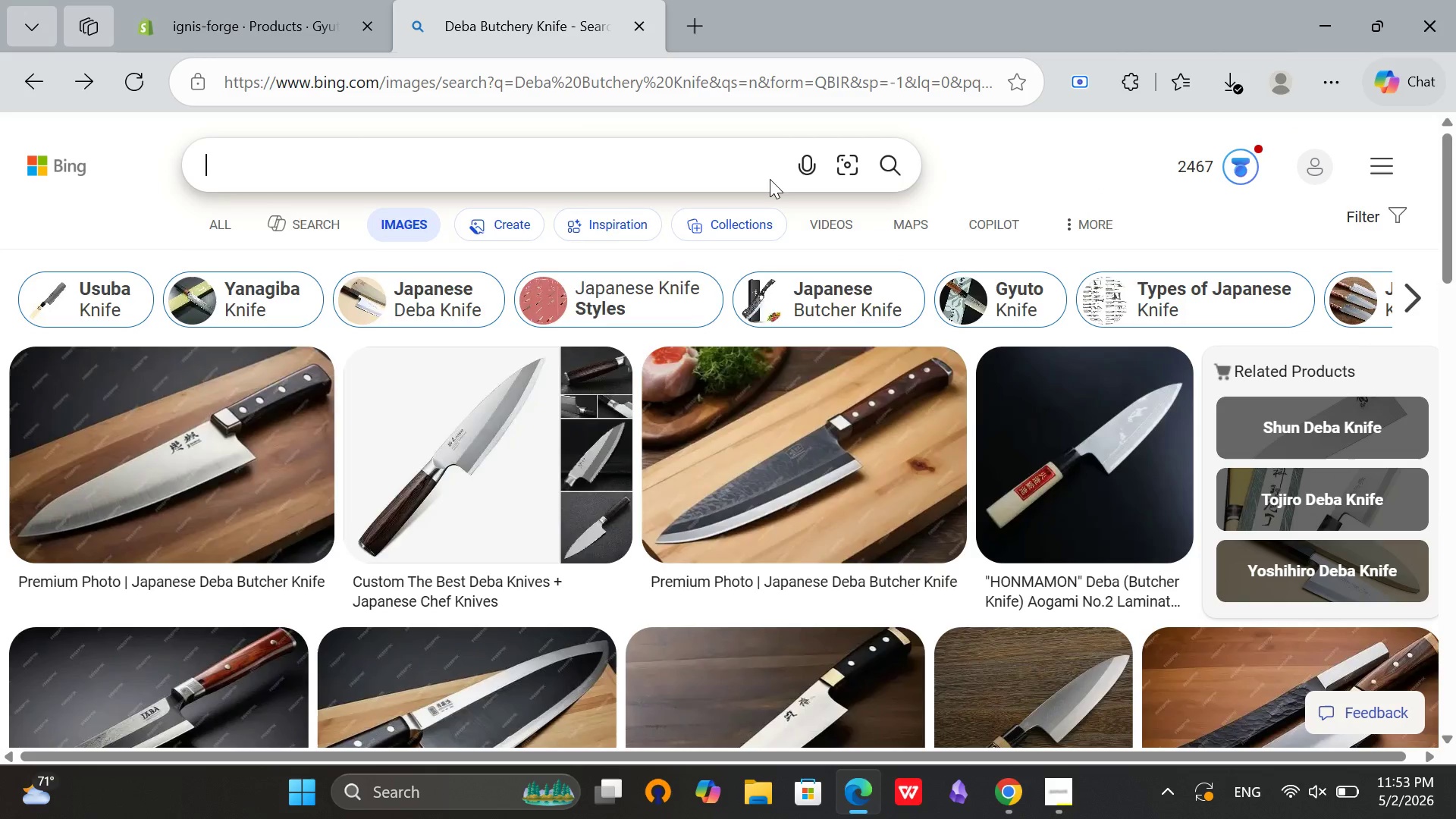 
key(Control+V)
 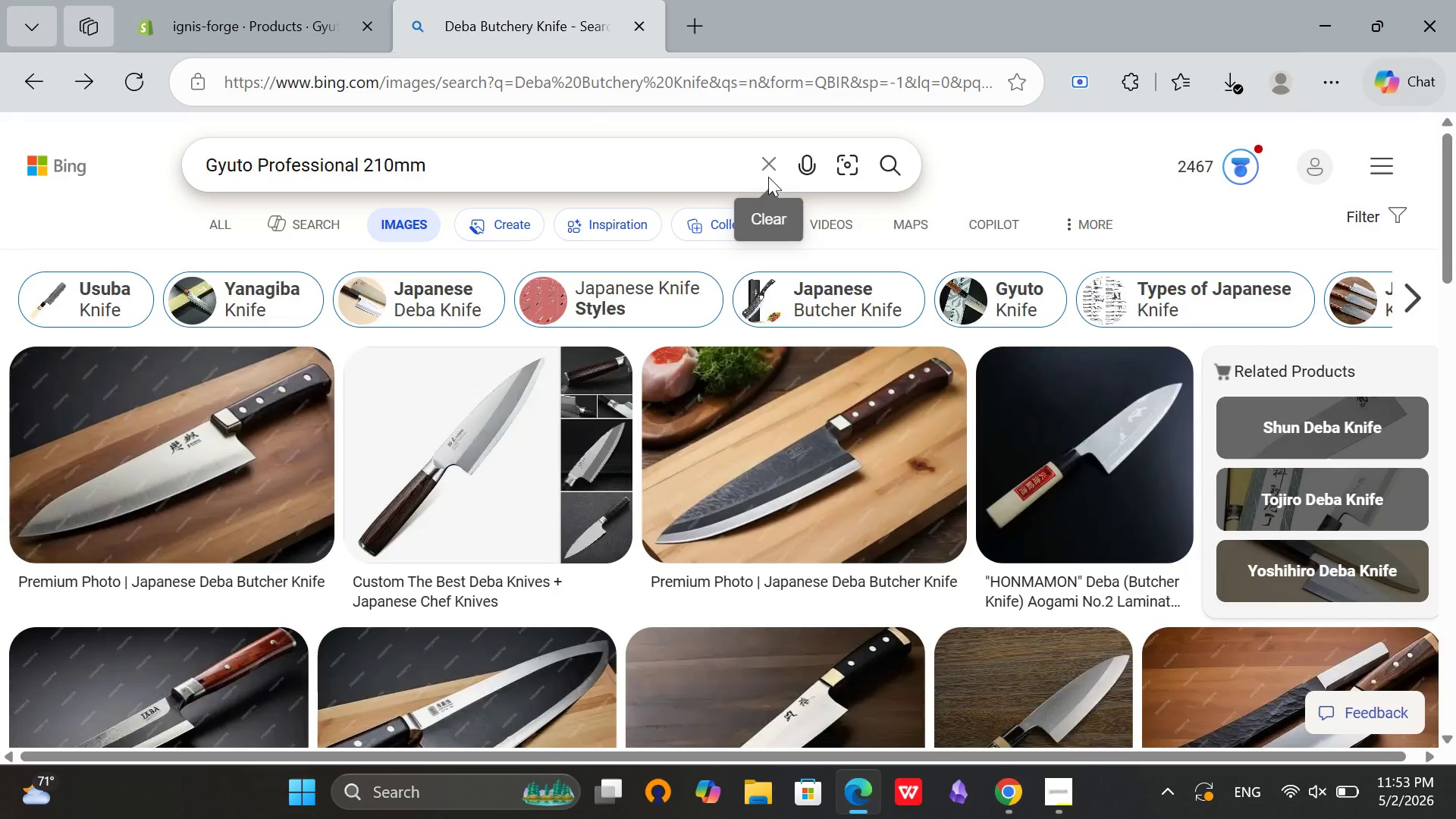 
key(Enter)
 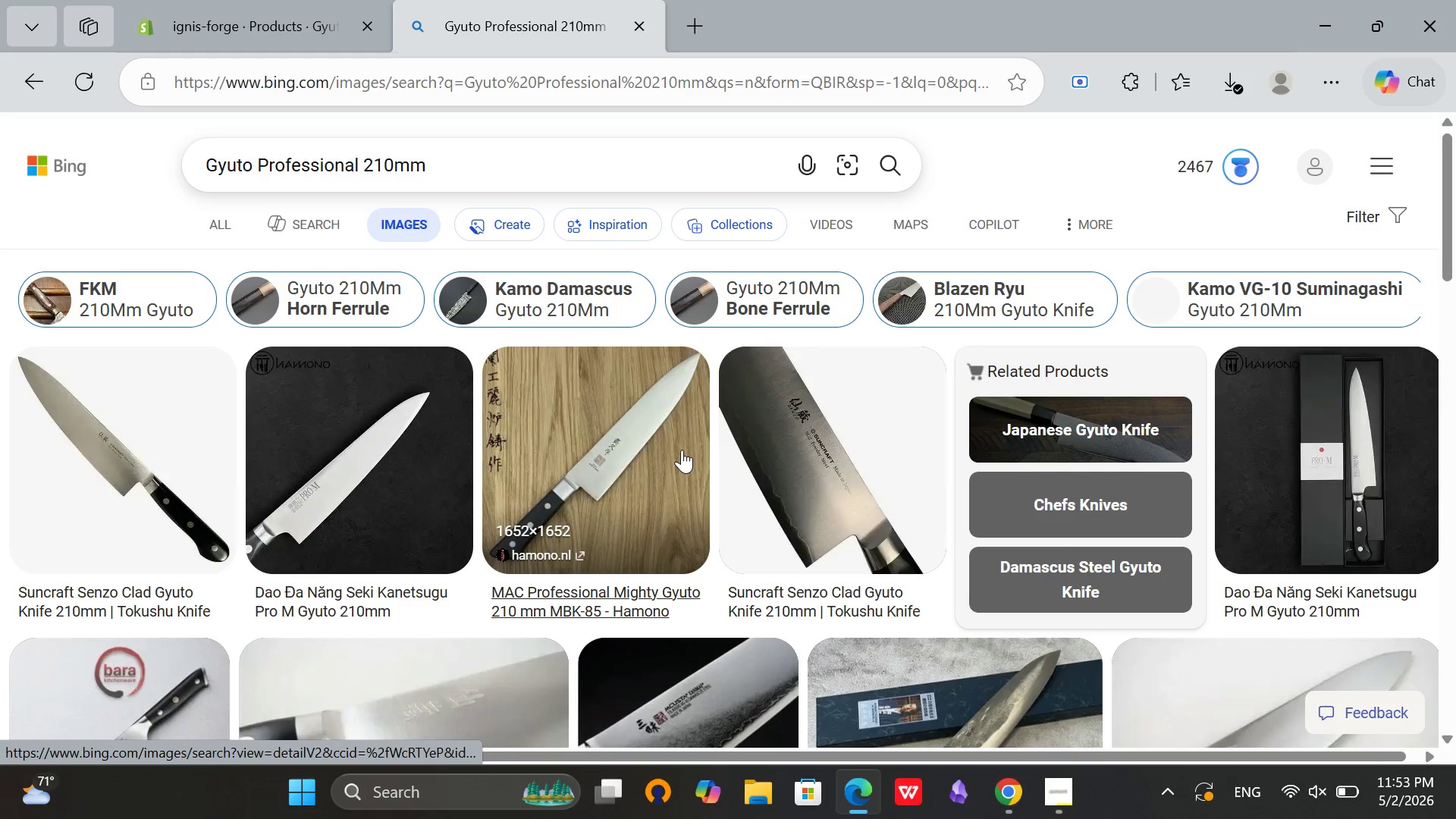 
left_click([582, 428])
 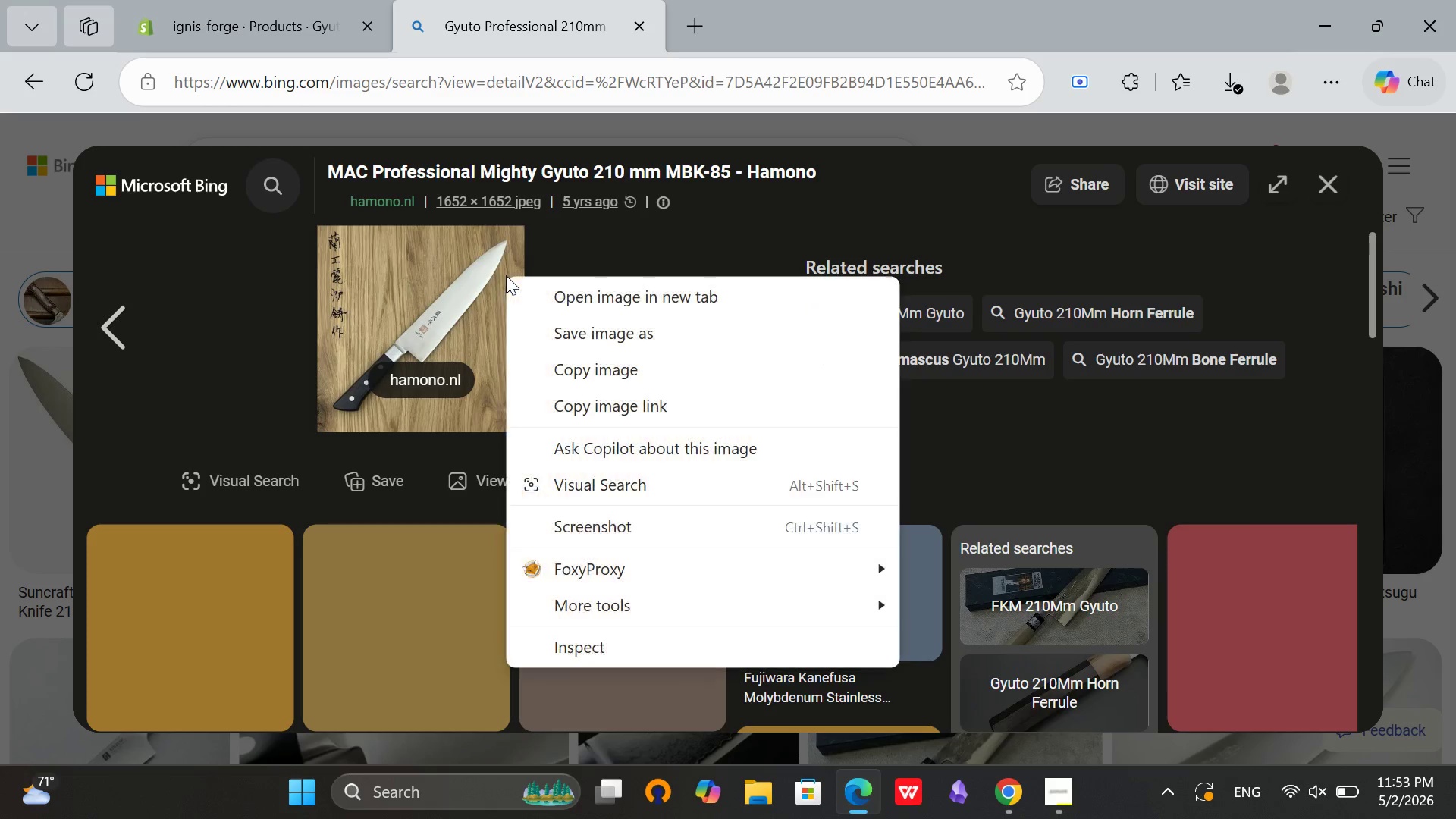 
left_click([688, 335])
 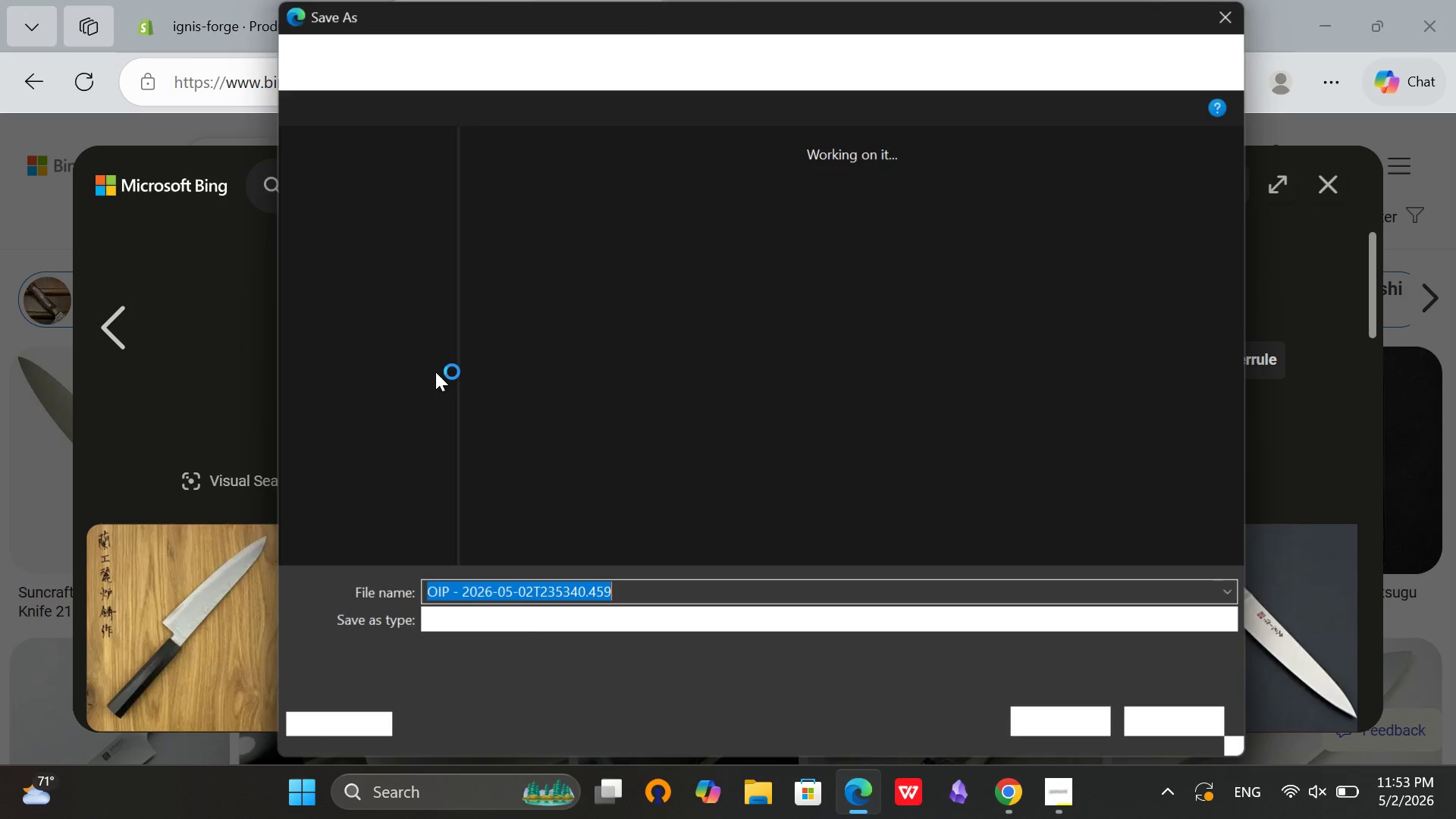 
wait(6.44)
 